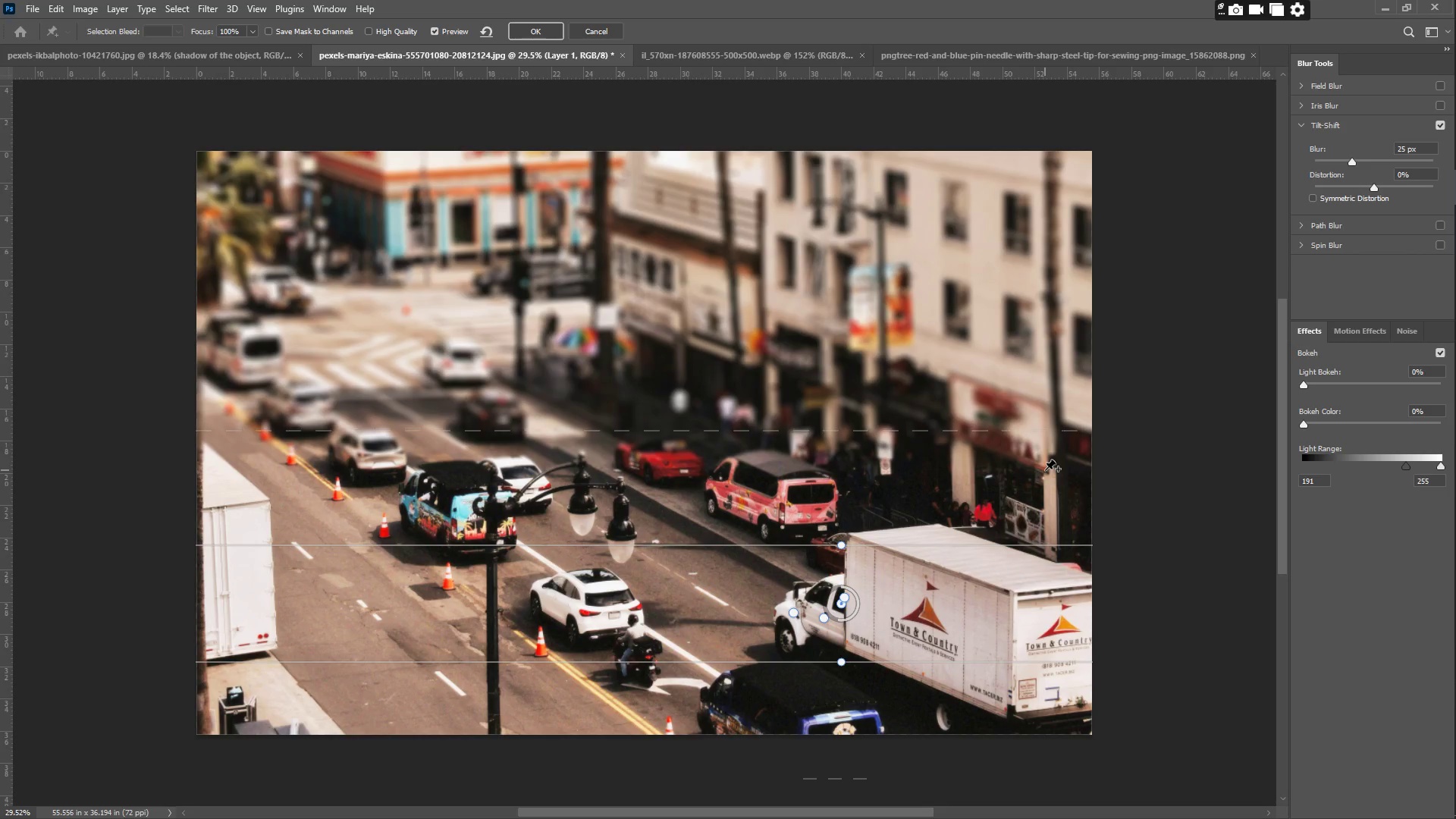 
key(Control+Z)
 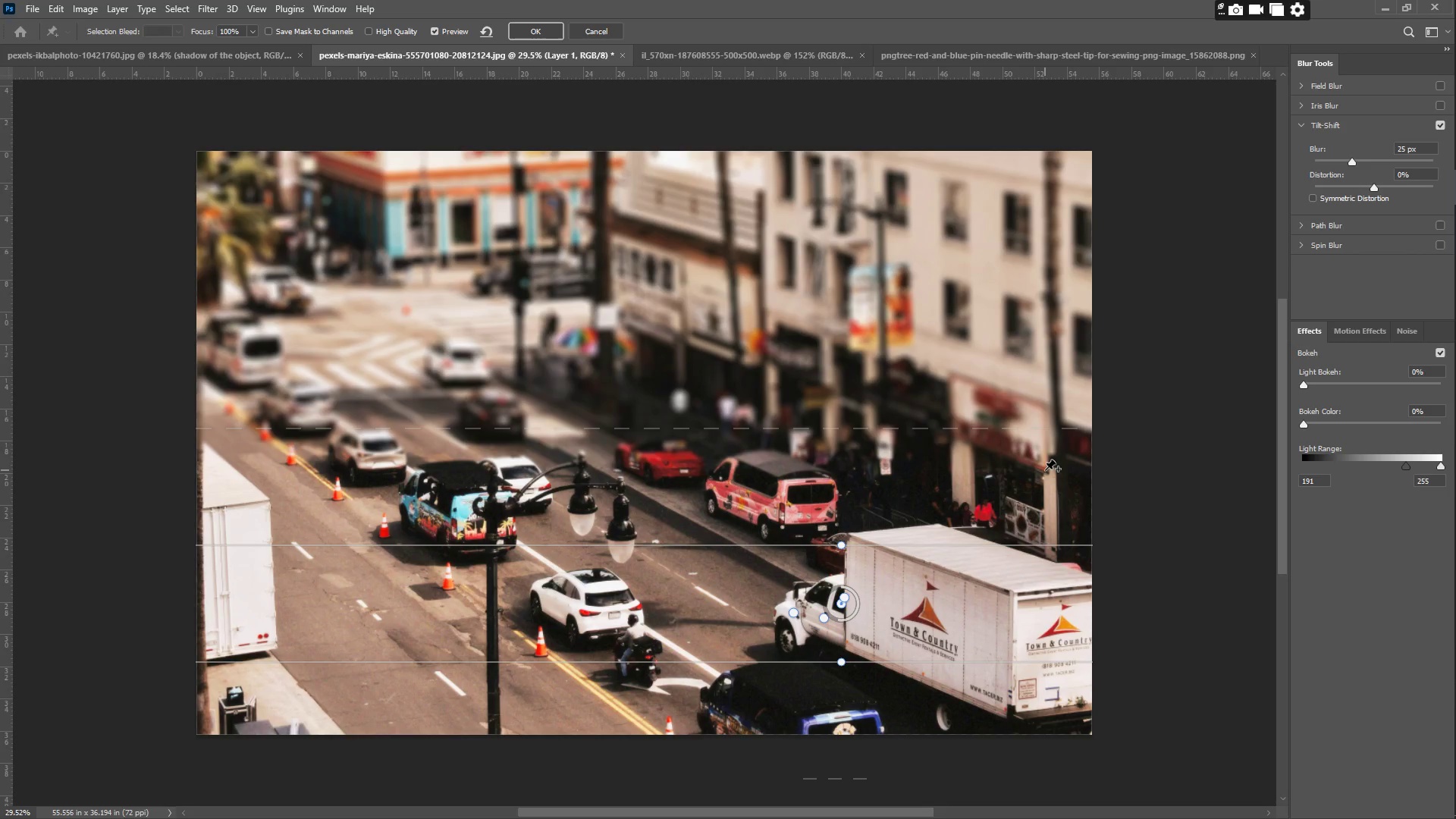 
key(Control+Z)
 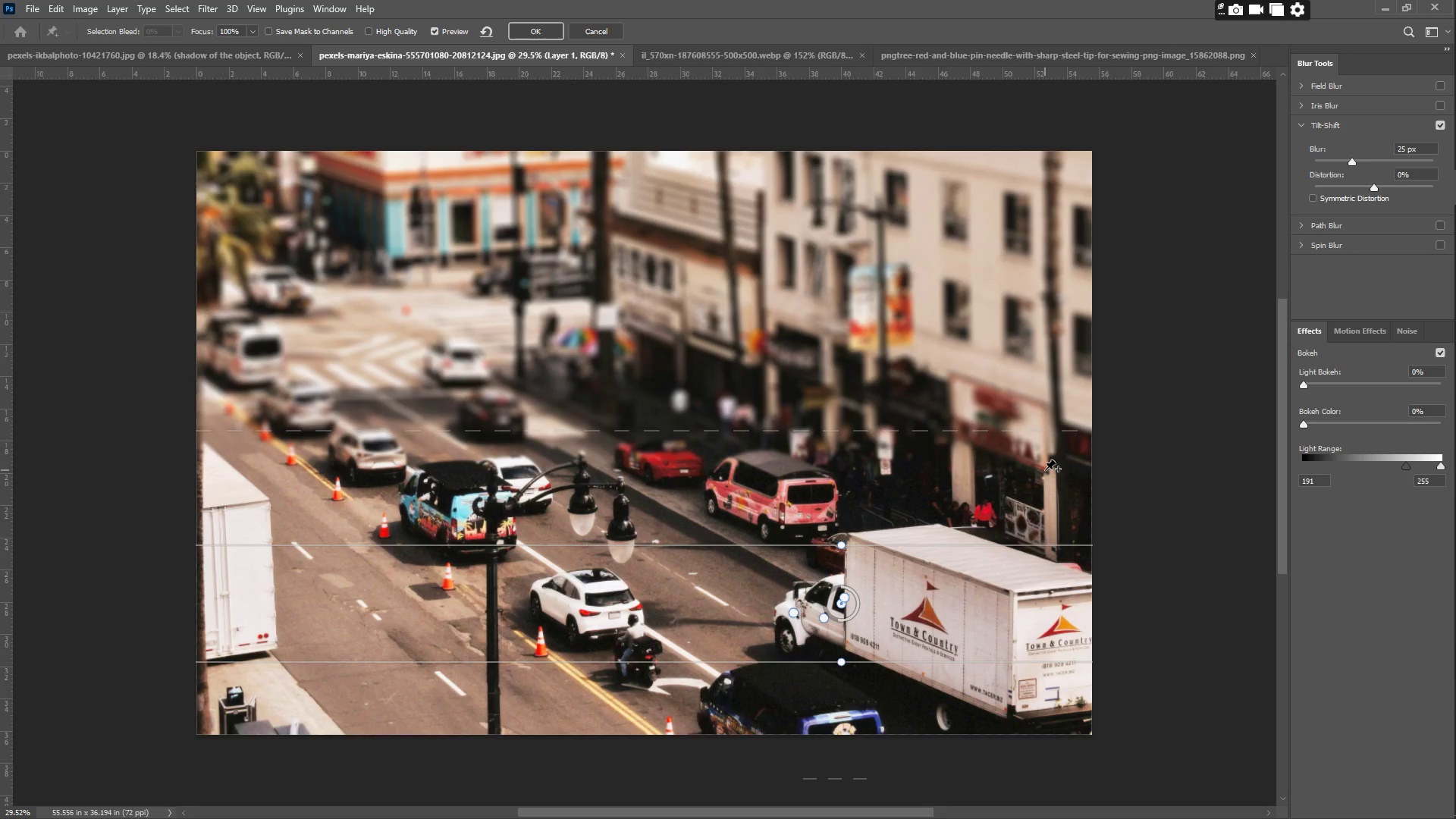 
key(Control+Z)
 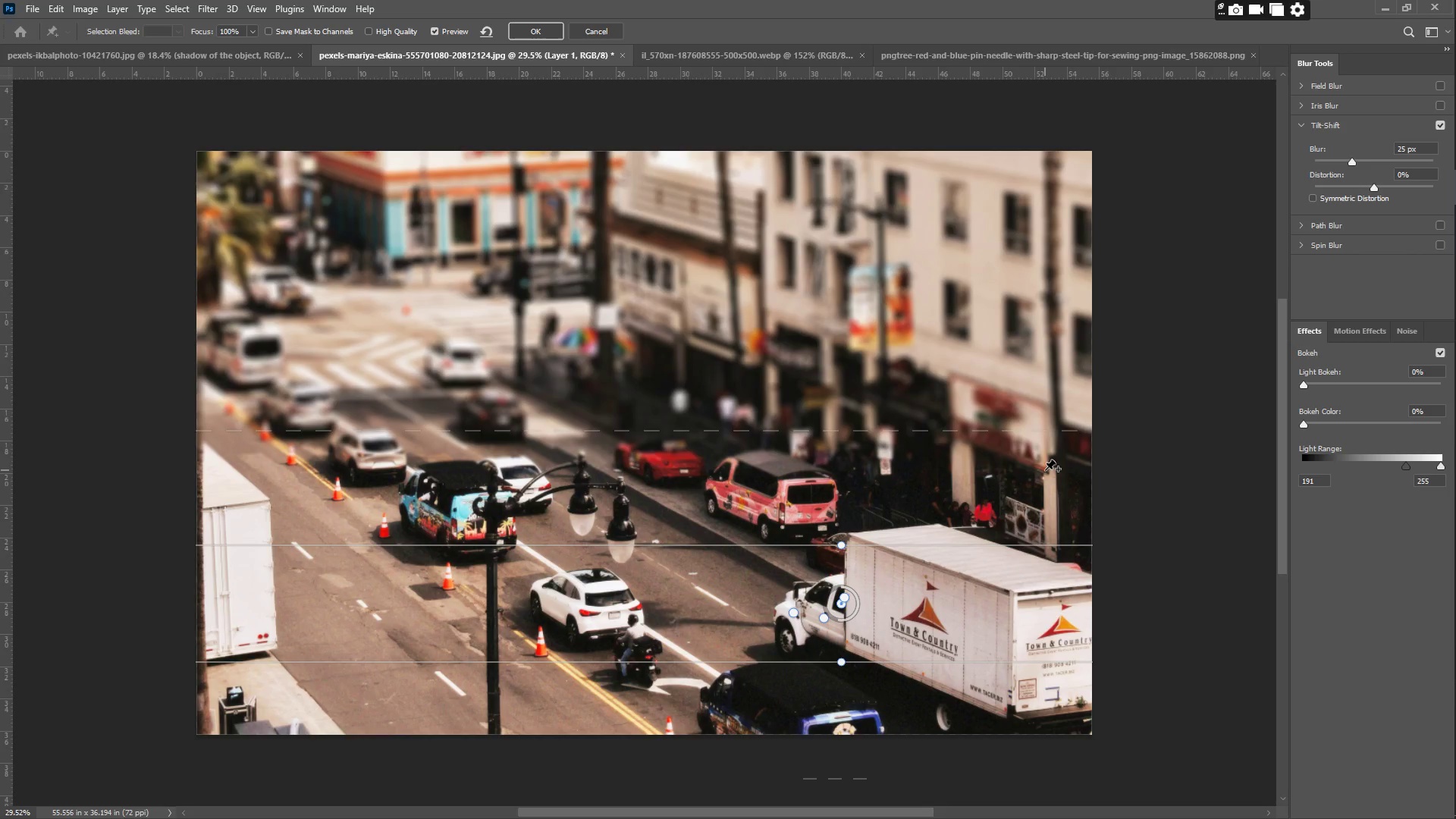 
key(Control+Z)
 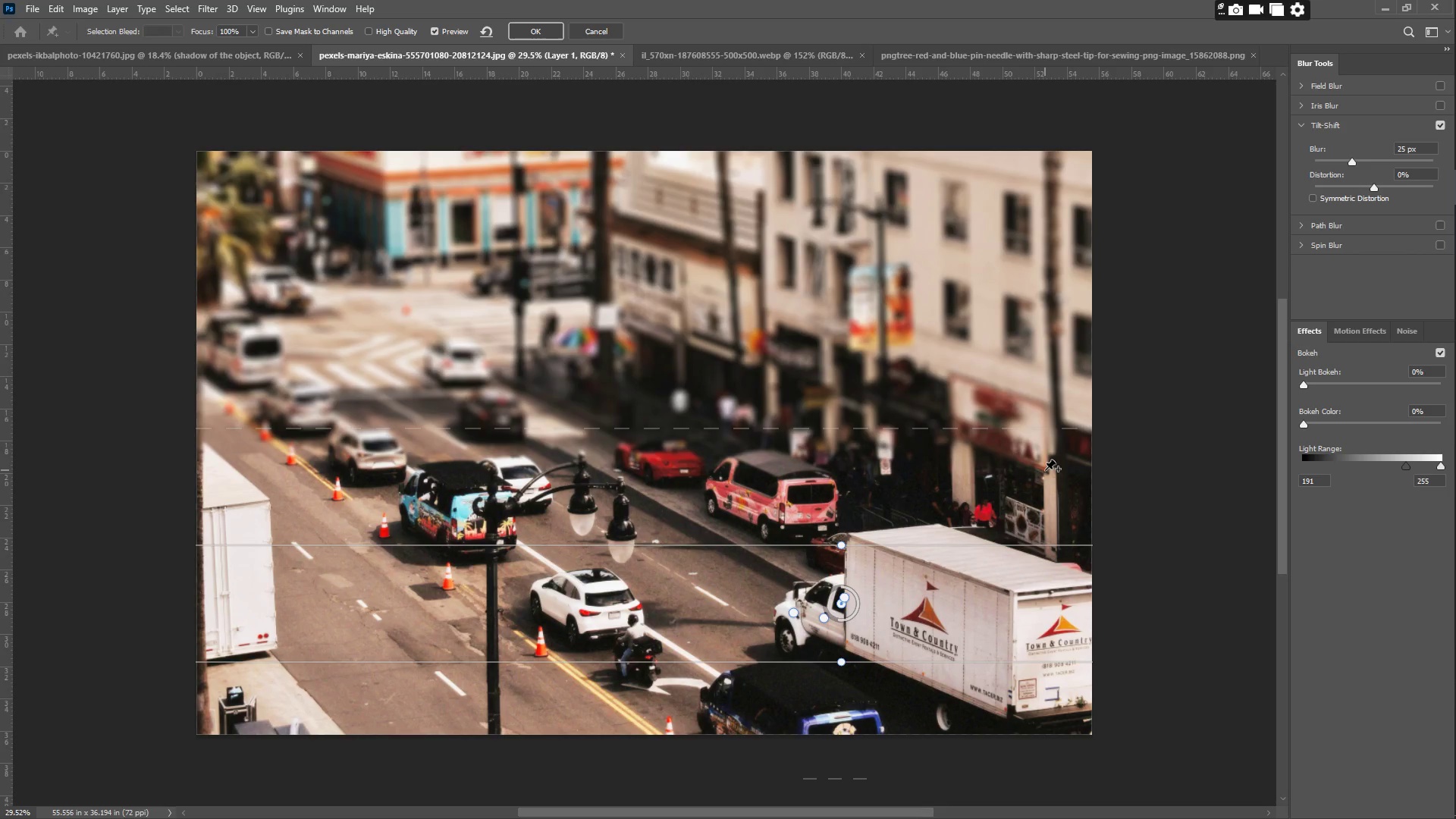 
key(Control+Z)
 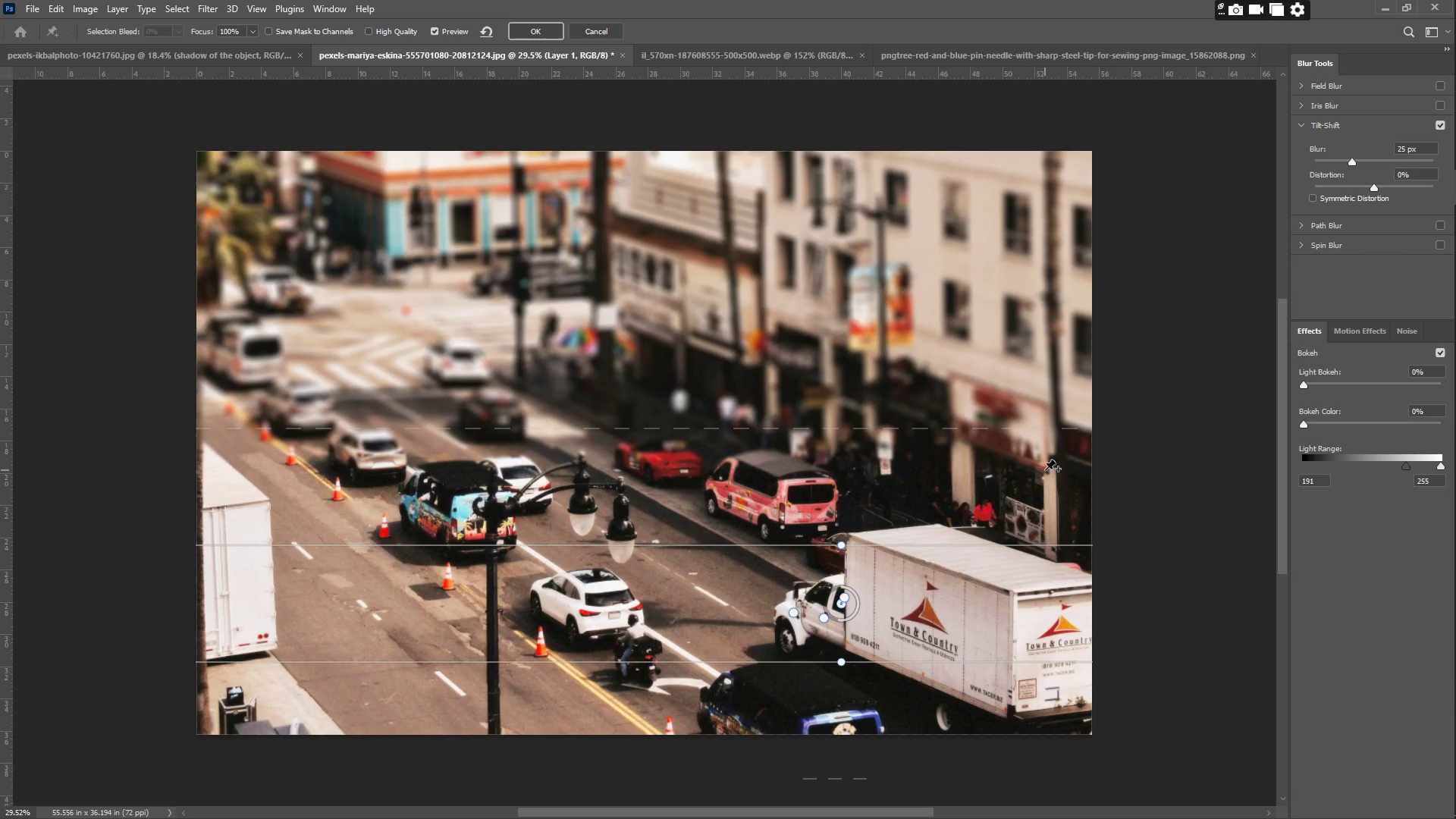 
key(Control+Z)
 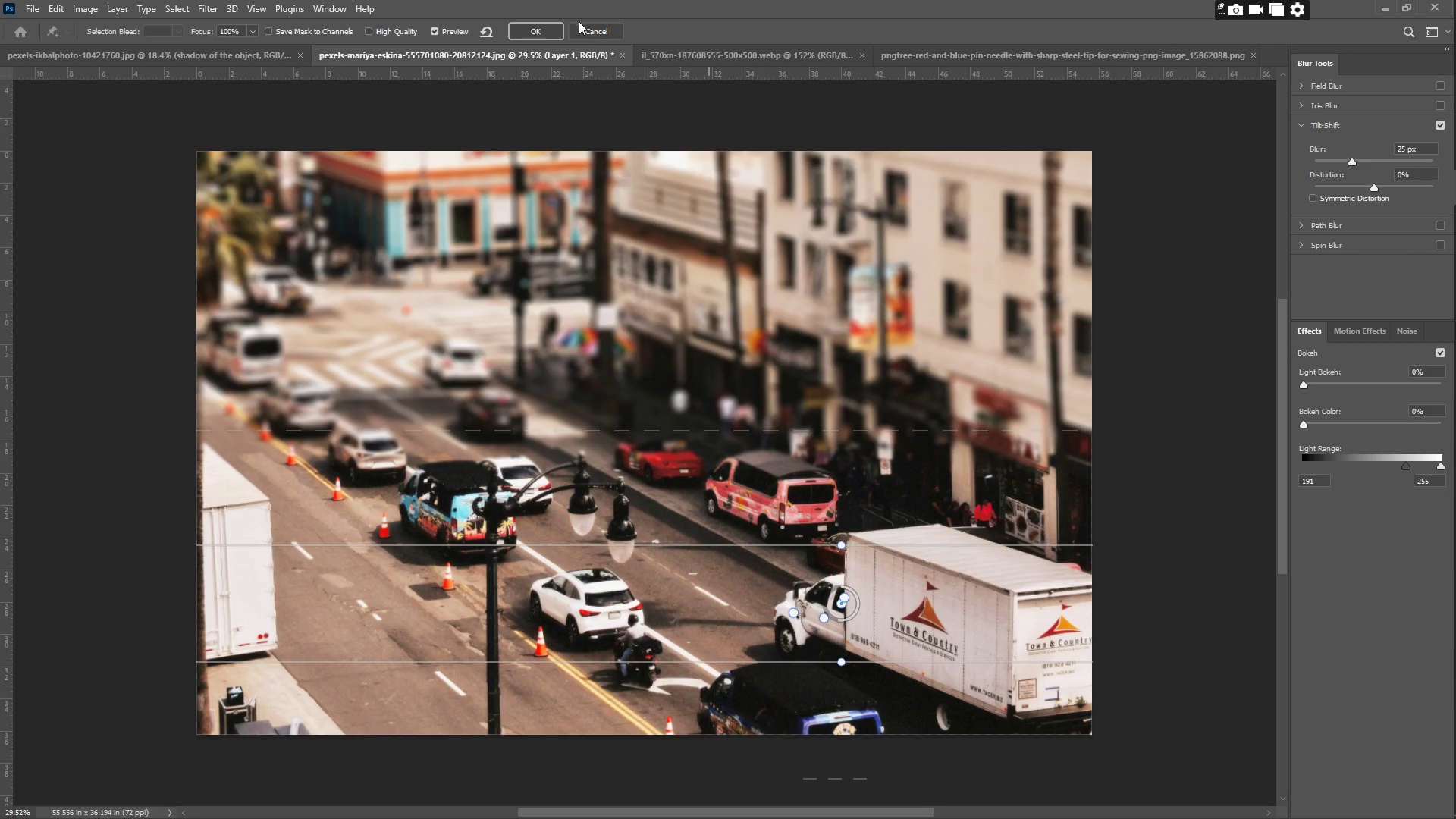 
left_click([596, 33])
 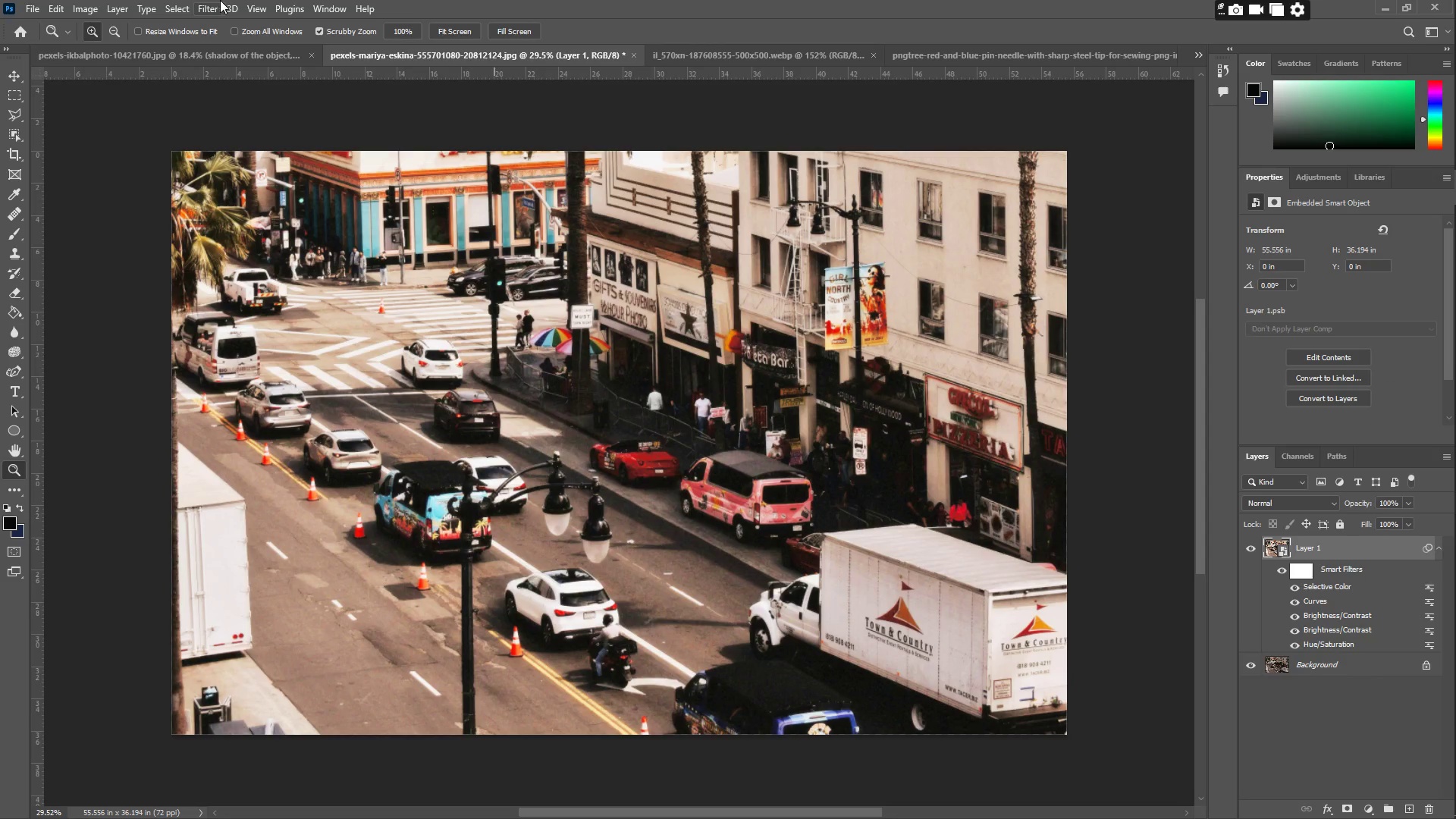 
left_click([211, 0])
 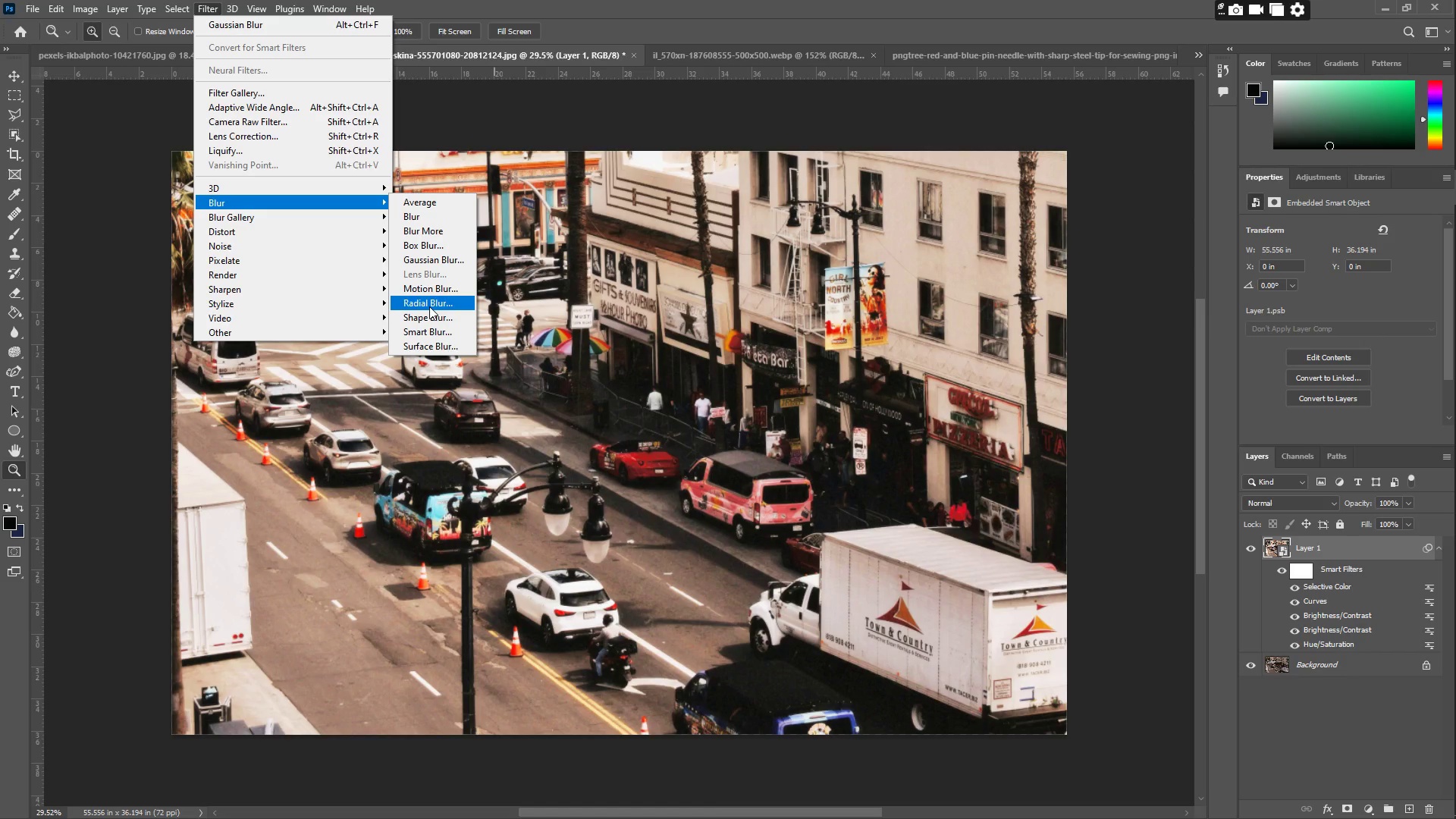 
left_click([321, 221])
 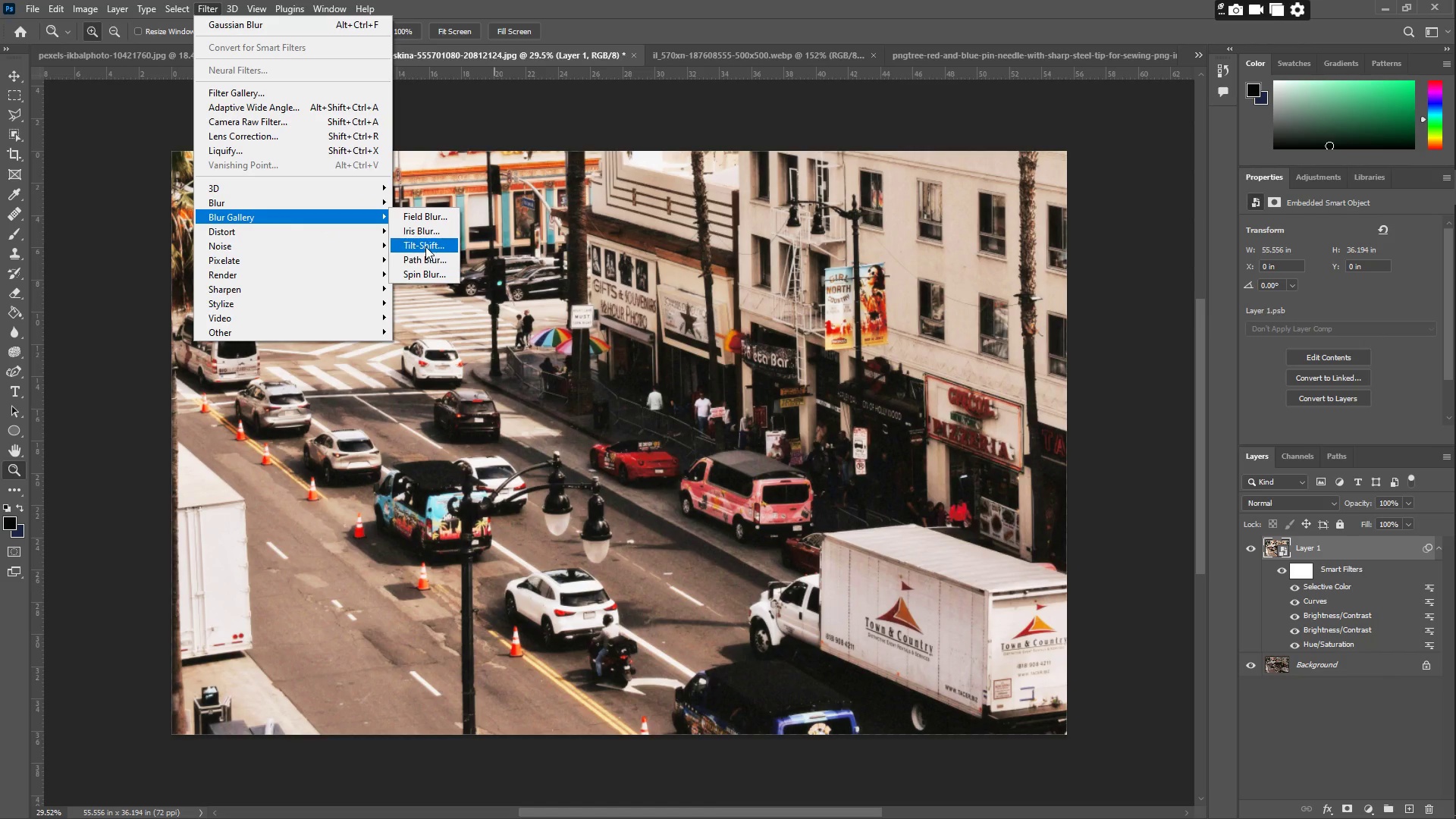 
left_click([425, 246])
 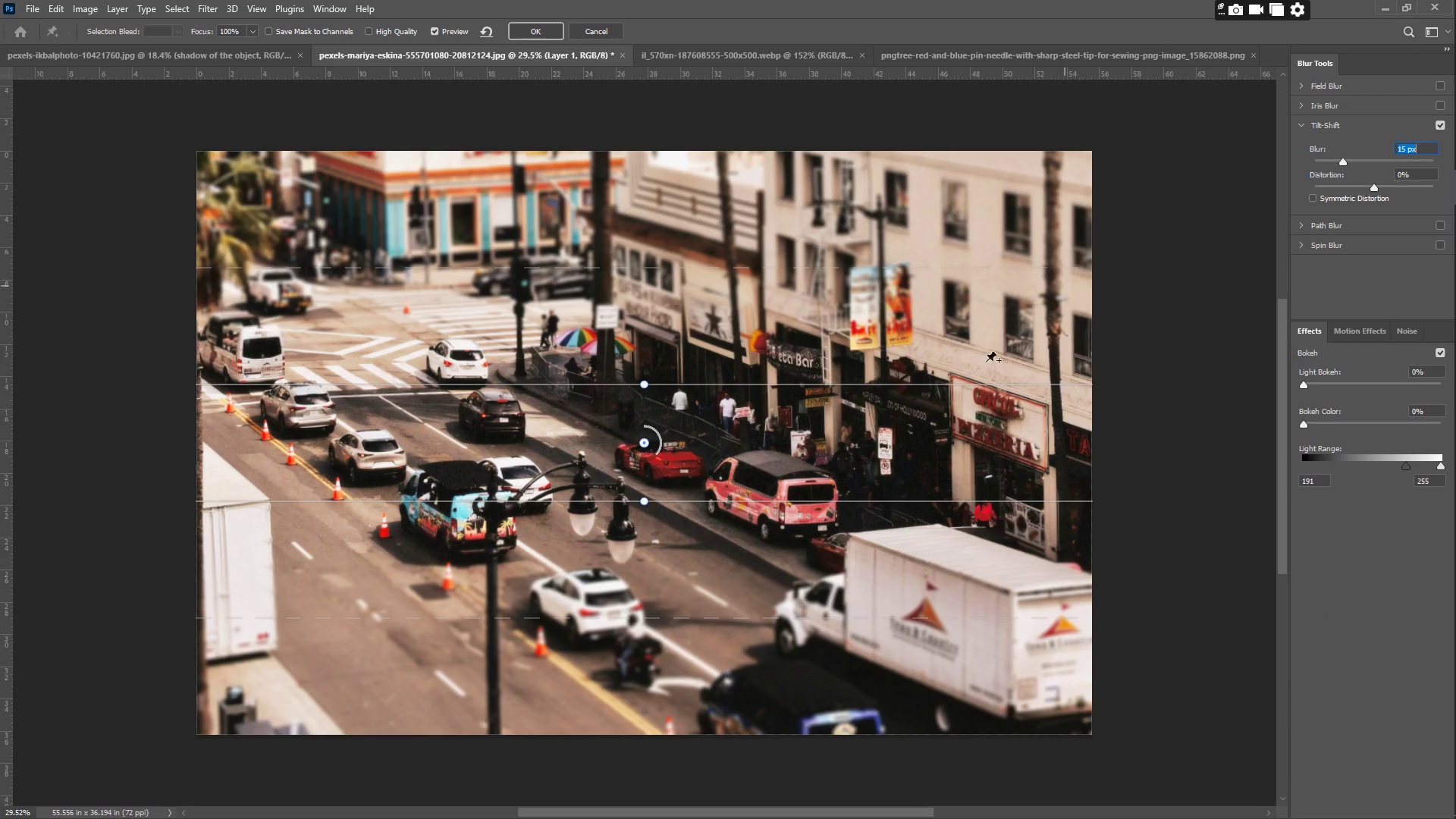 
wait(8.08)
 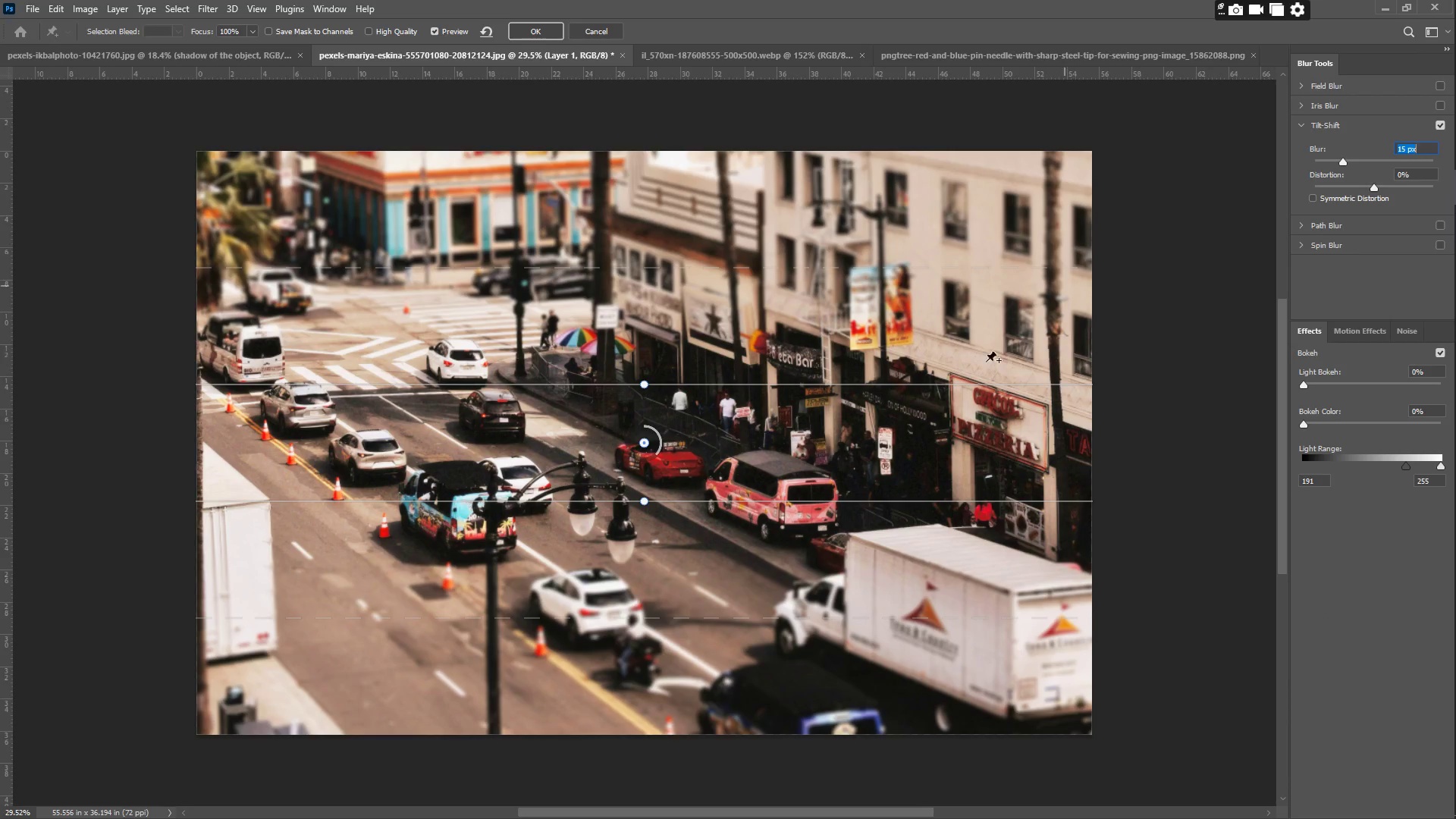 
left_click([799, 599])
 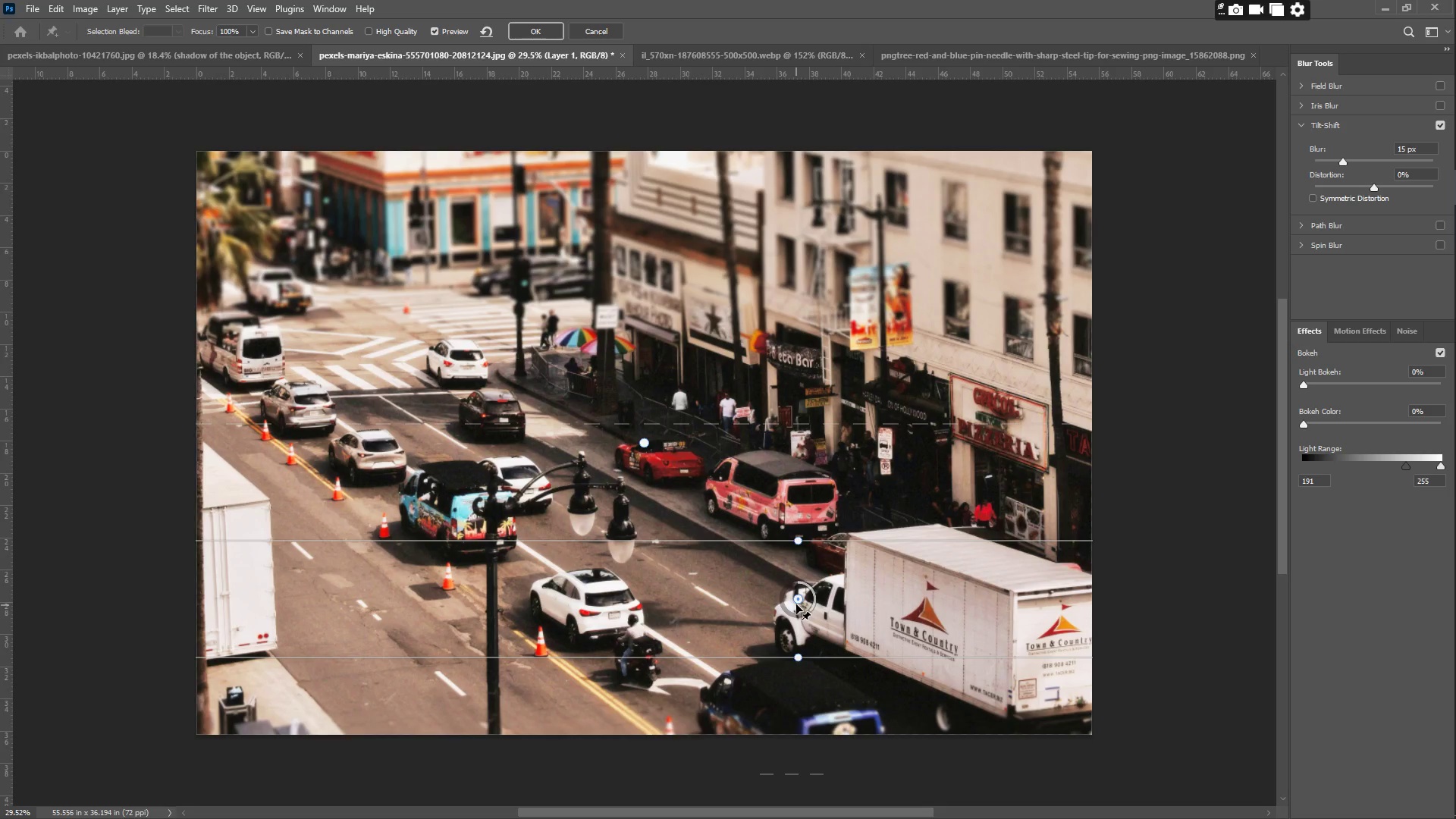 
left_click_drag(start_coordinate=[796, 599], to_coordinate=[849, 607])
 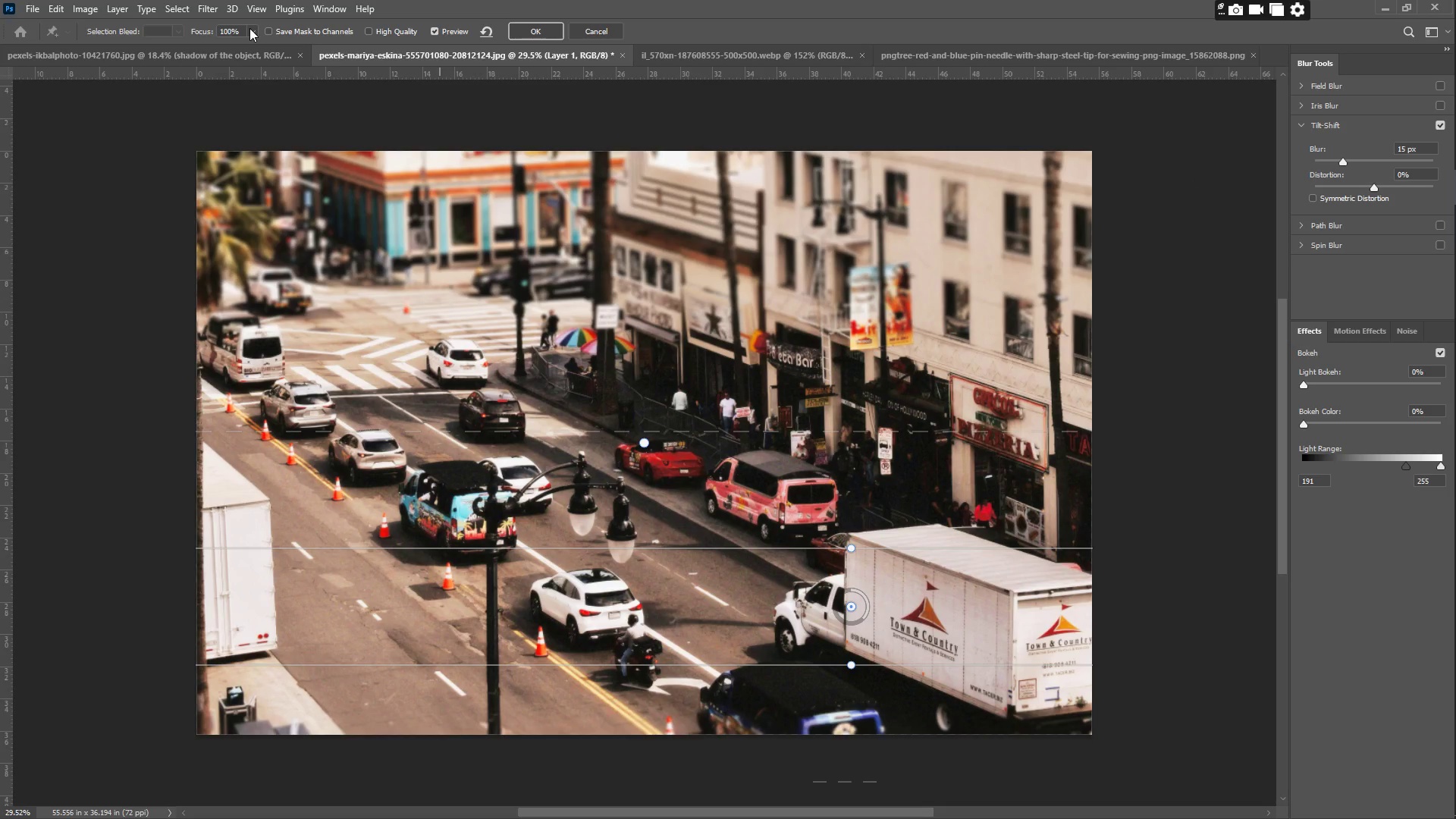 
wait(17.59)
 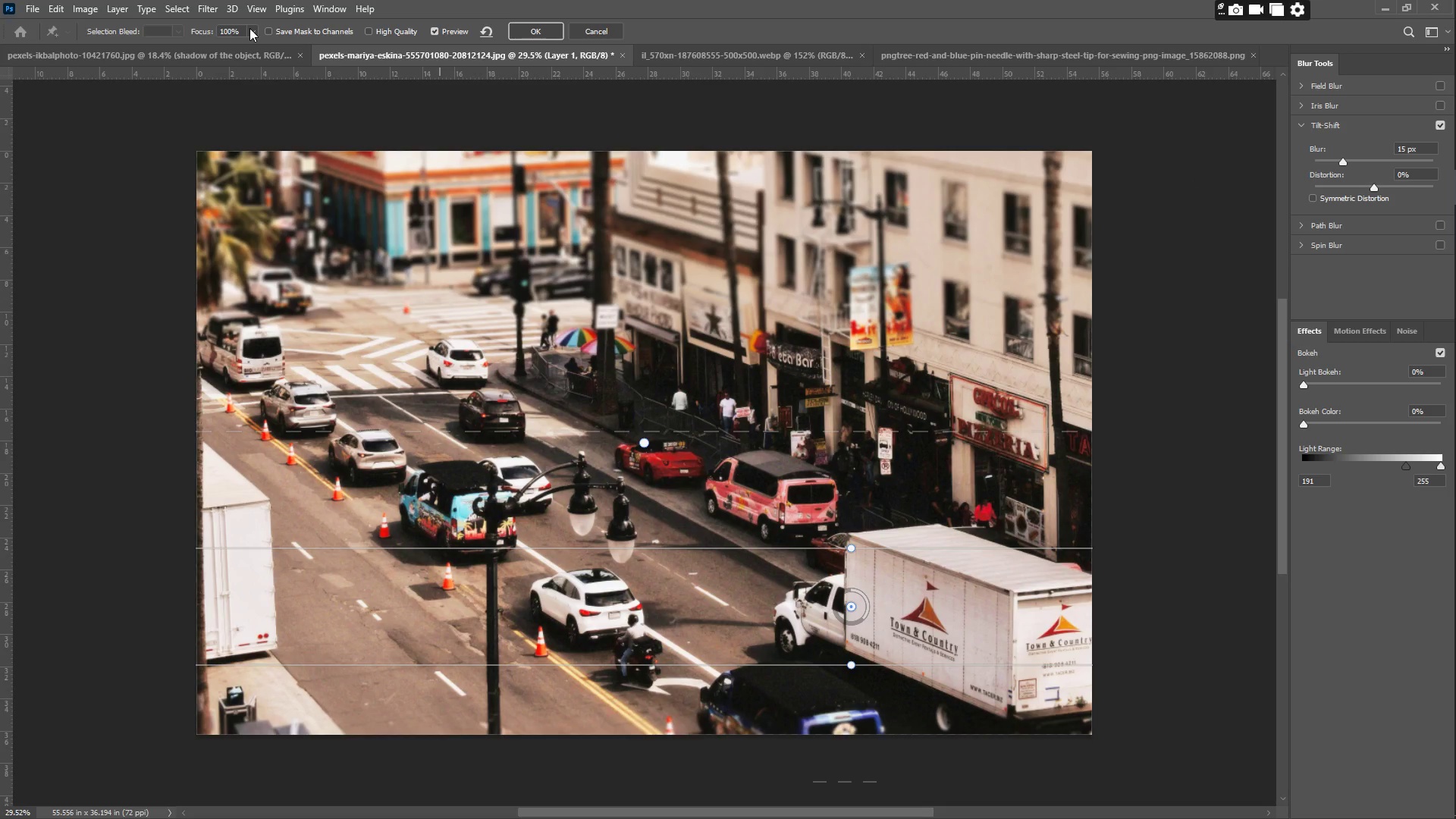 
hold_key(key=ShiftLeft, duration=0.41)
 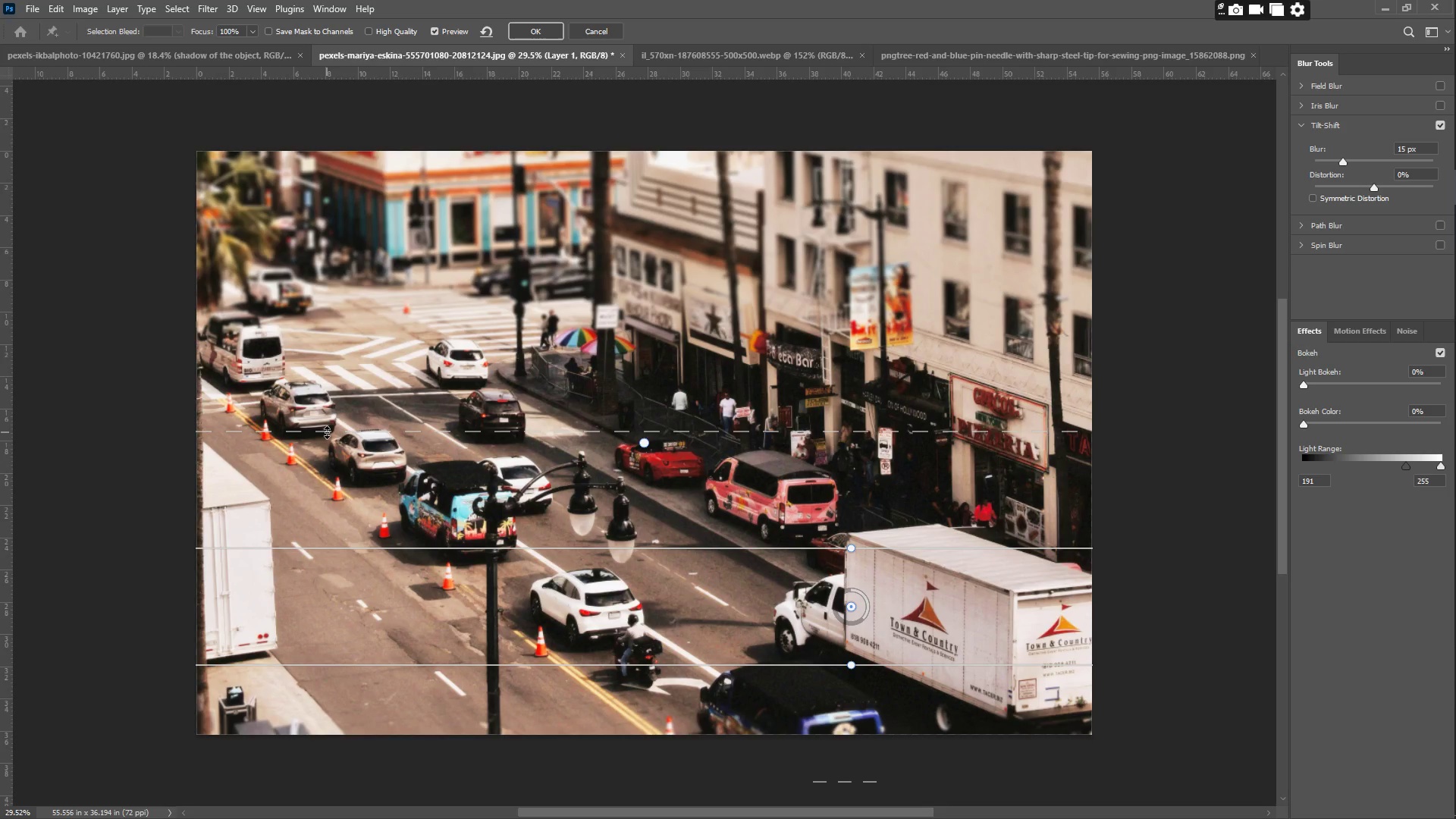 
hold_key(key=ControlLeft, duration=1.55)
left_click_drag(start_coordinate=[316, 434], to_coordinate=[363, 361])
 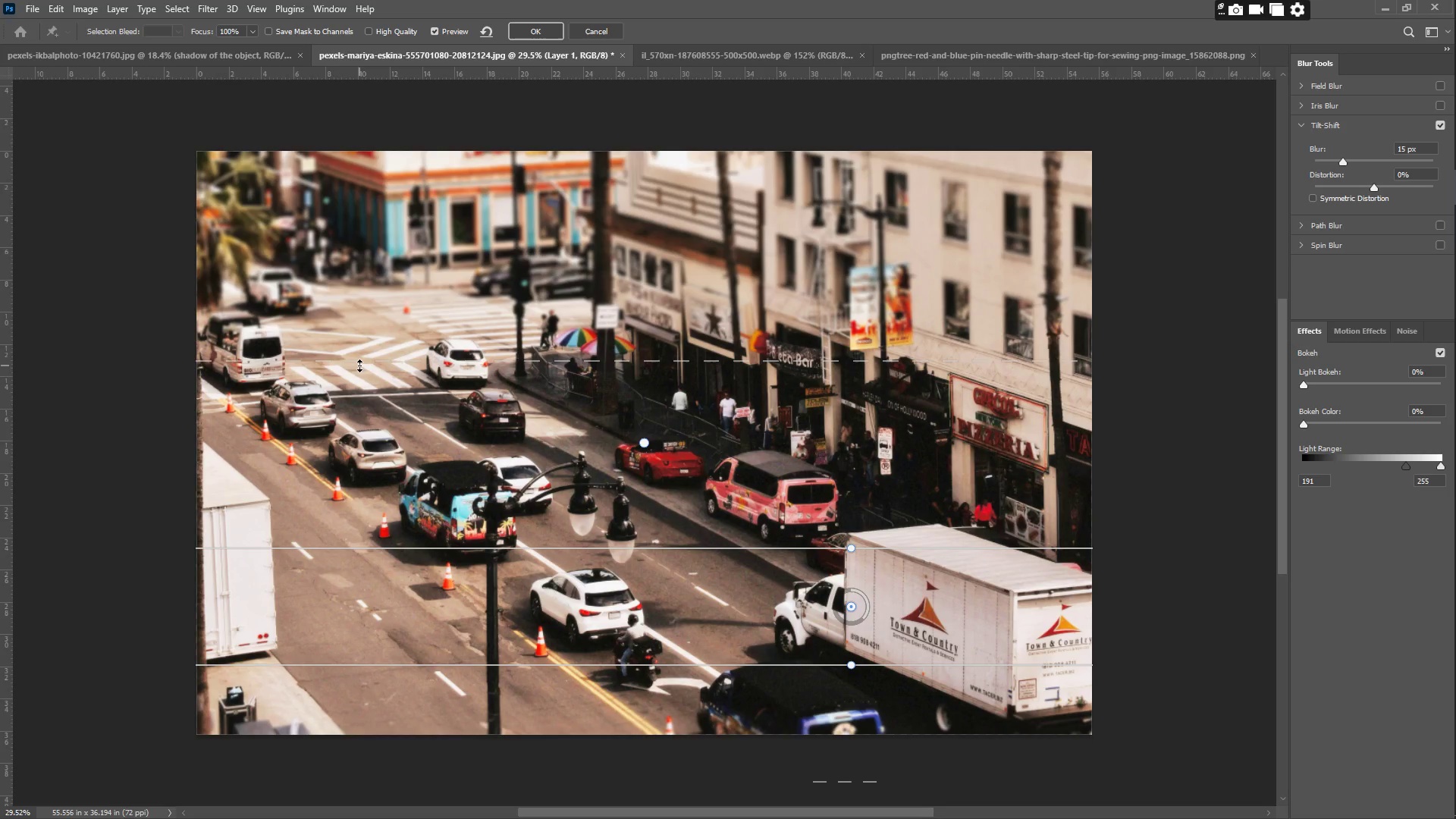 
hold_key(key=ShiftLeft, duration=1.53)
 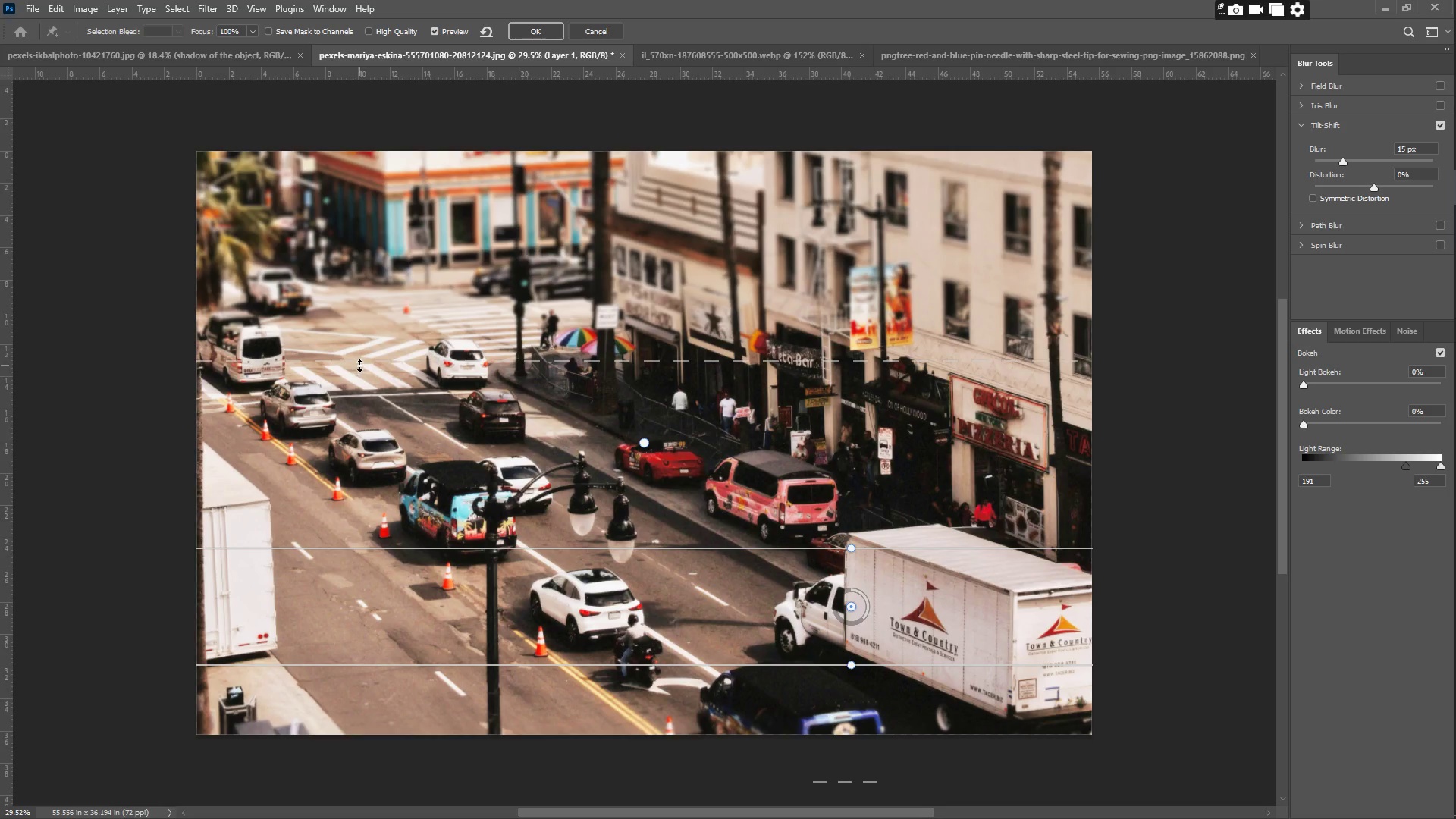 
hold_key(key=ShiftLeft, duration=1.52)
left_click_drag(start_coordinate=[362, 359], to_coordinate=[366, 411])
 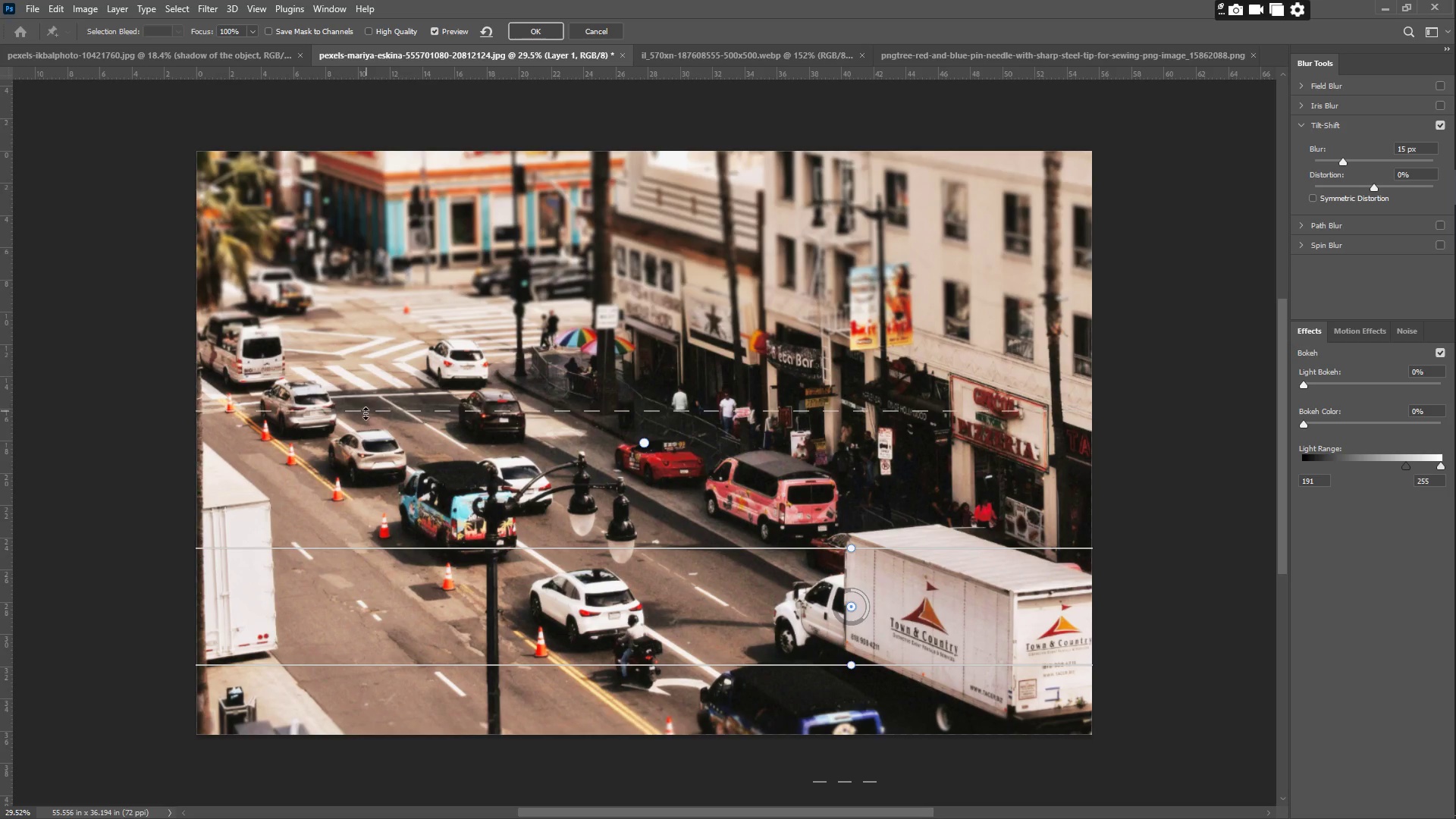 
hold_key(key=ShiftLeft, duration=0.72)
 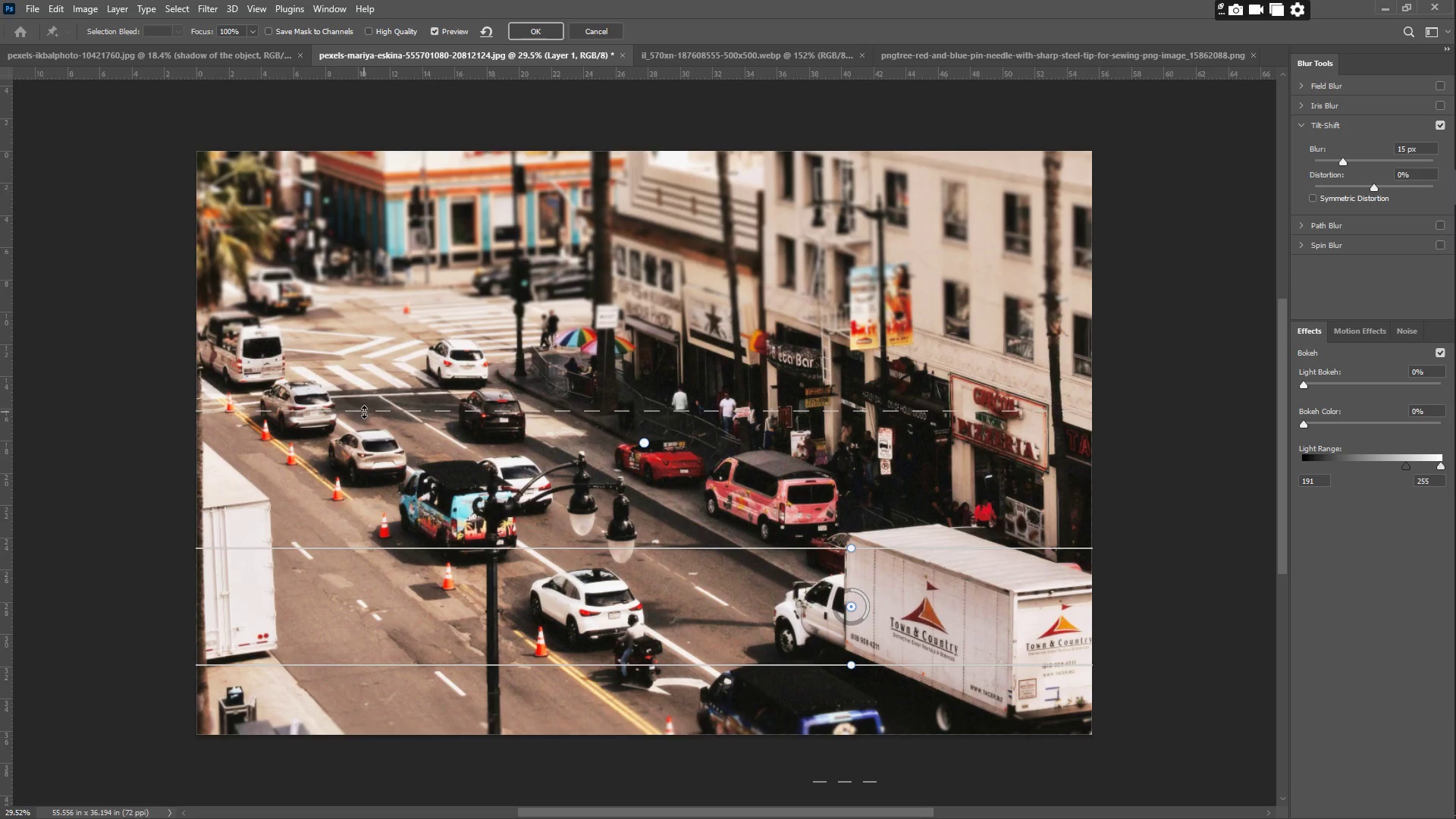 
left_click_drag(start_coordinate=[364, 412], to_coordinate=[364, 447])
 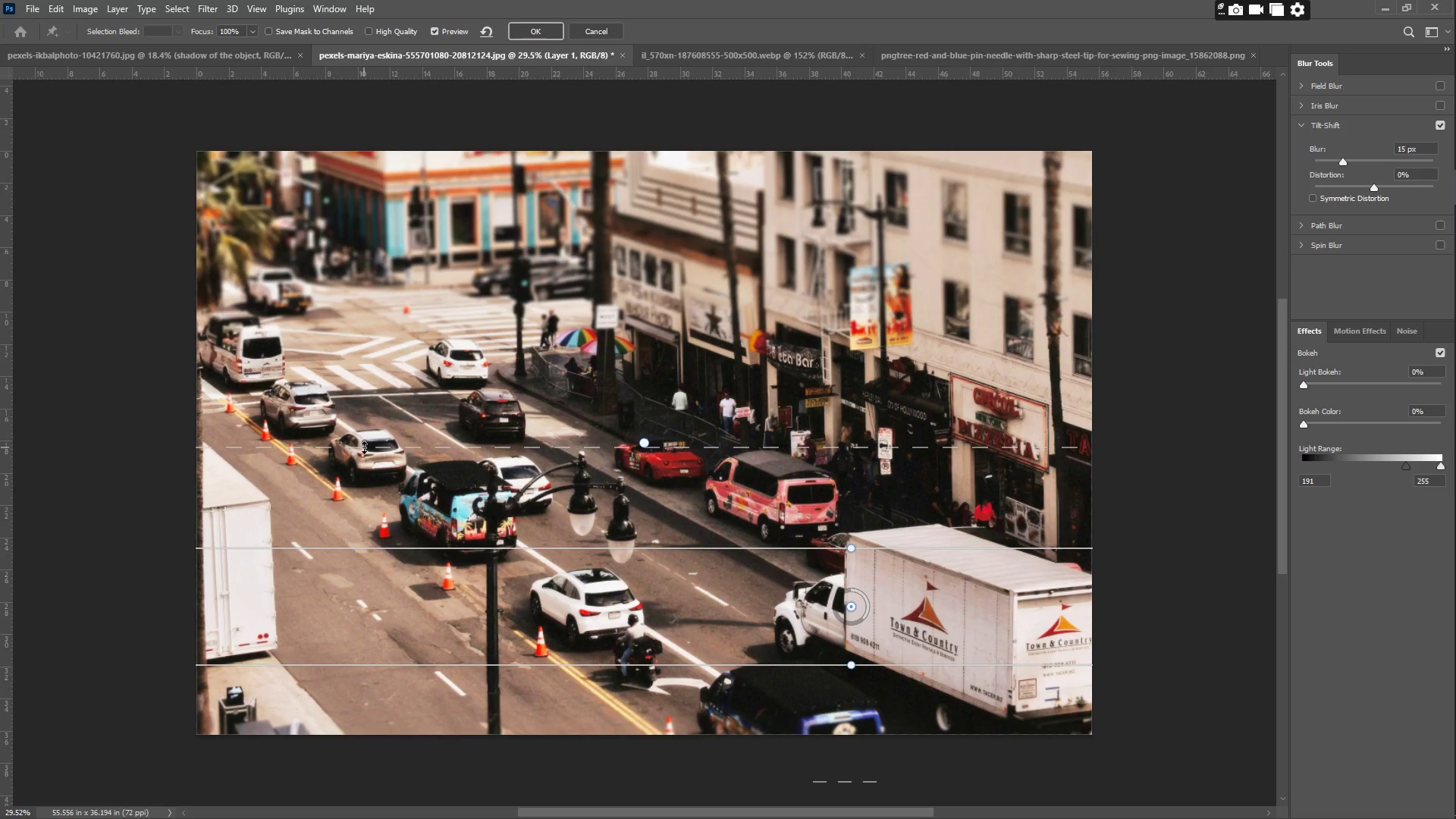 
left_click_drag(start_coordinate=[364, 447], to_coordinate=[364, 466])
 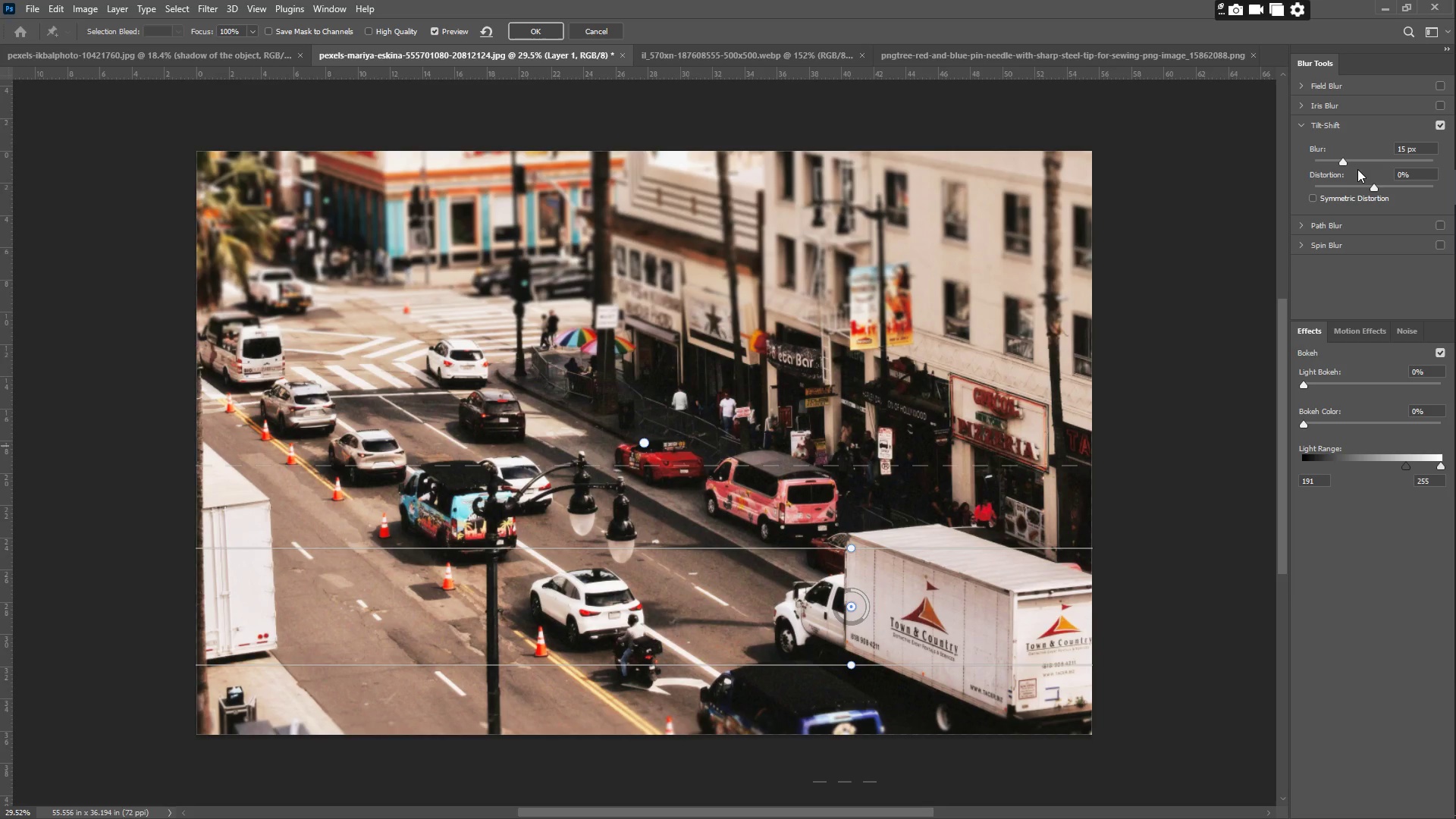 
left_click([1358, 162])
 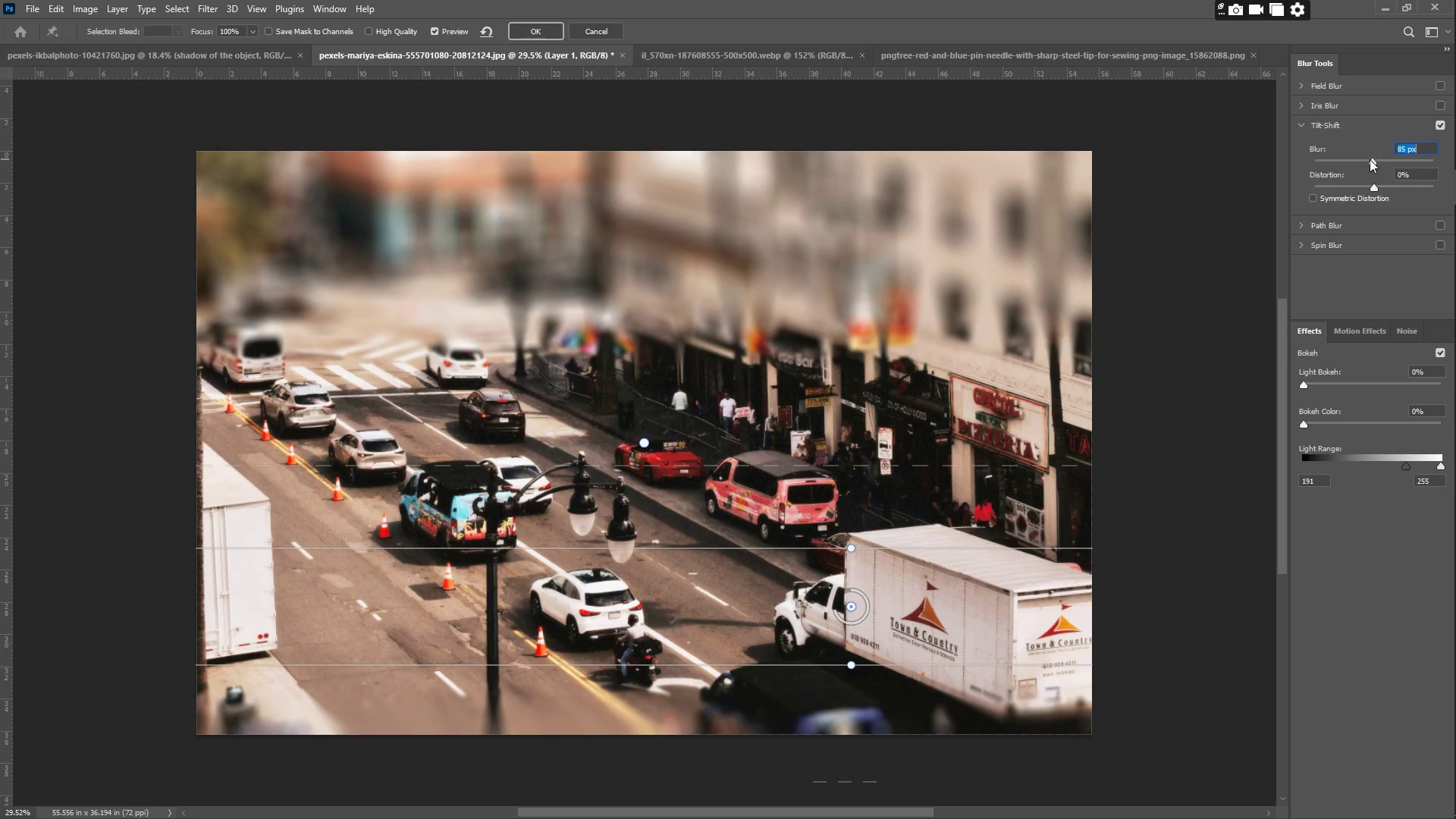 
double_click([1360, 158])
 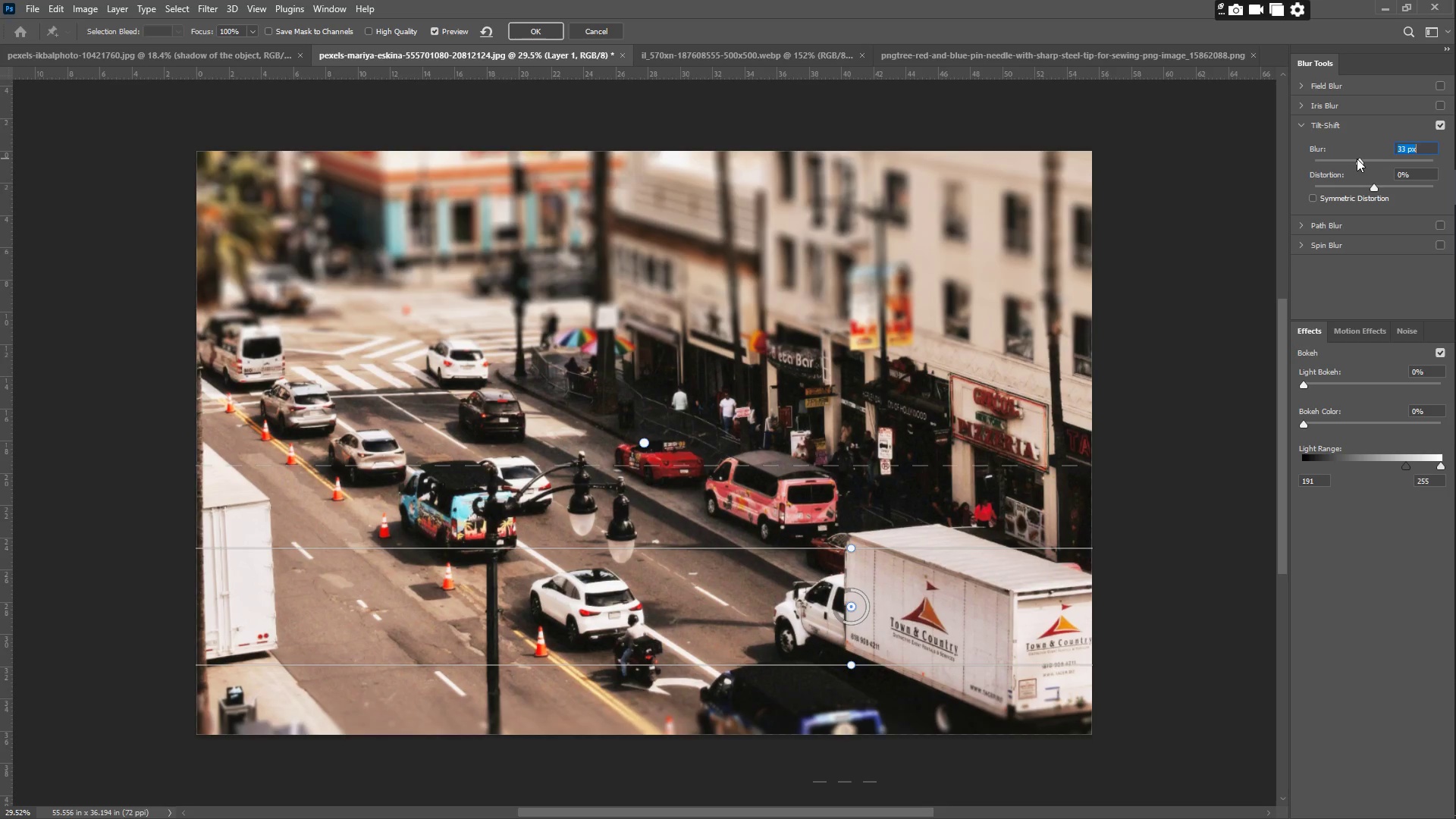 
left_click([1355, 158])
 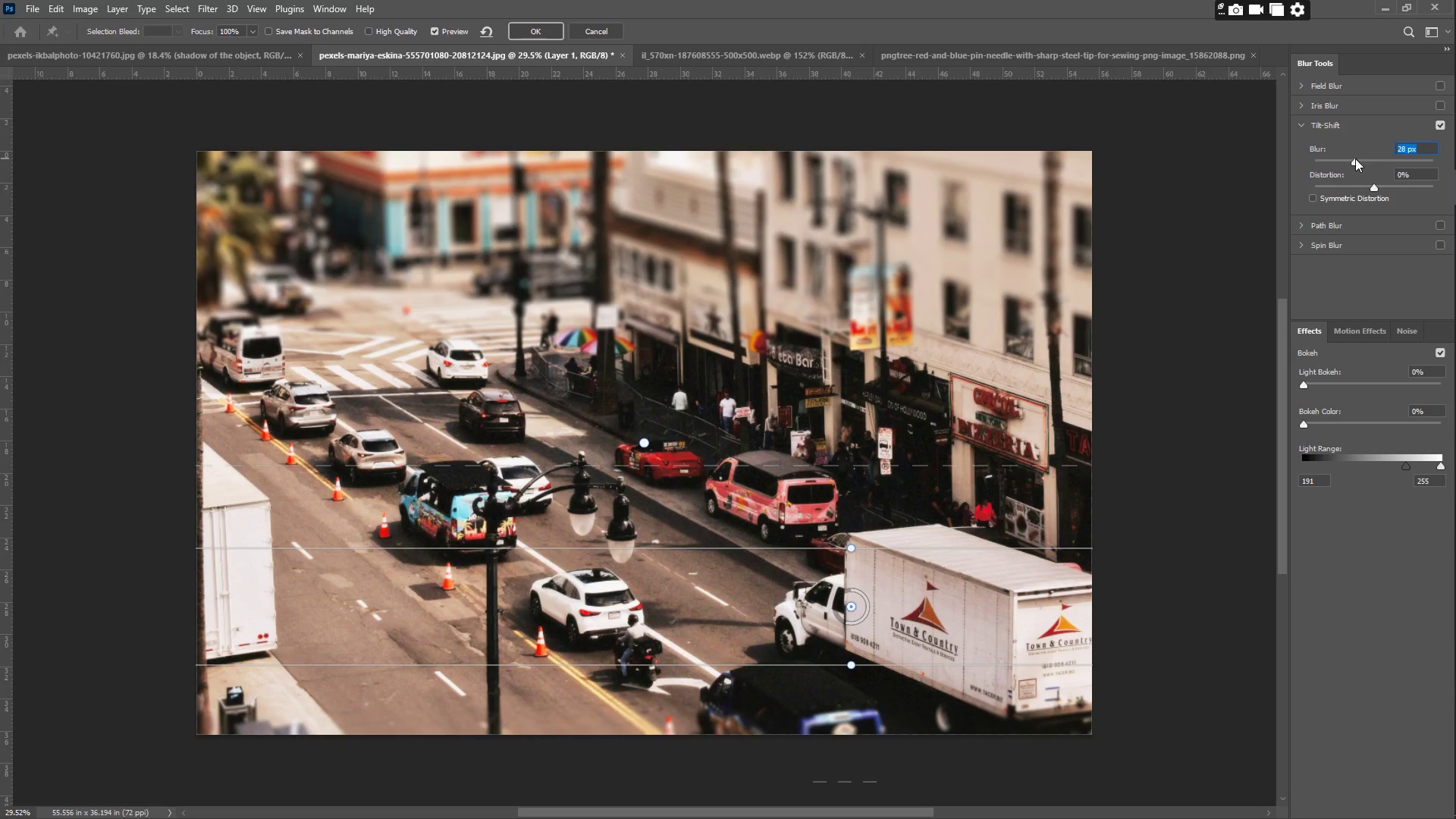 
left_click([1365, 161])
 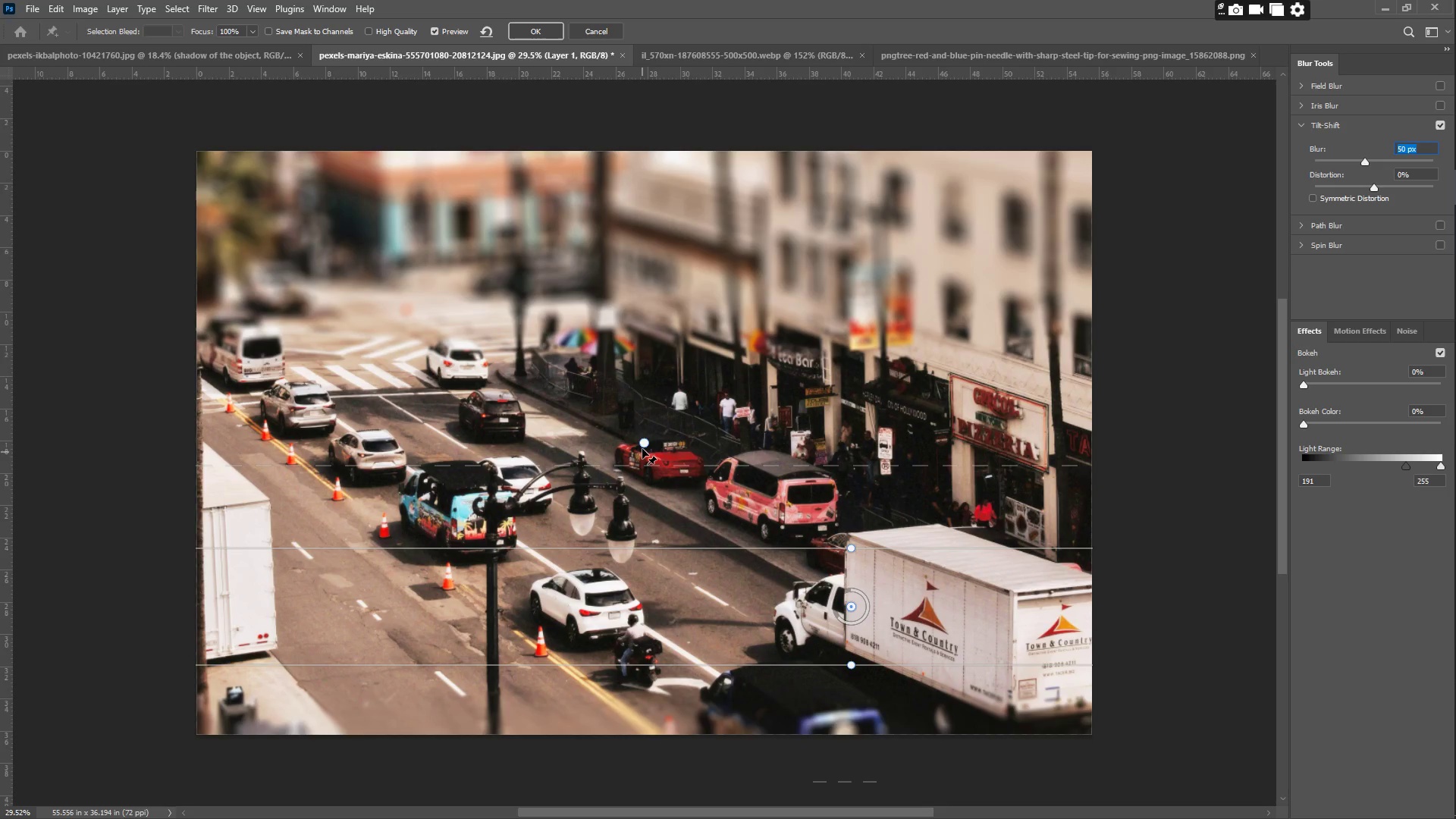 
left_click_drag(start_coordinate=[642, 447], to_coordinate=[717, 427])
 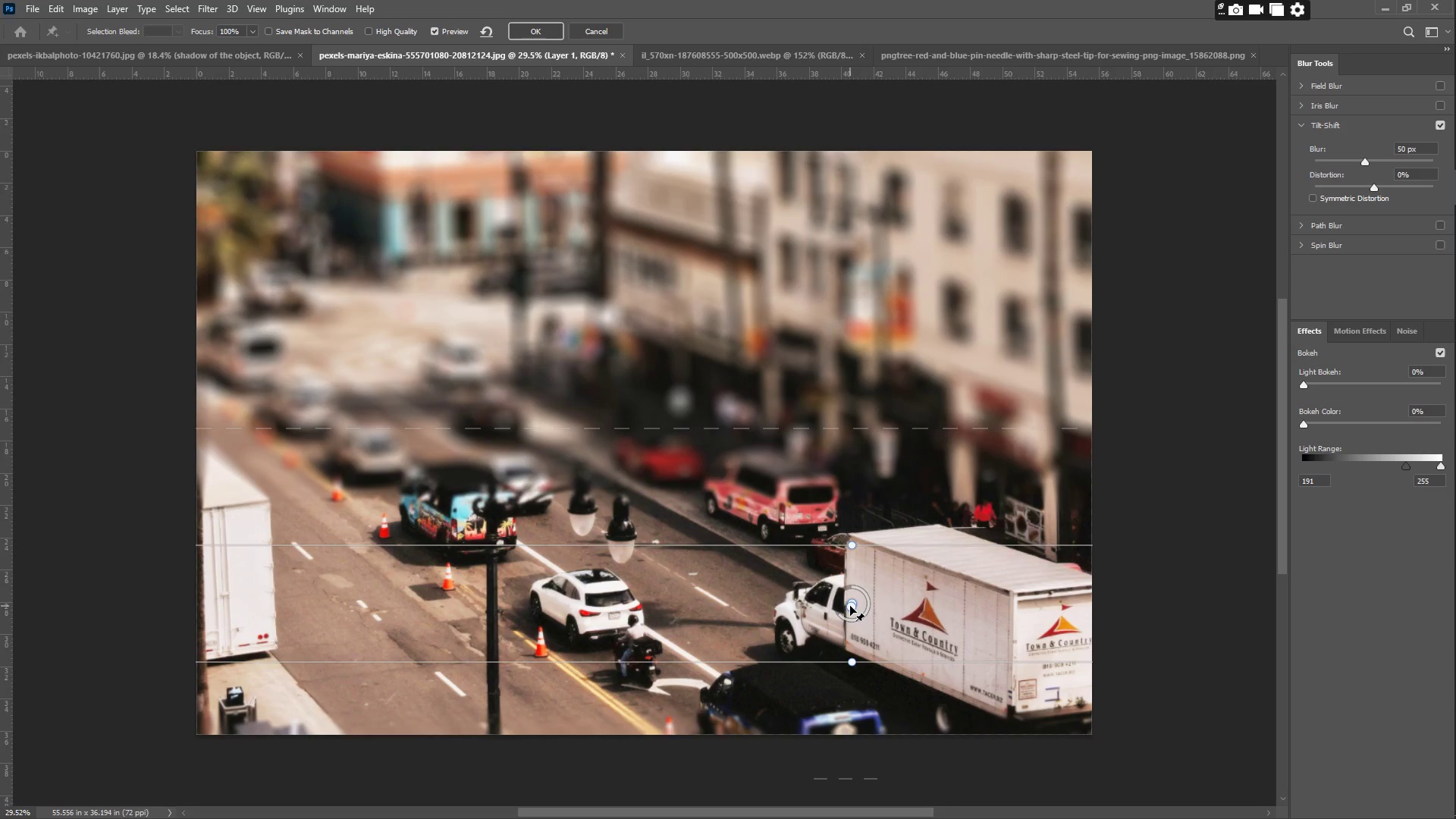 
wait(7.83)
 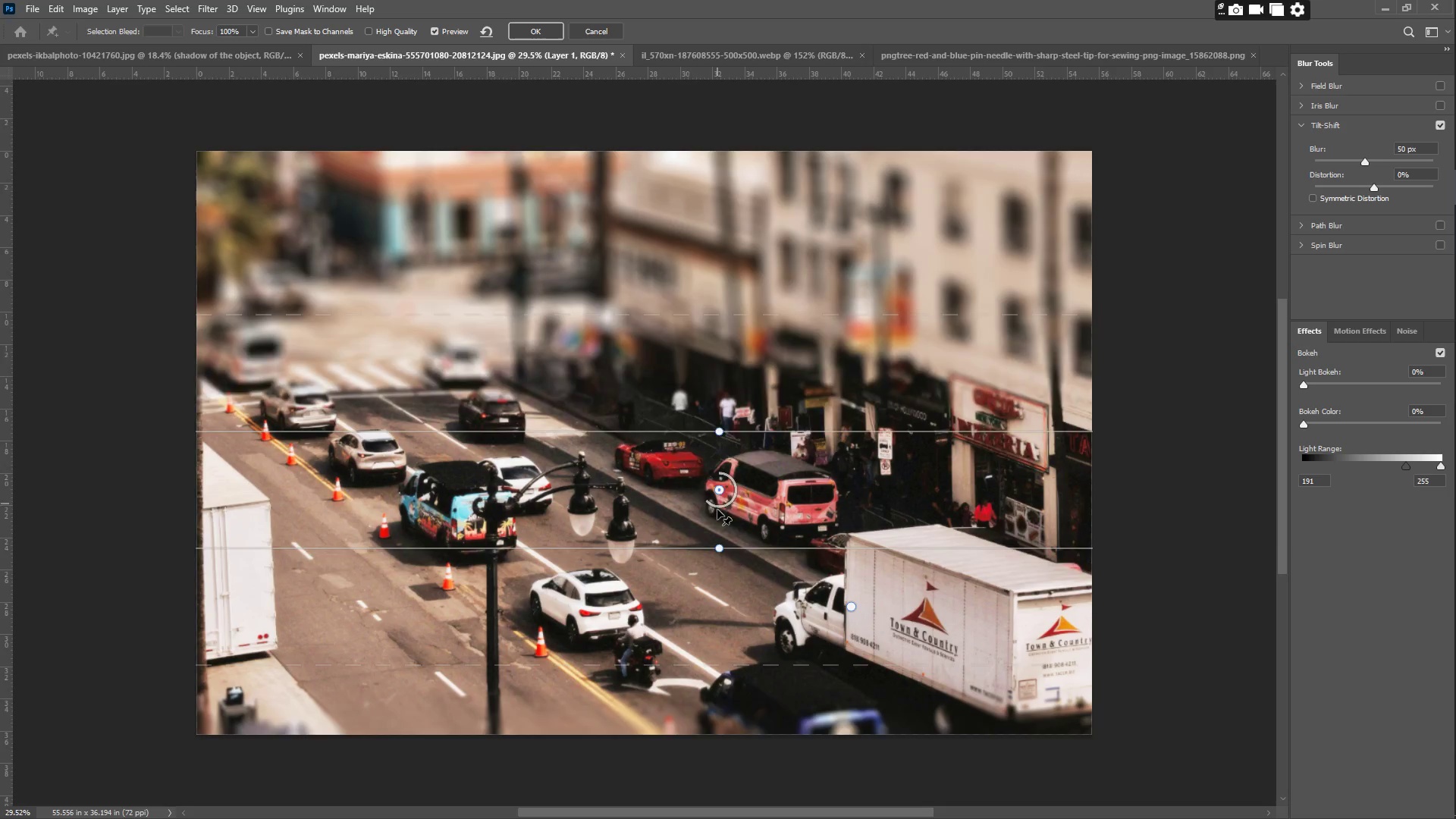 
left_click([607, 27])
 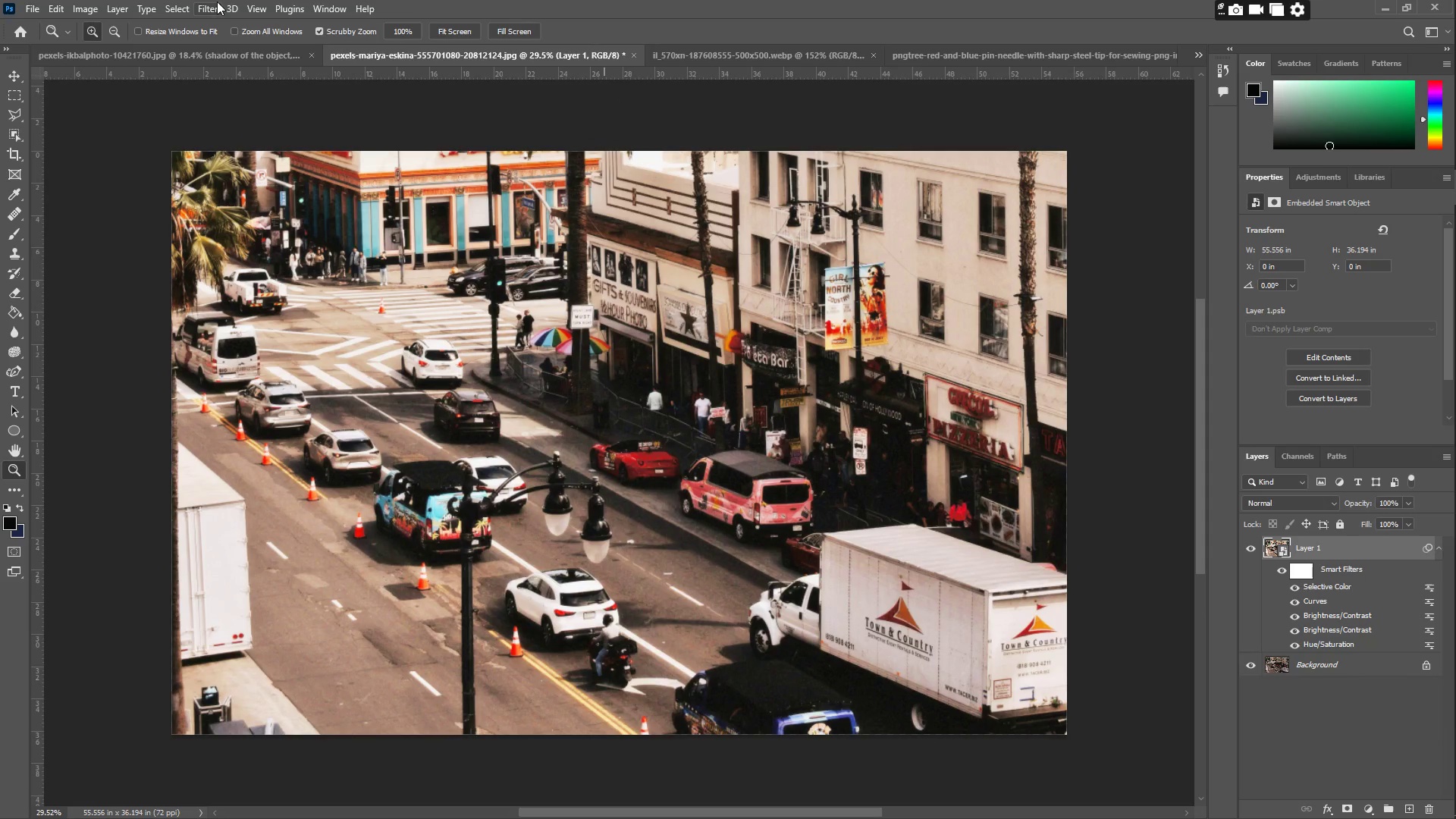 
left_click([214, 18])
 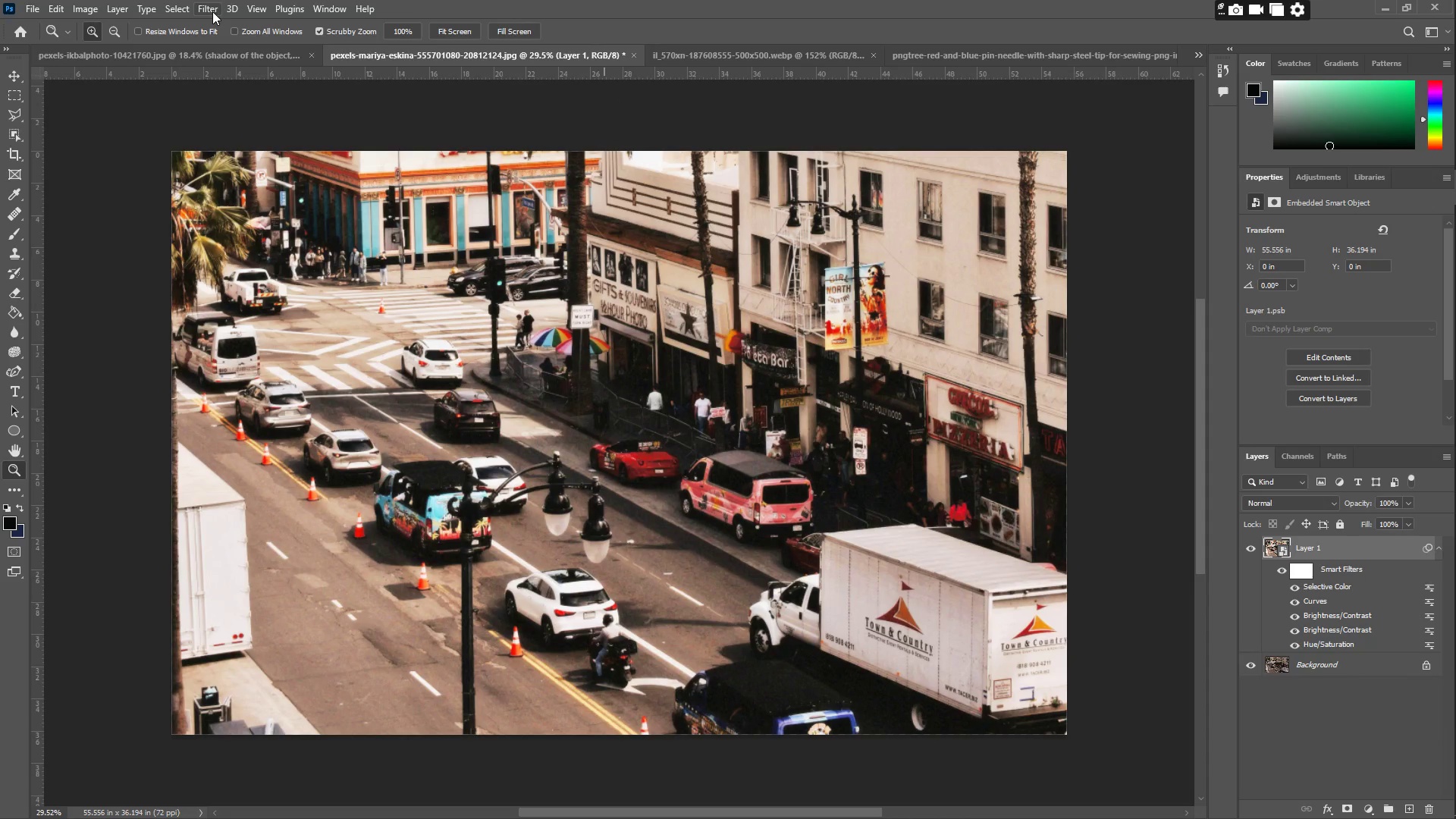 
left_click([212, 11])
 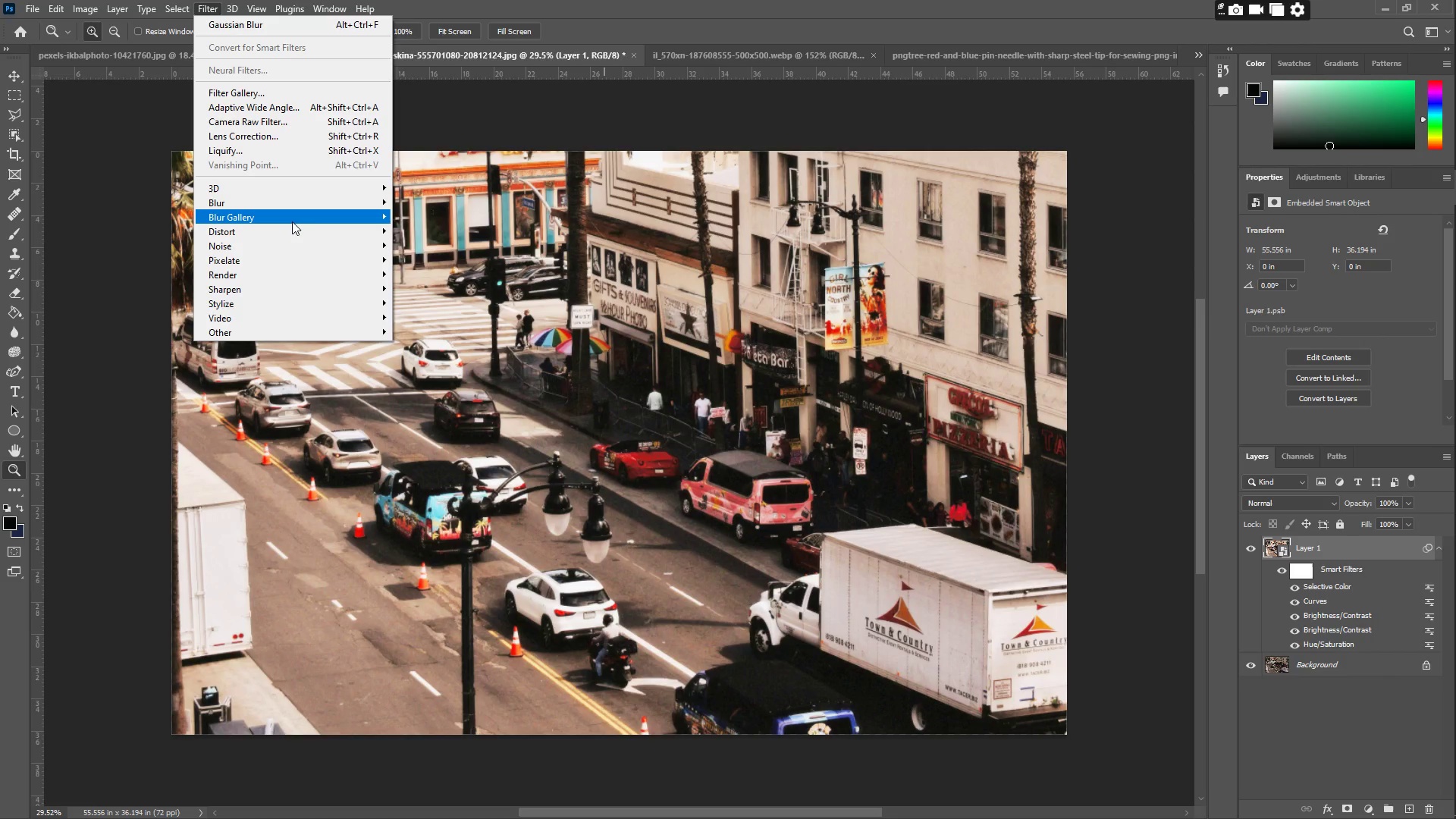 
wait(30.91)
 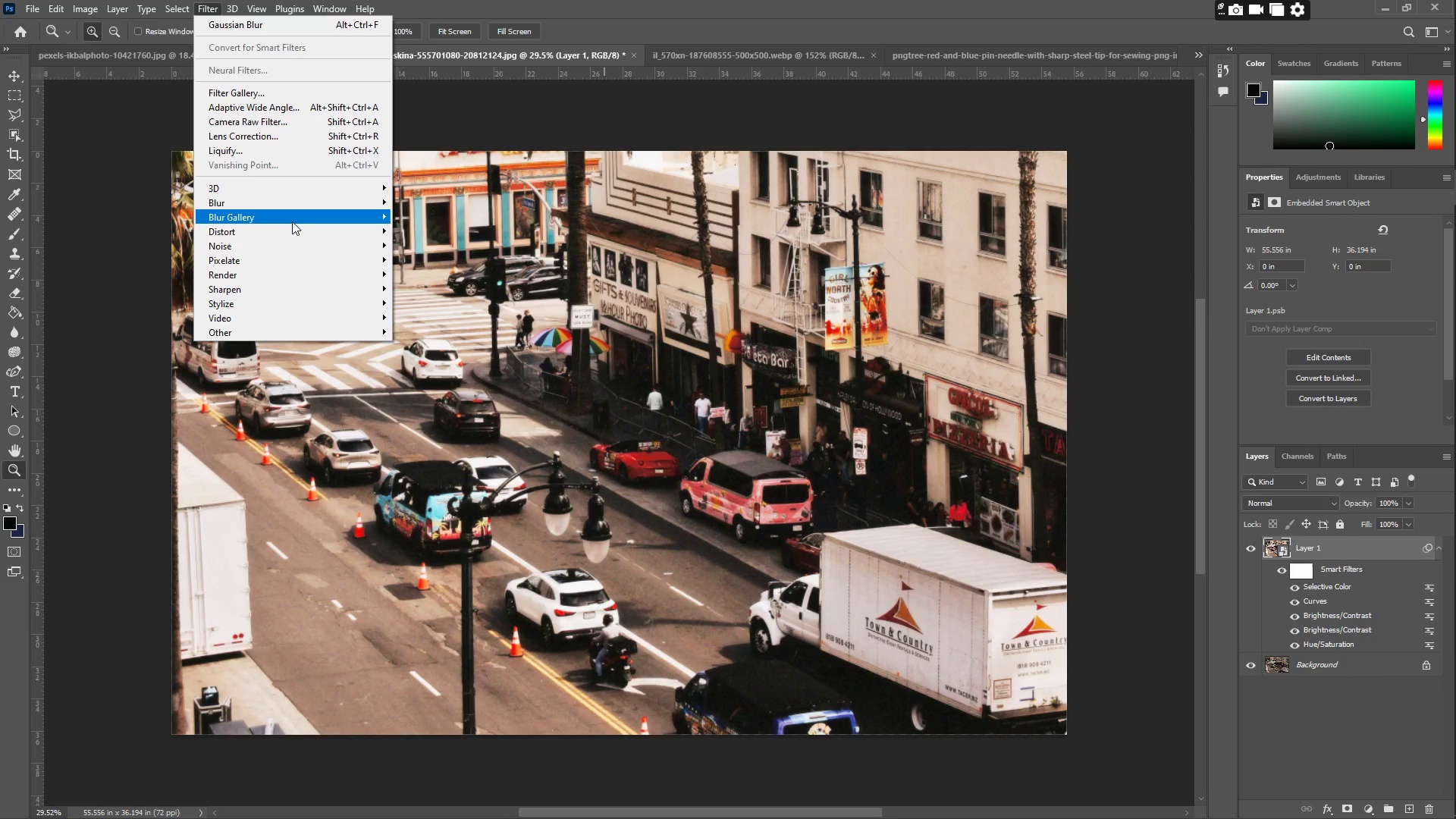 
left_click([812, 597])
 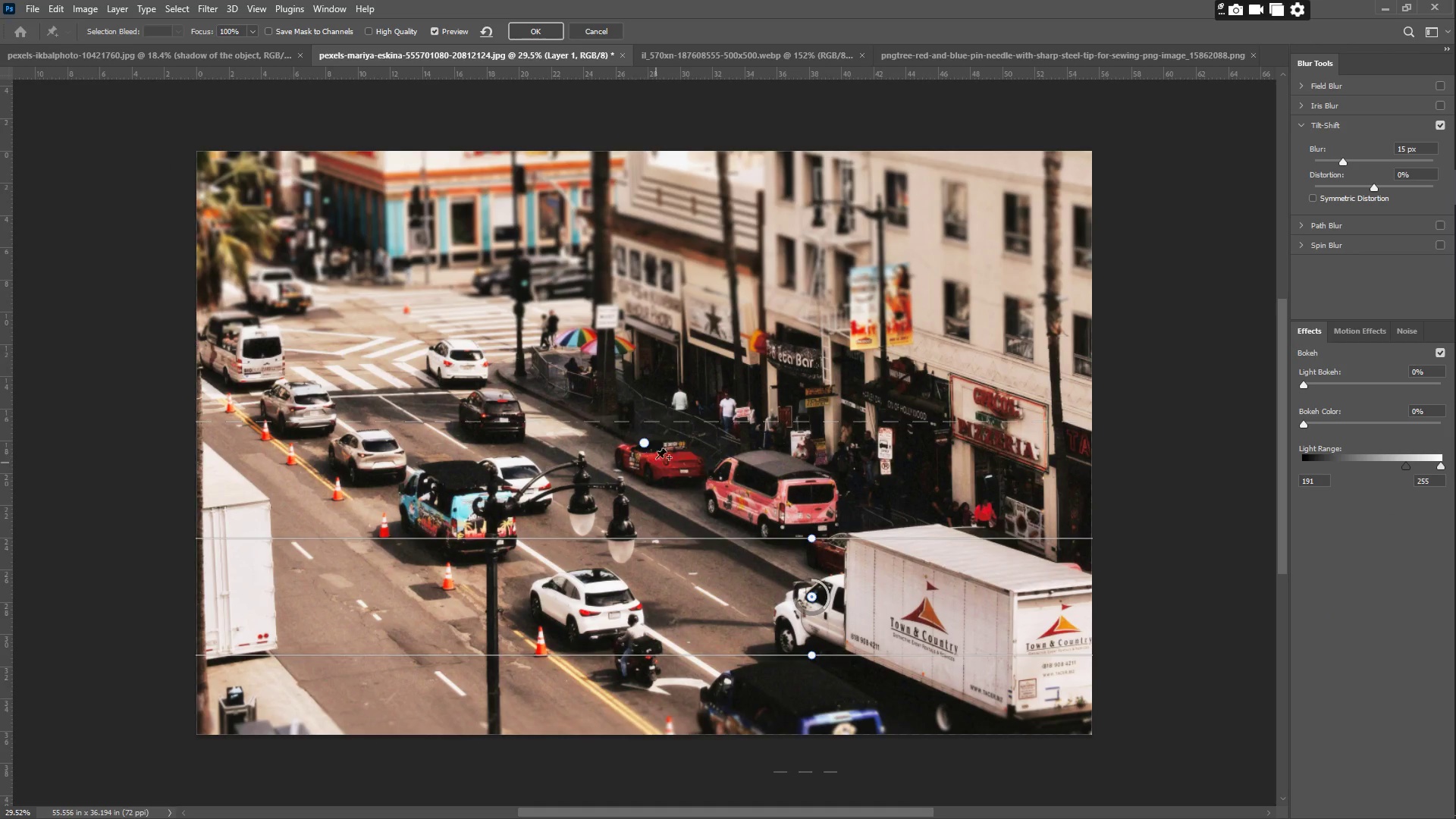 
right_click([643, 444])
 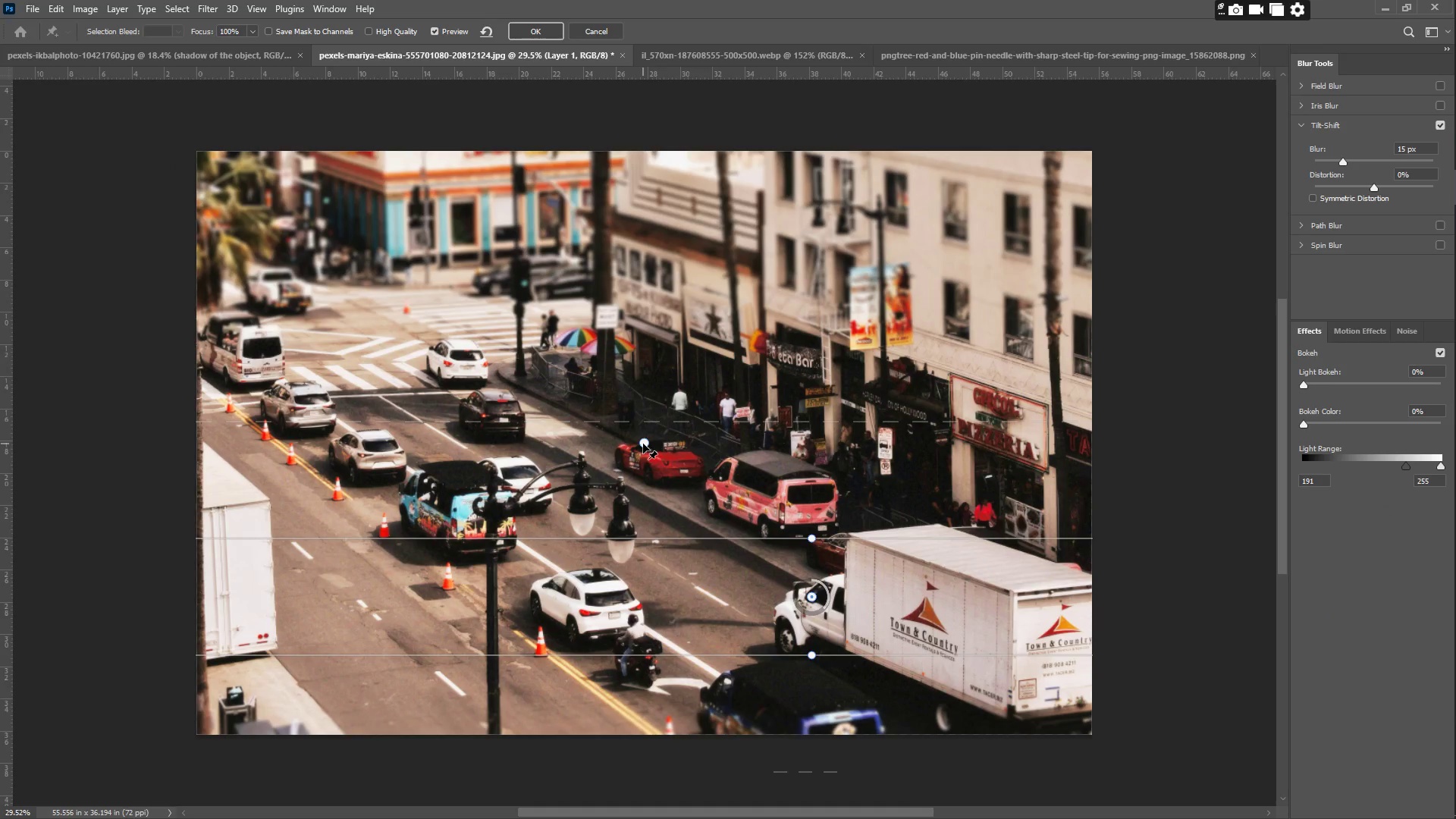 
left_click_drag(start_coordinate=[643, 444], to_coordinate=[810, 597])
 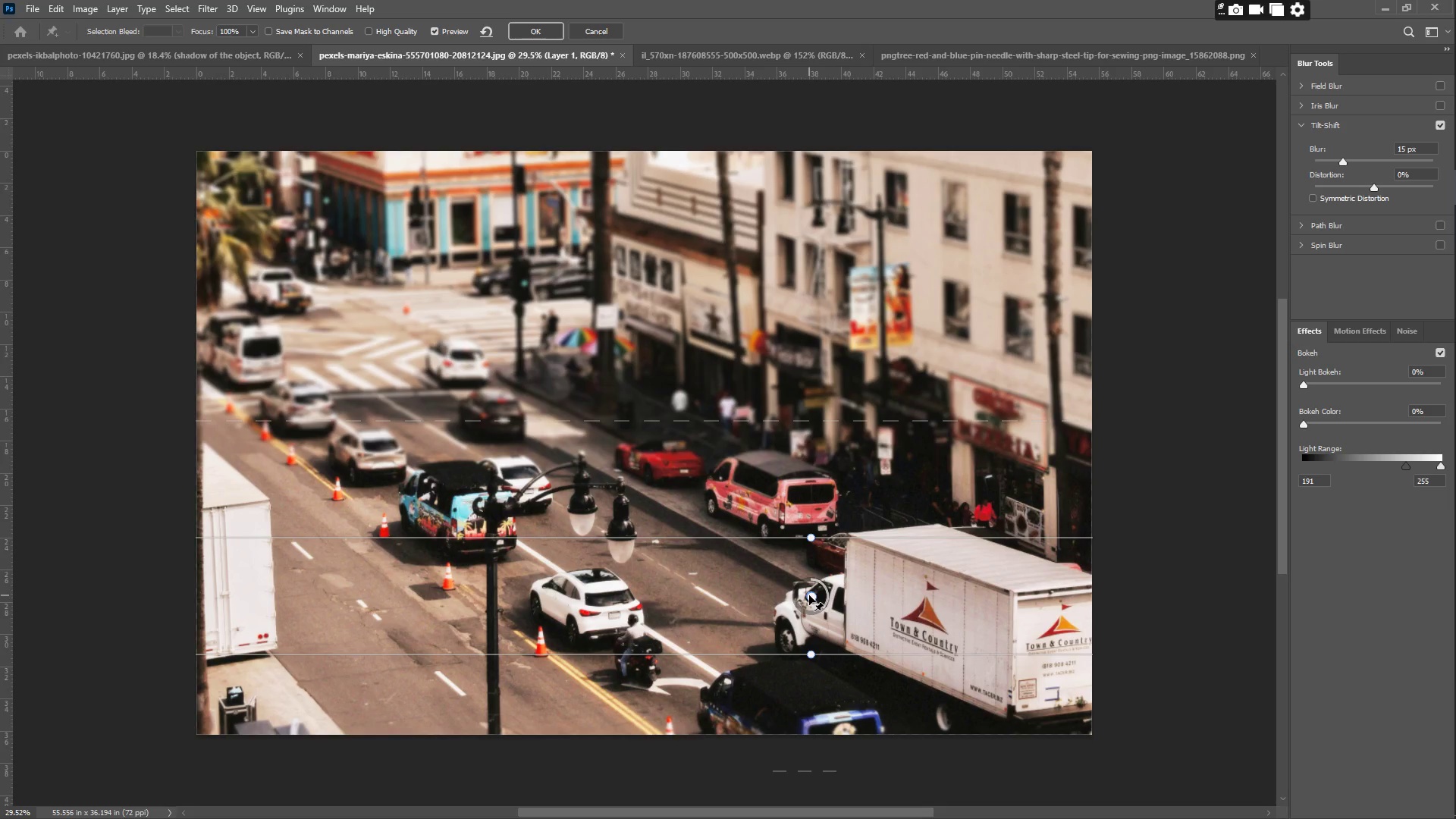 
hold_key(key=ShiftLeft, duration=1.53)
left_click_drag(start_coordinate=[810, 580], to_coordinate=[817, 609])
 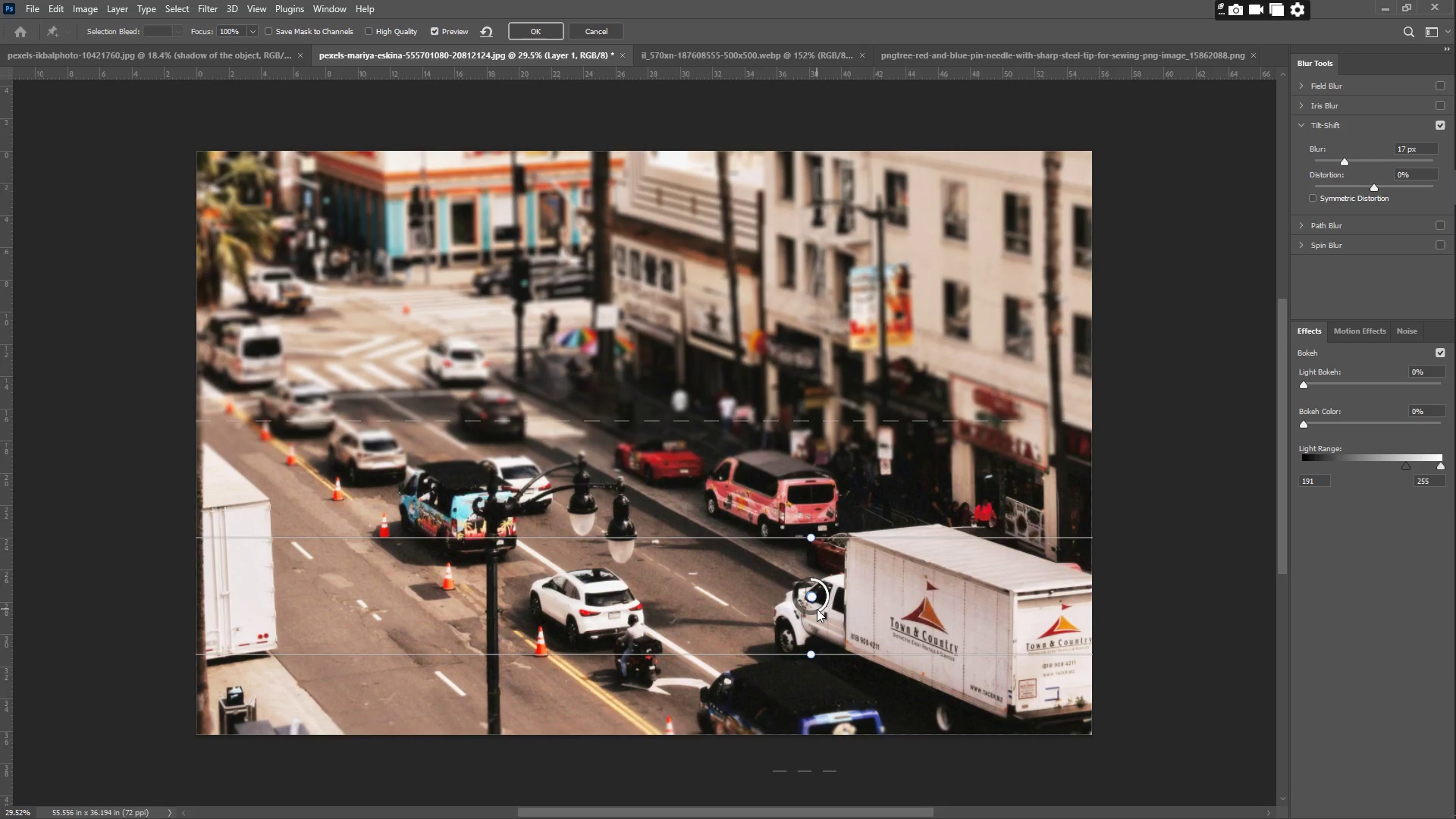 
hold_key(key=ShiftLeft, duration=1.52)
 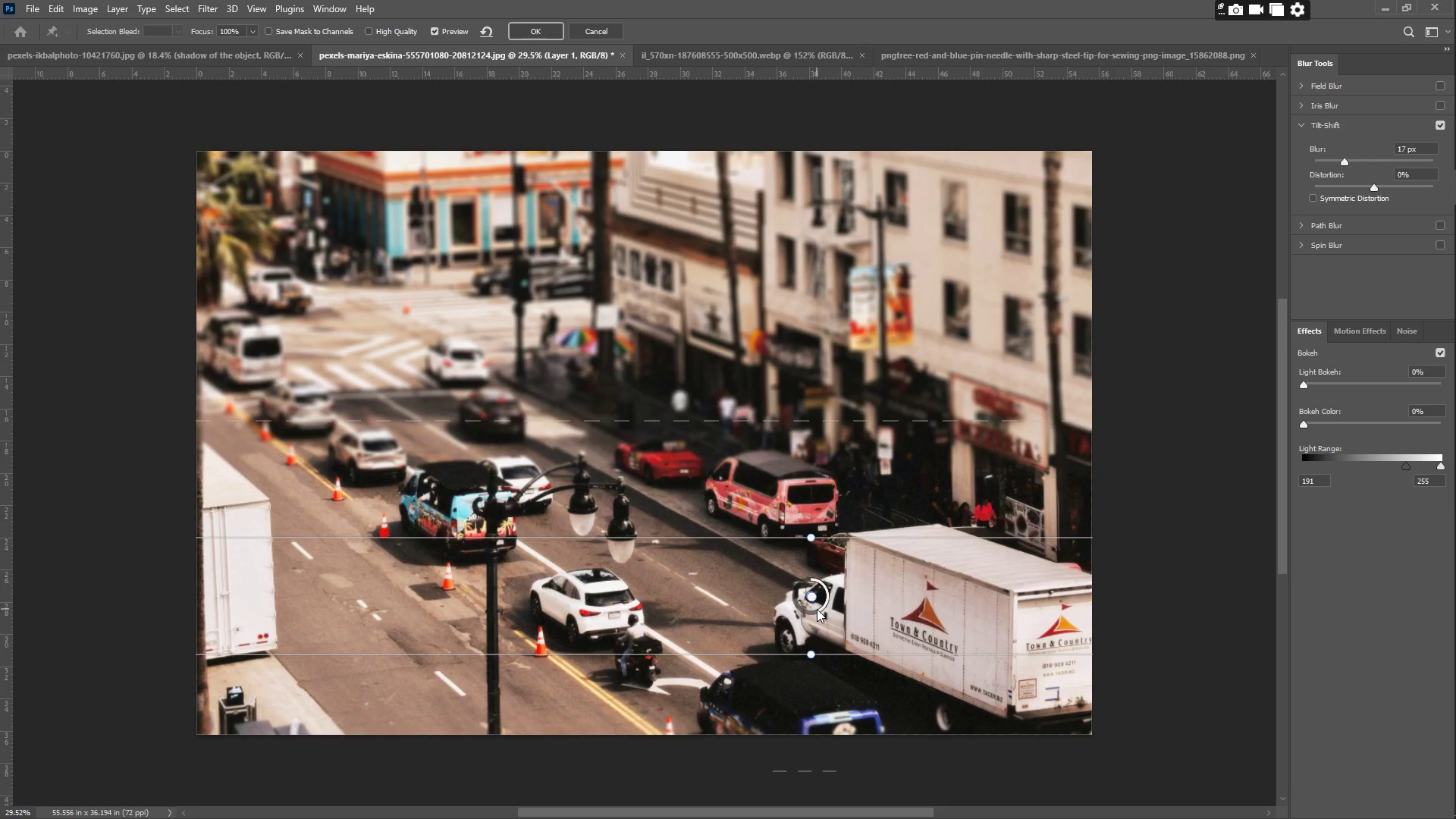 
key(Shift+ShiftLeft)
 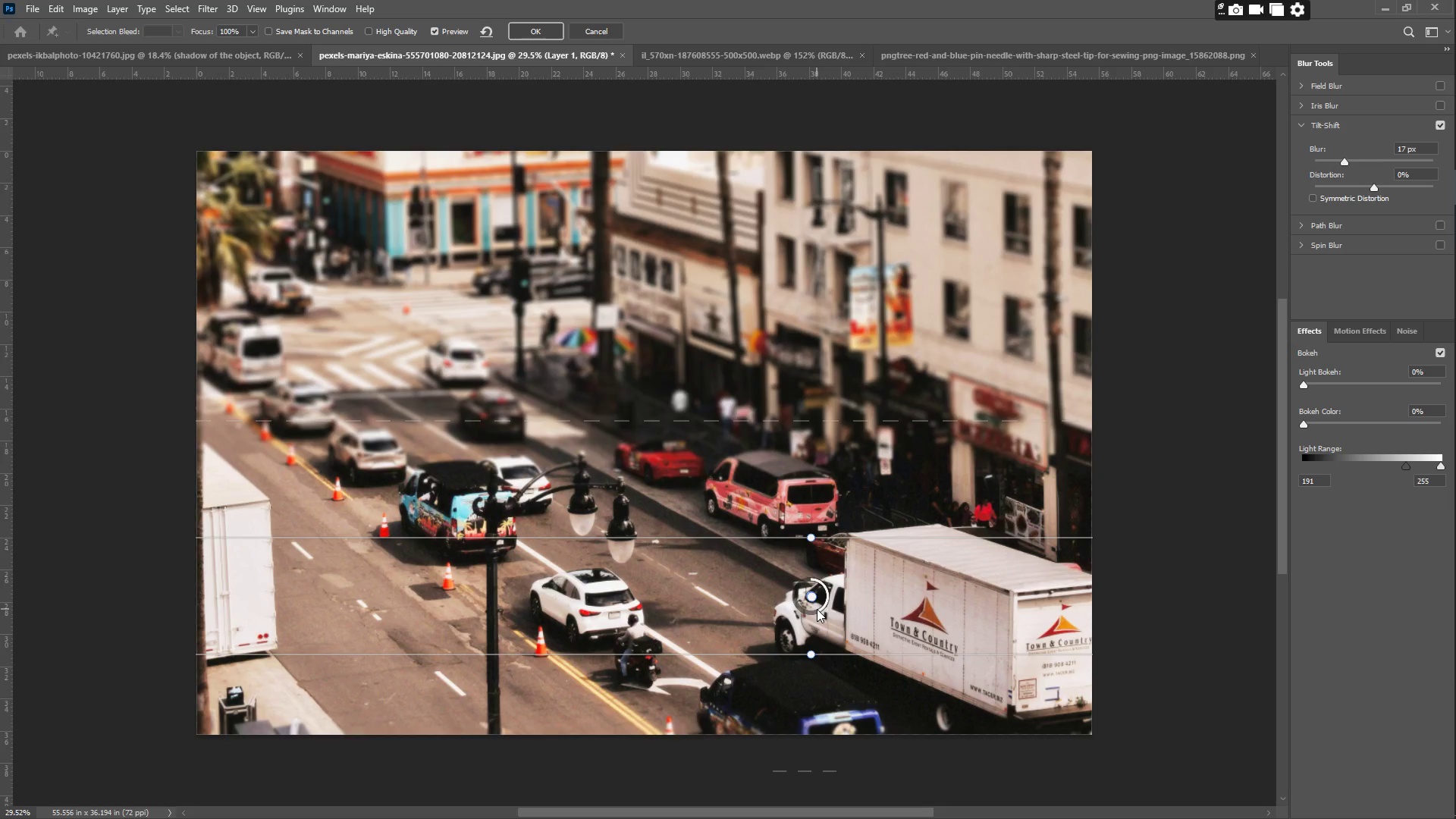 
key(Shift+ShiftLeft)
 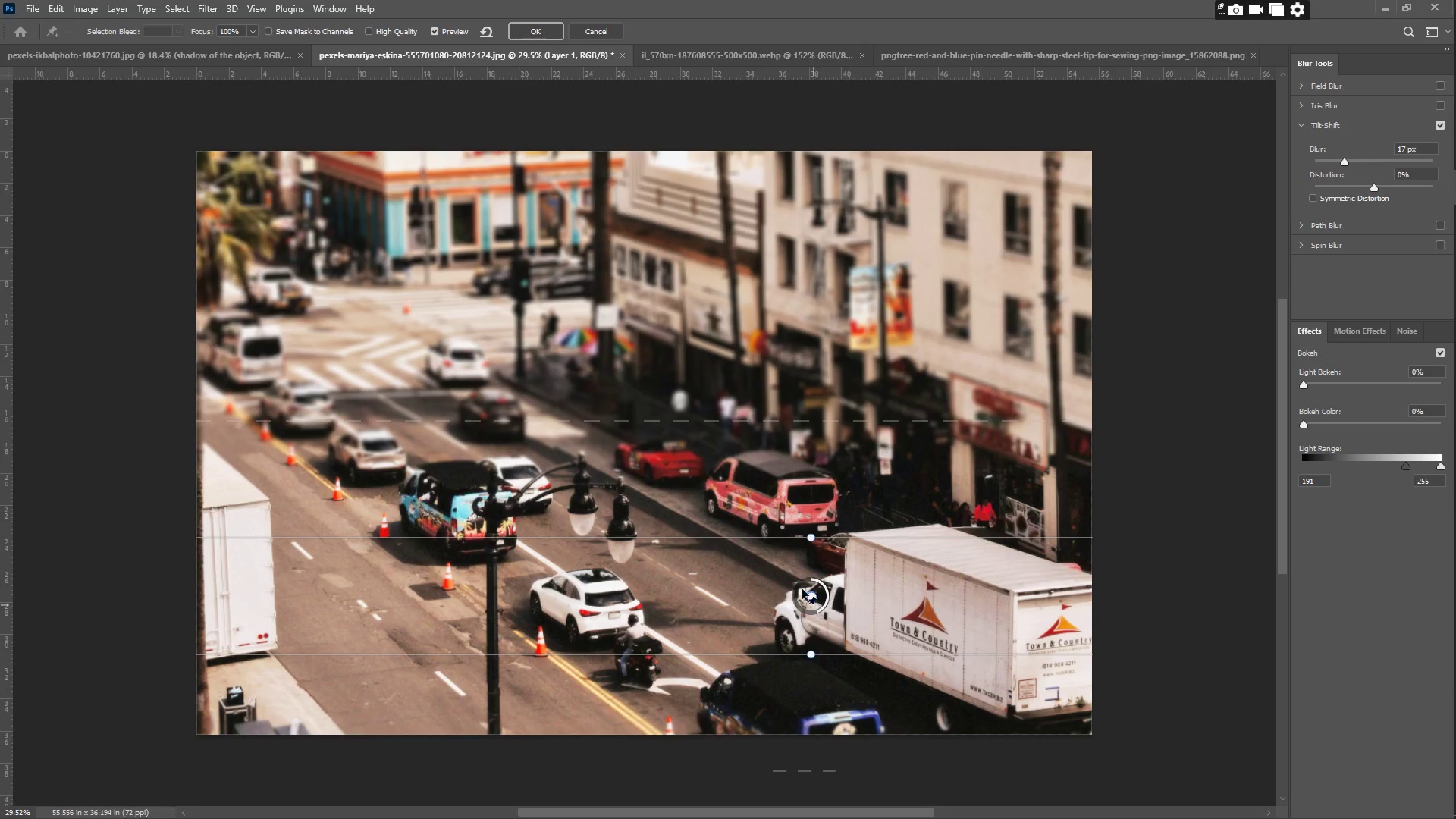 
key(Shift+ShiftLeft)
 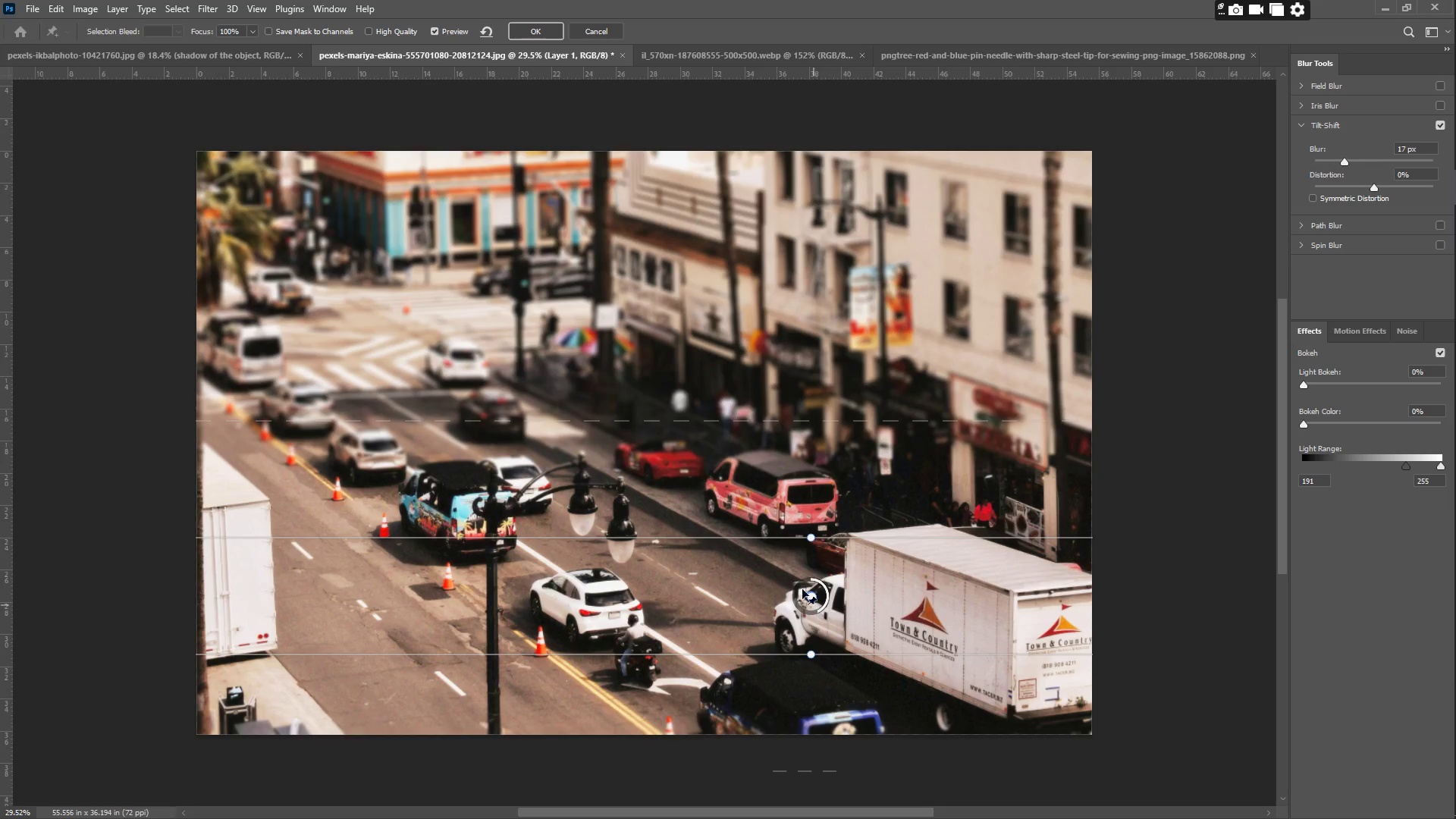 
key(Shift+ShiftLeft)
 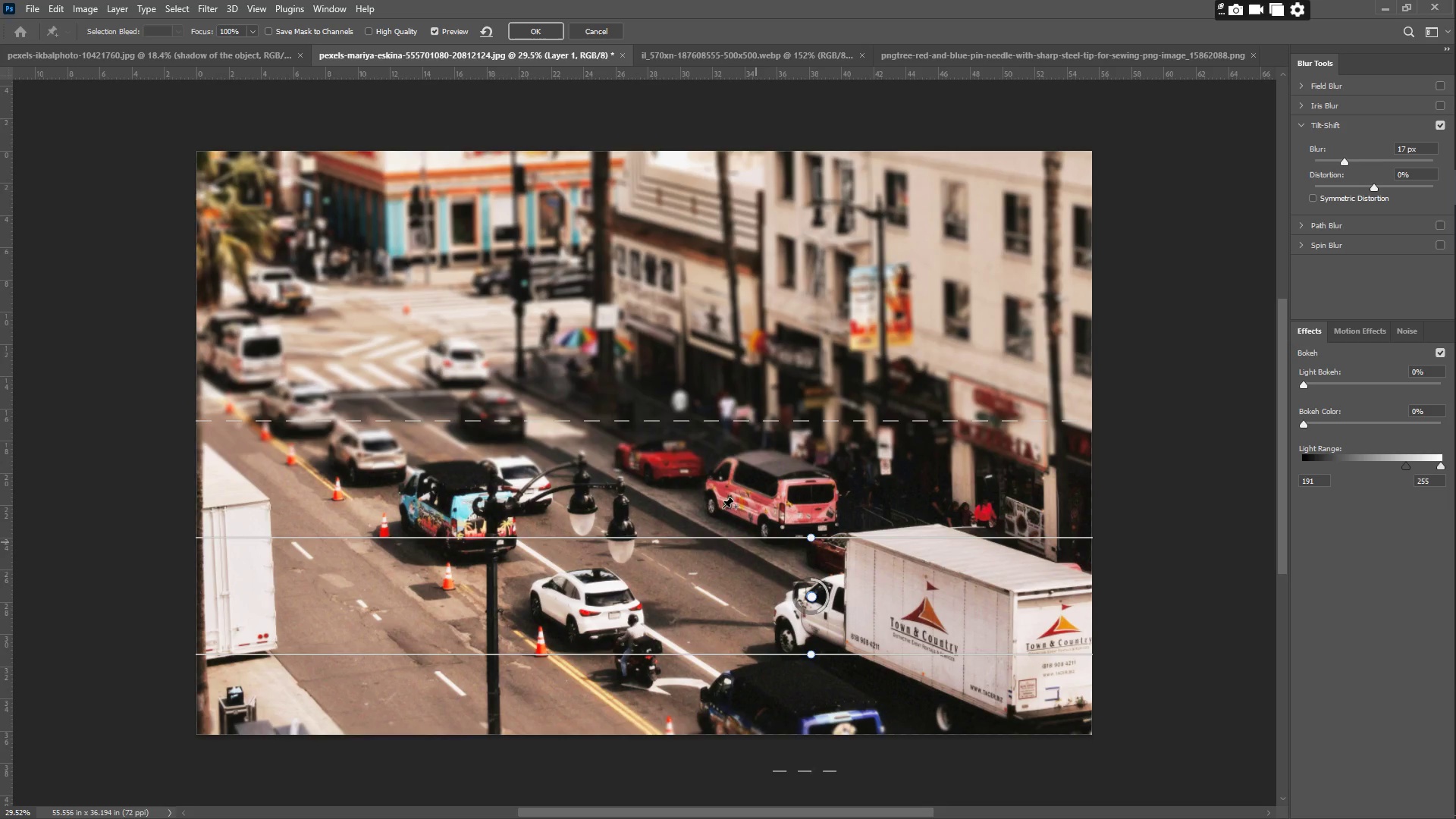 
key(Shift+ShiftLeft)
 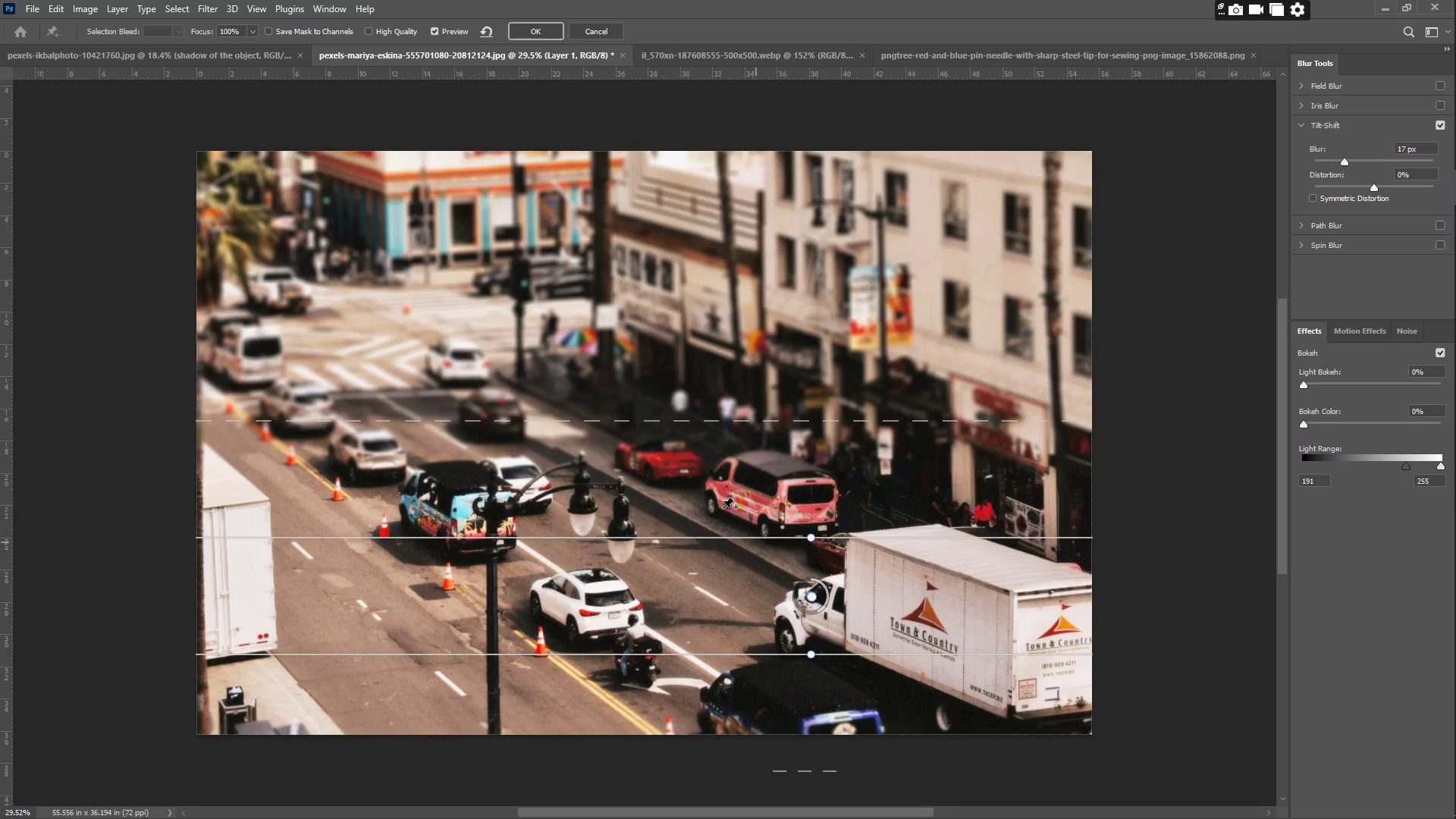 
key(Shift+ShiftLeft)
 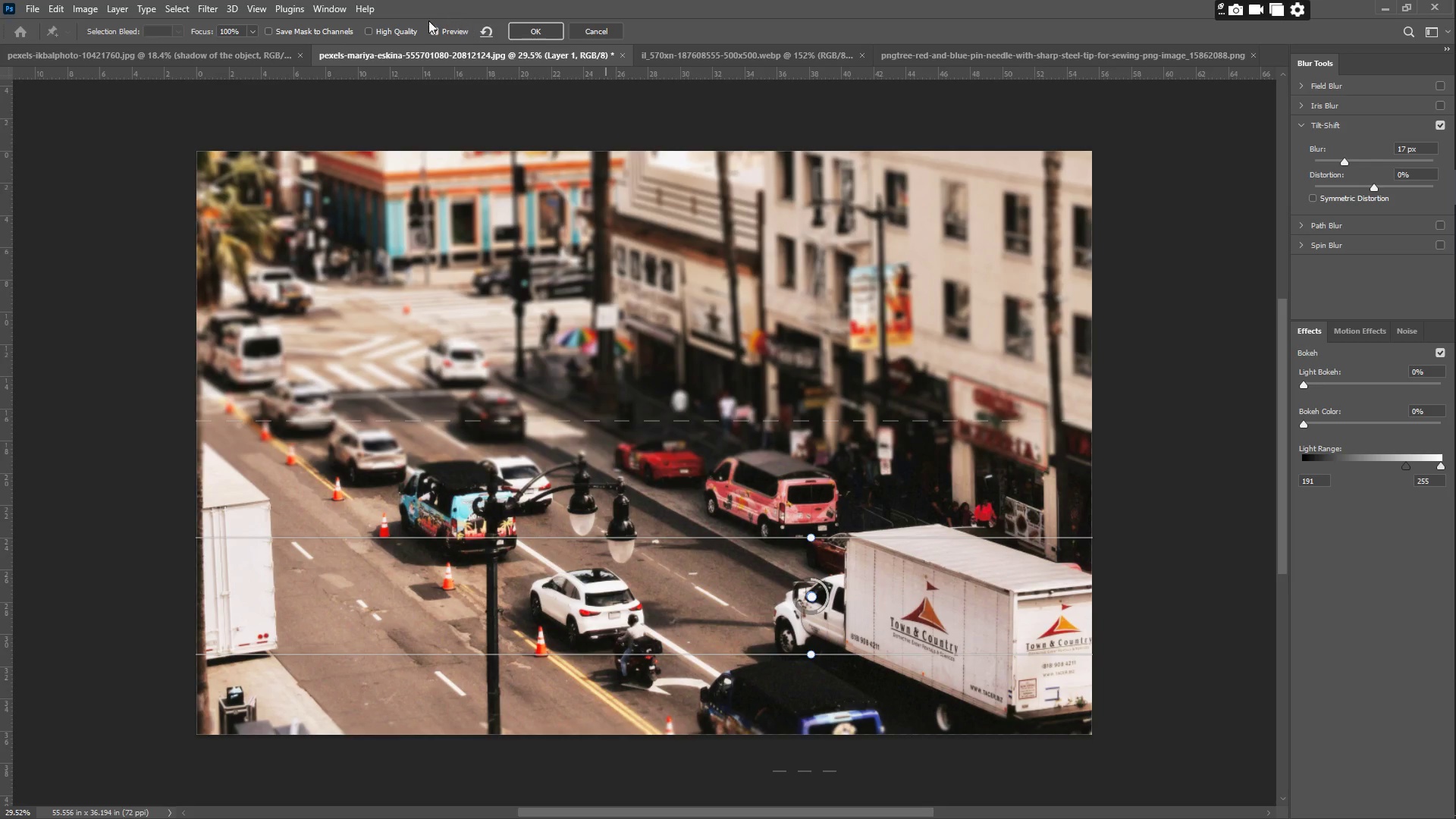 
wait(5.25)
 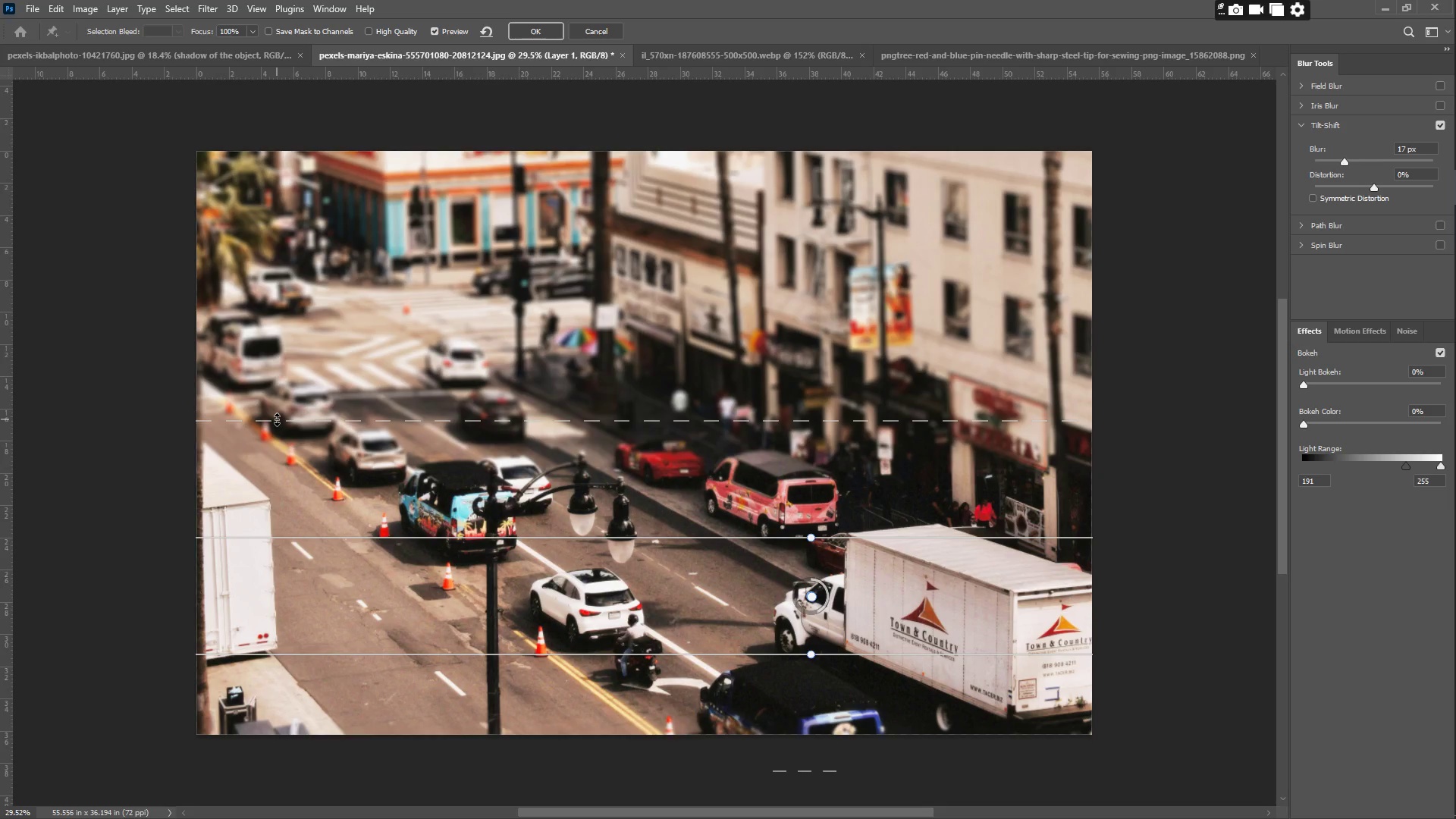 
left_click([371, 32])
 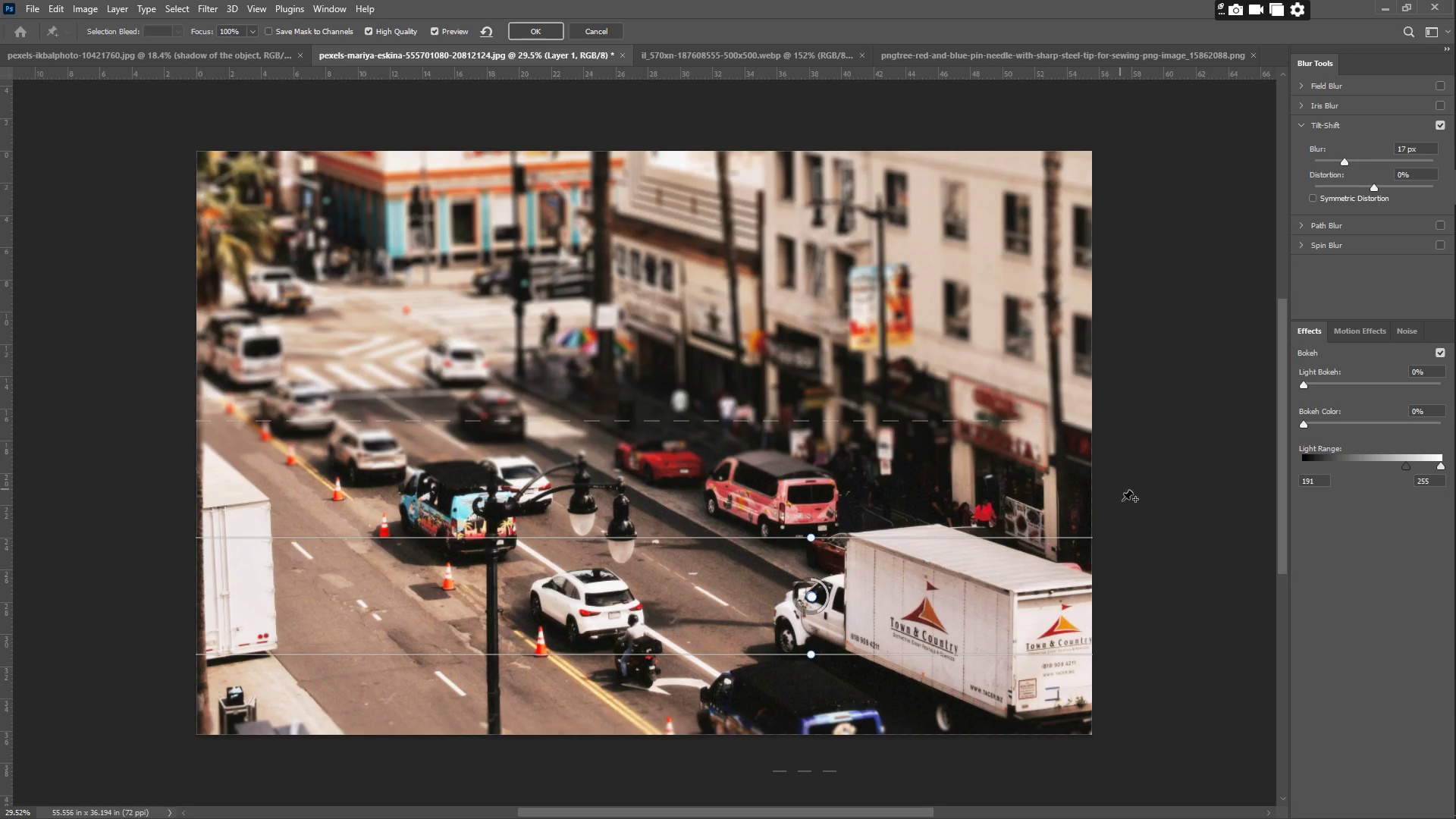 
hold_key(key=ShiftLeft, duration=1.5)
left_click_drag(start_coordinate=[783, 485], to_coordinate=[811, 451])
 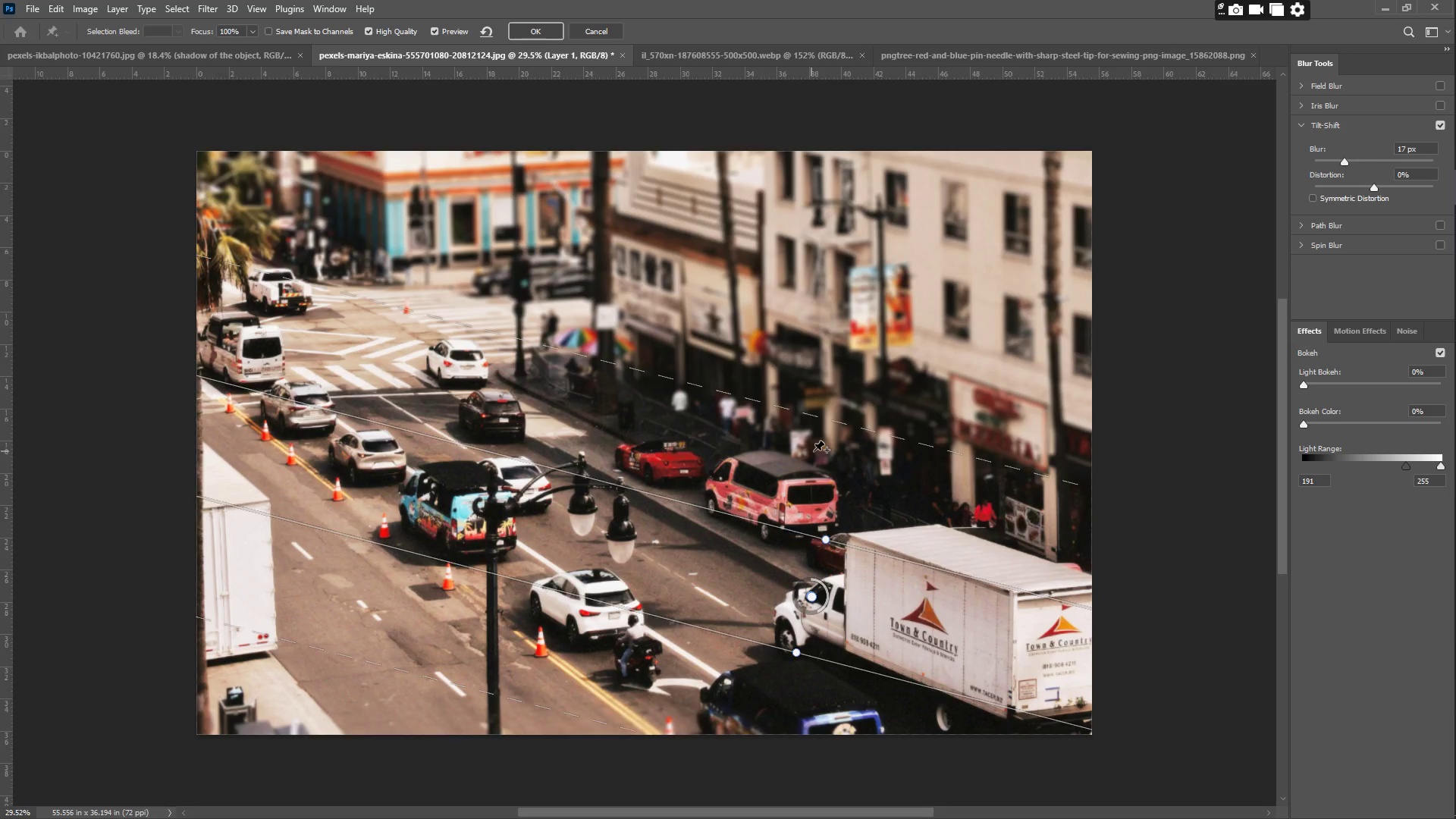 
key(Shift+ShiftLeft)
 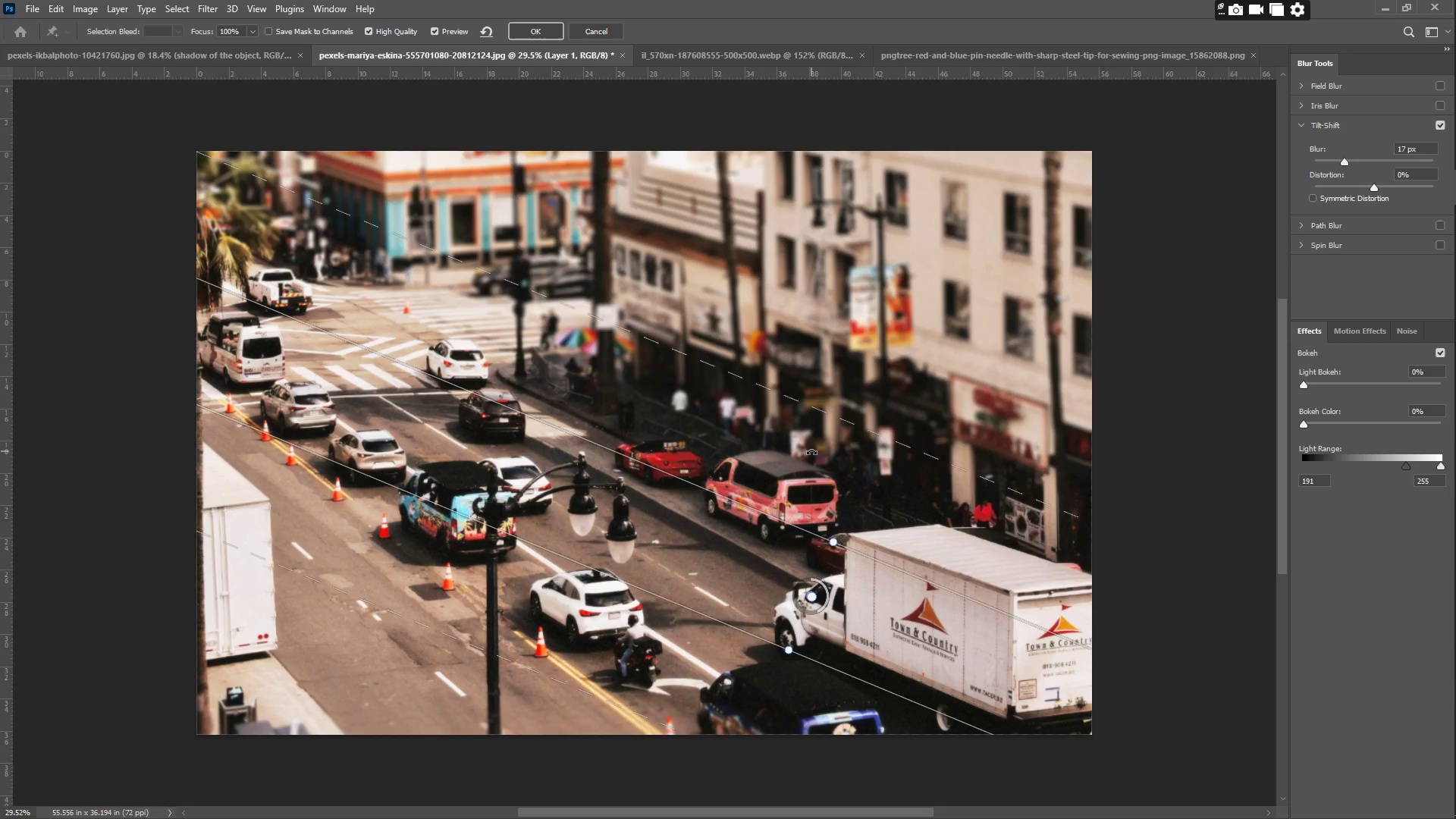 
key(Shift+ShiftLeft)
 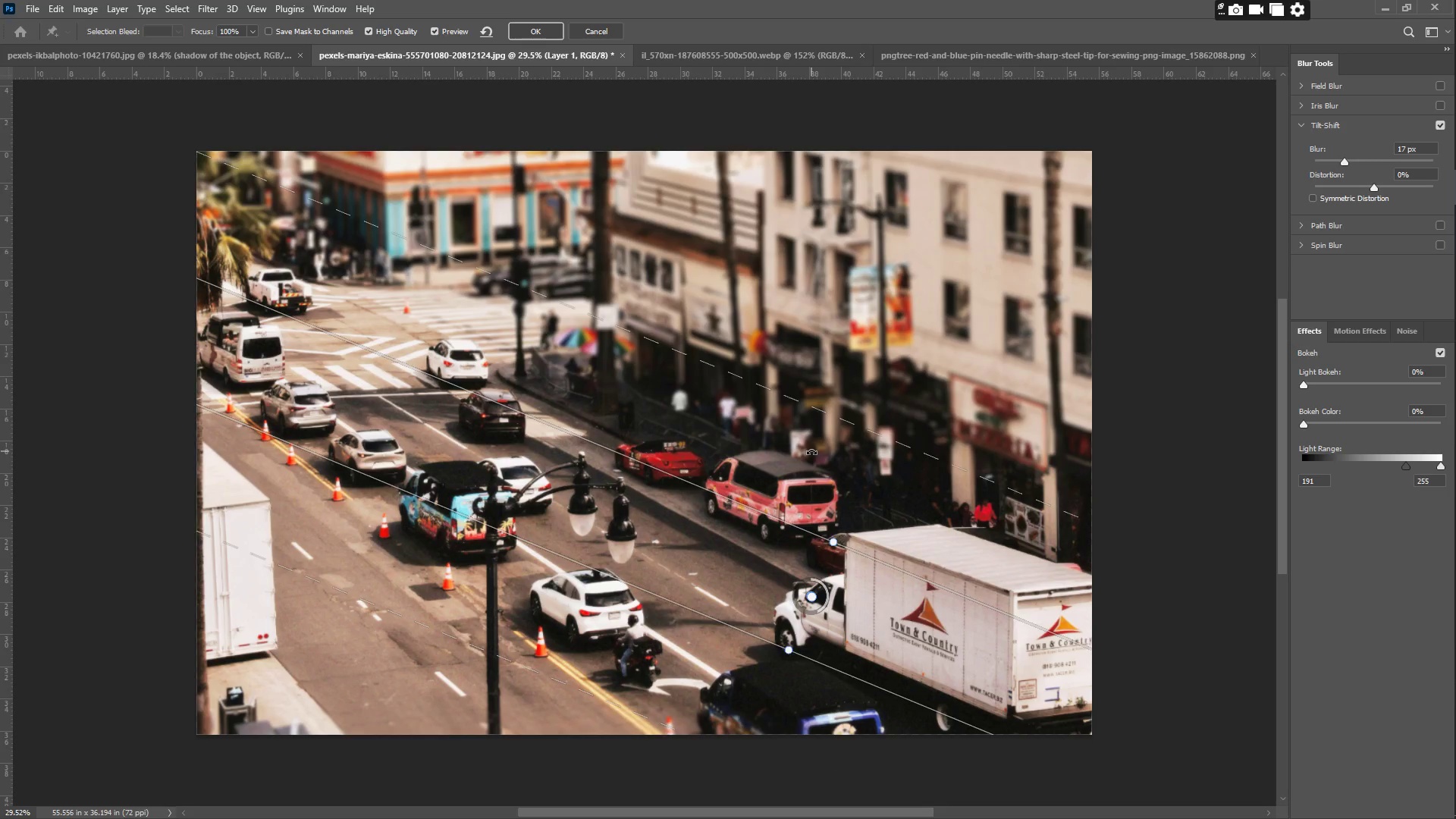 
key(Shift+ShiftLeft)
 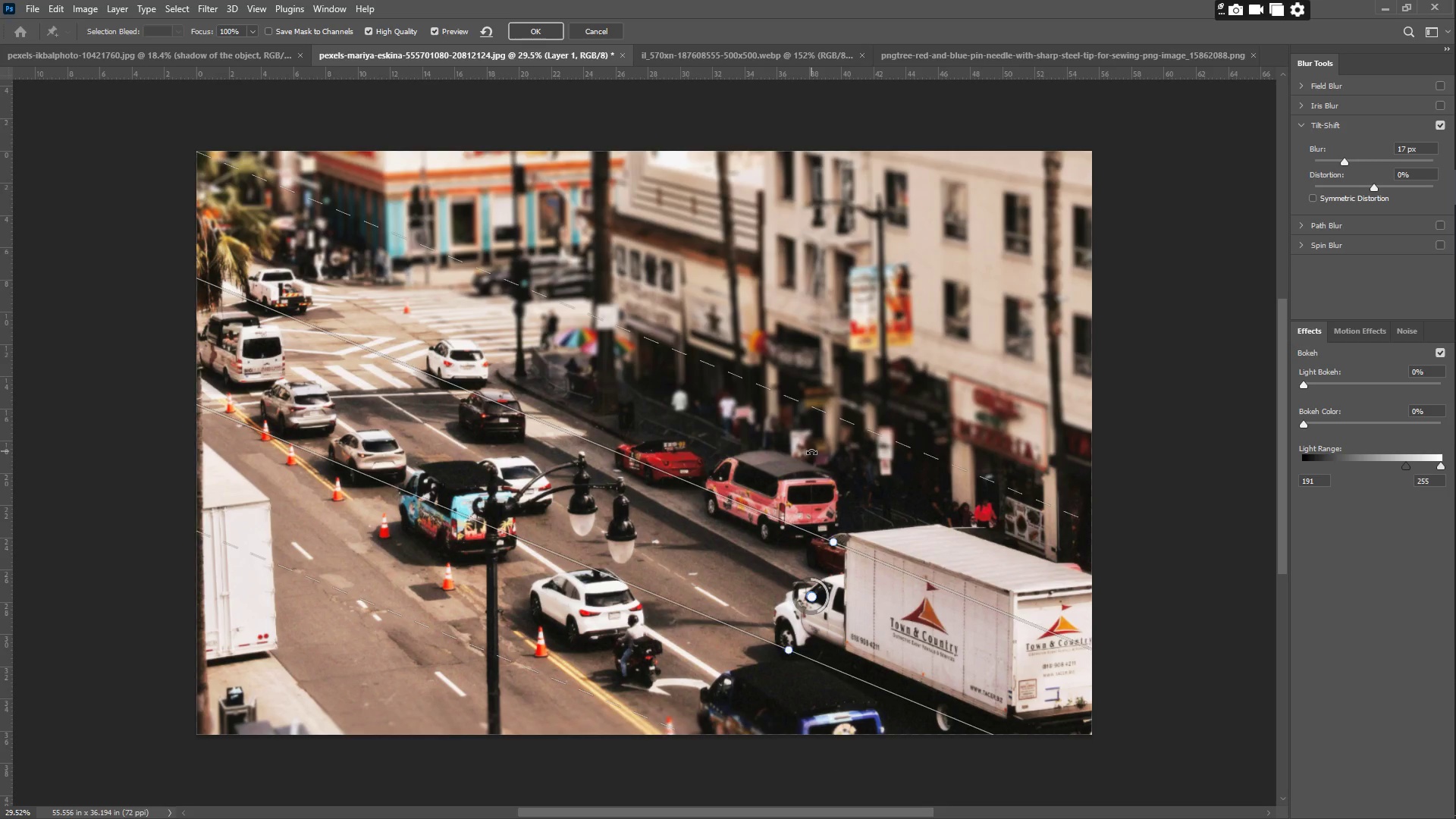 
key(Shift+ShiftLeft)
 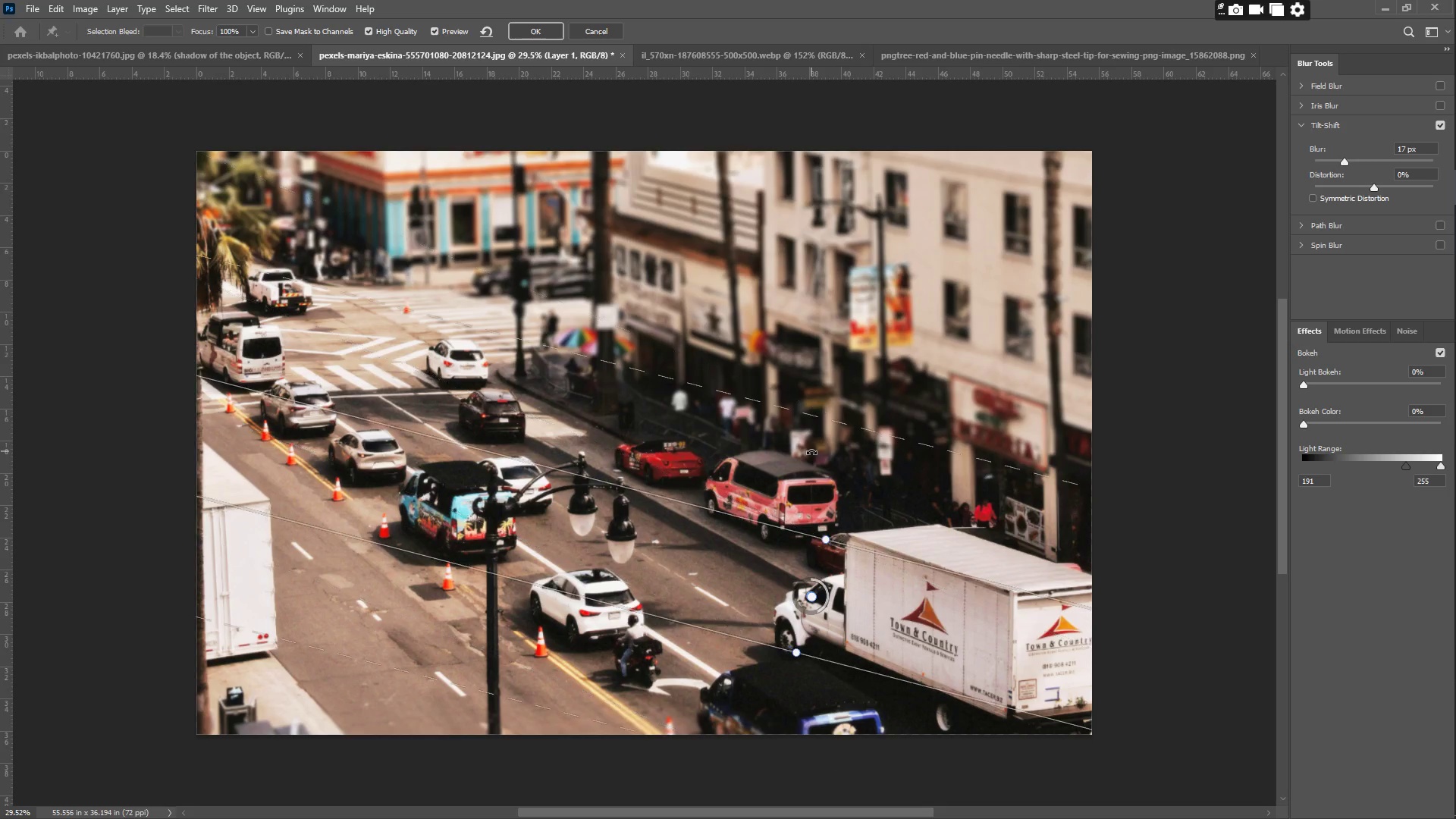 
key(Shift+ShiftLeft)
 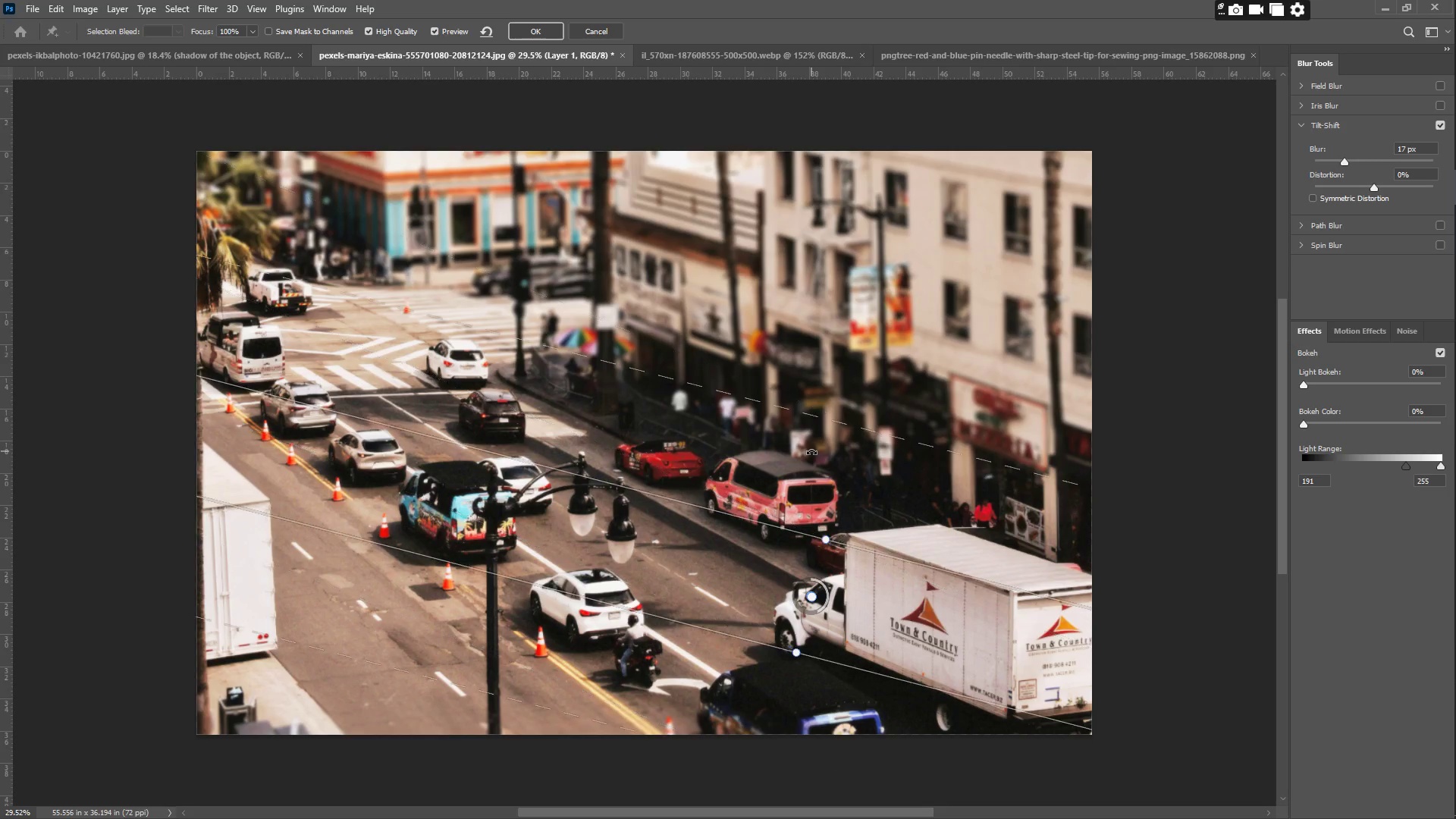 
key(Shift+ShiftLeft)
 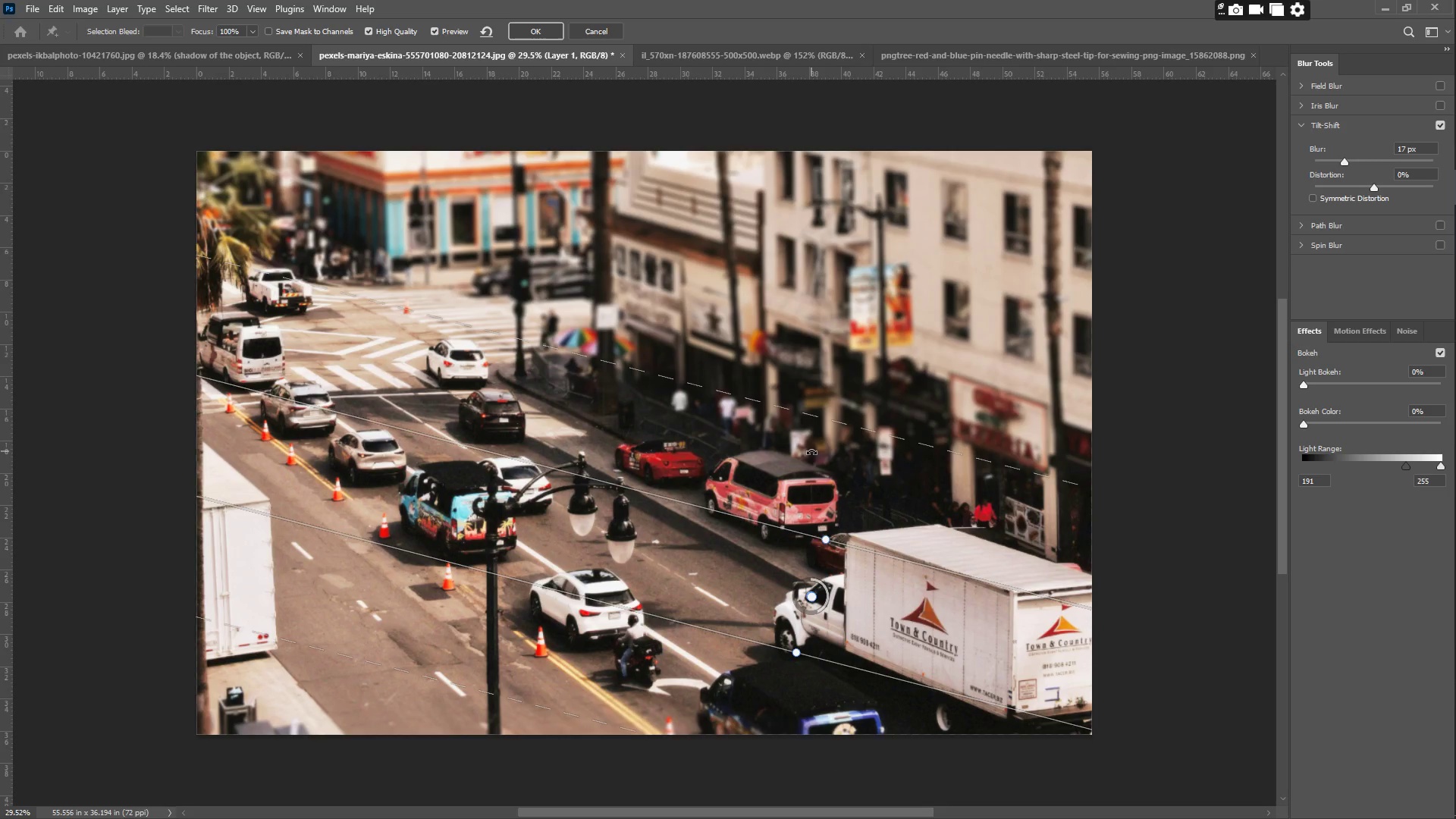 
key(Shift+ShiftLeft)
 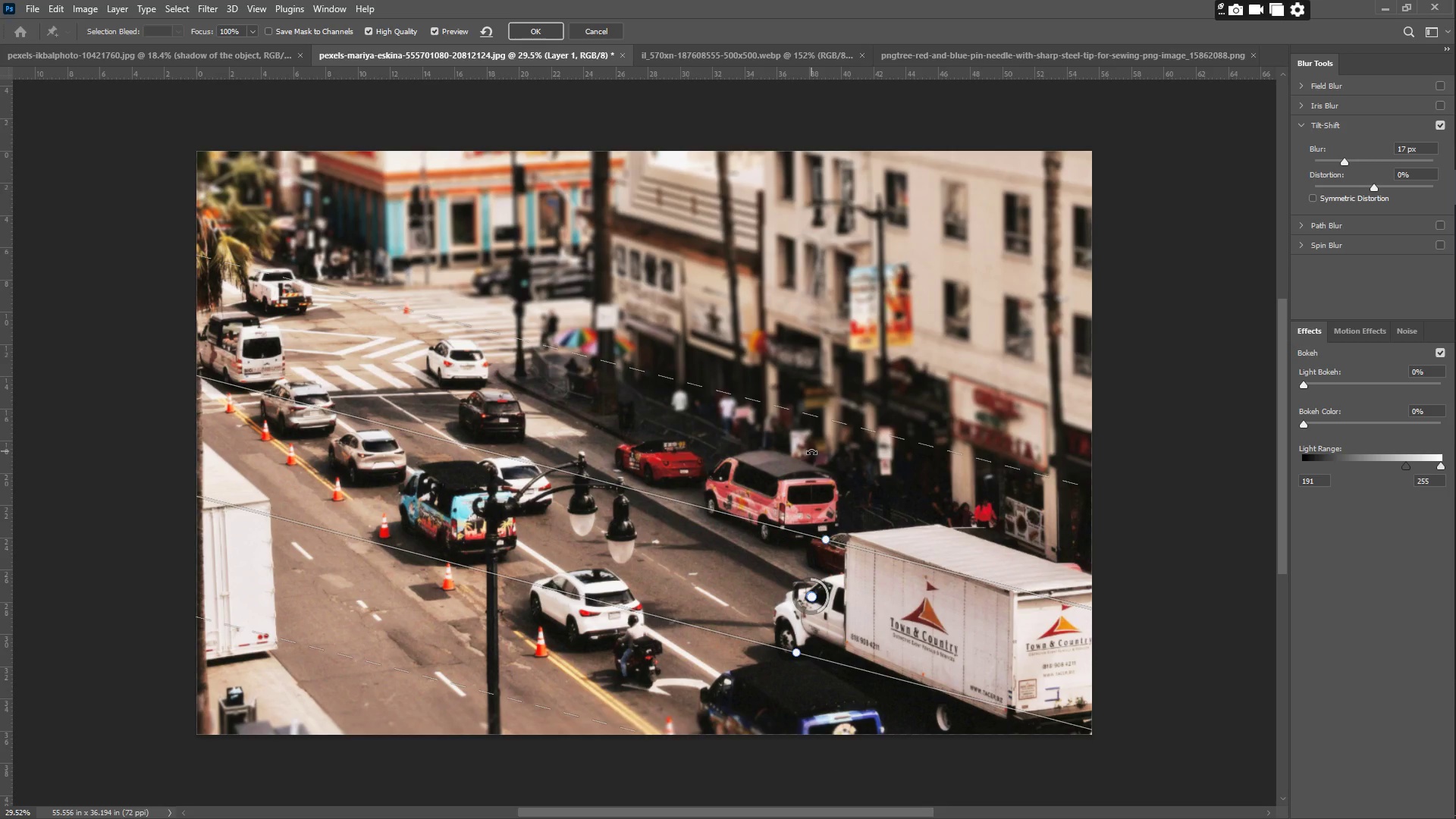 
left_click_drag(start_coordinate=[811, 451], to_coordinate=[827, 453])
 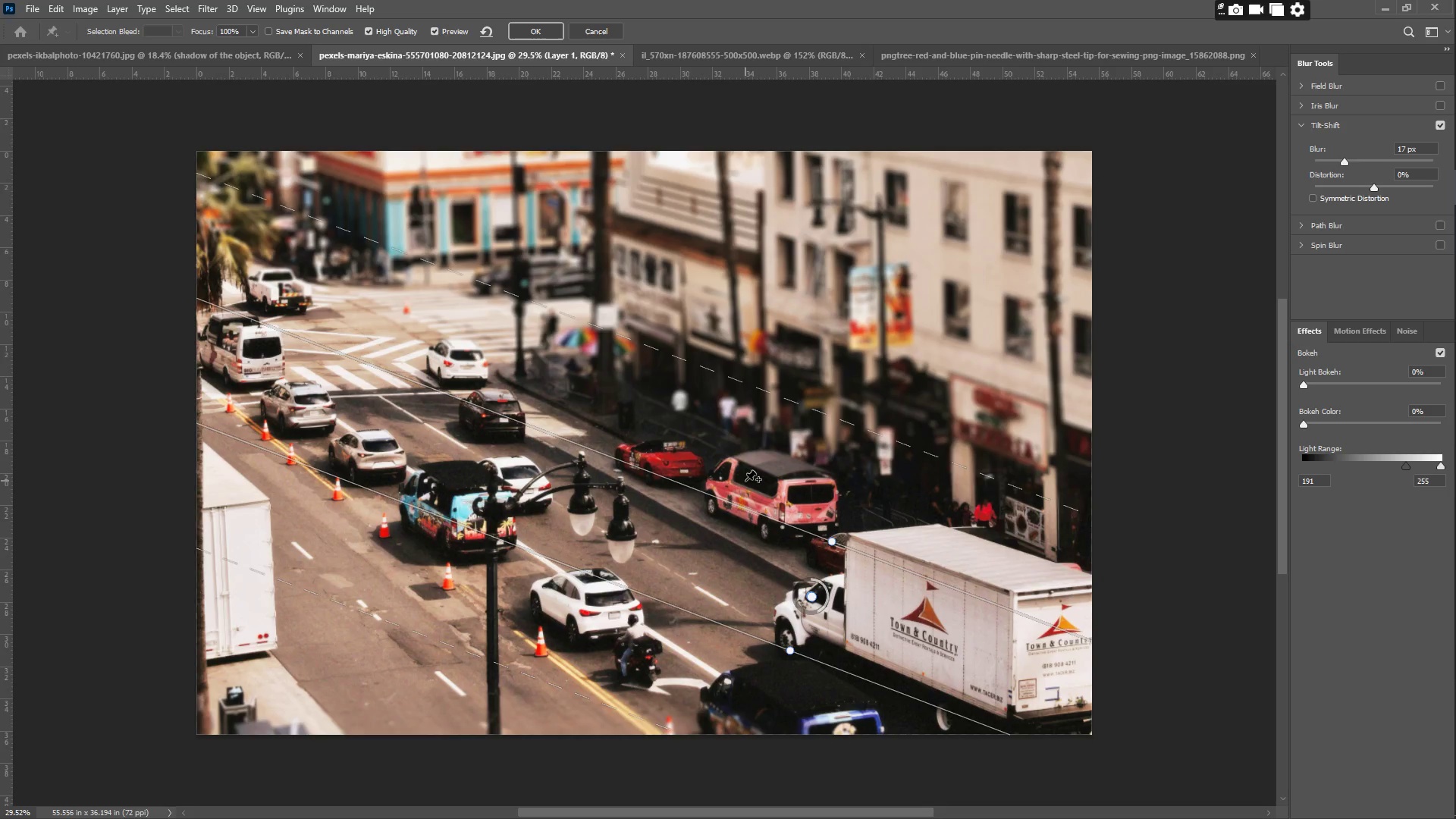 
hold_key(key=ShiftLeft, duration=0.62)
 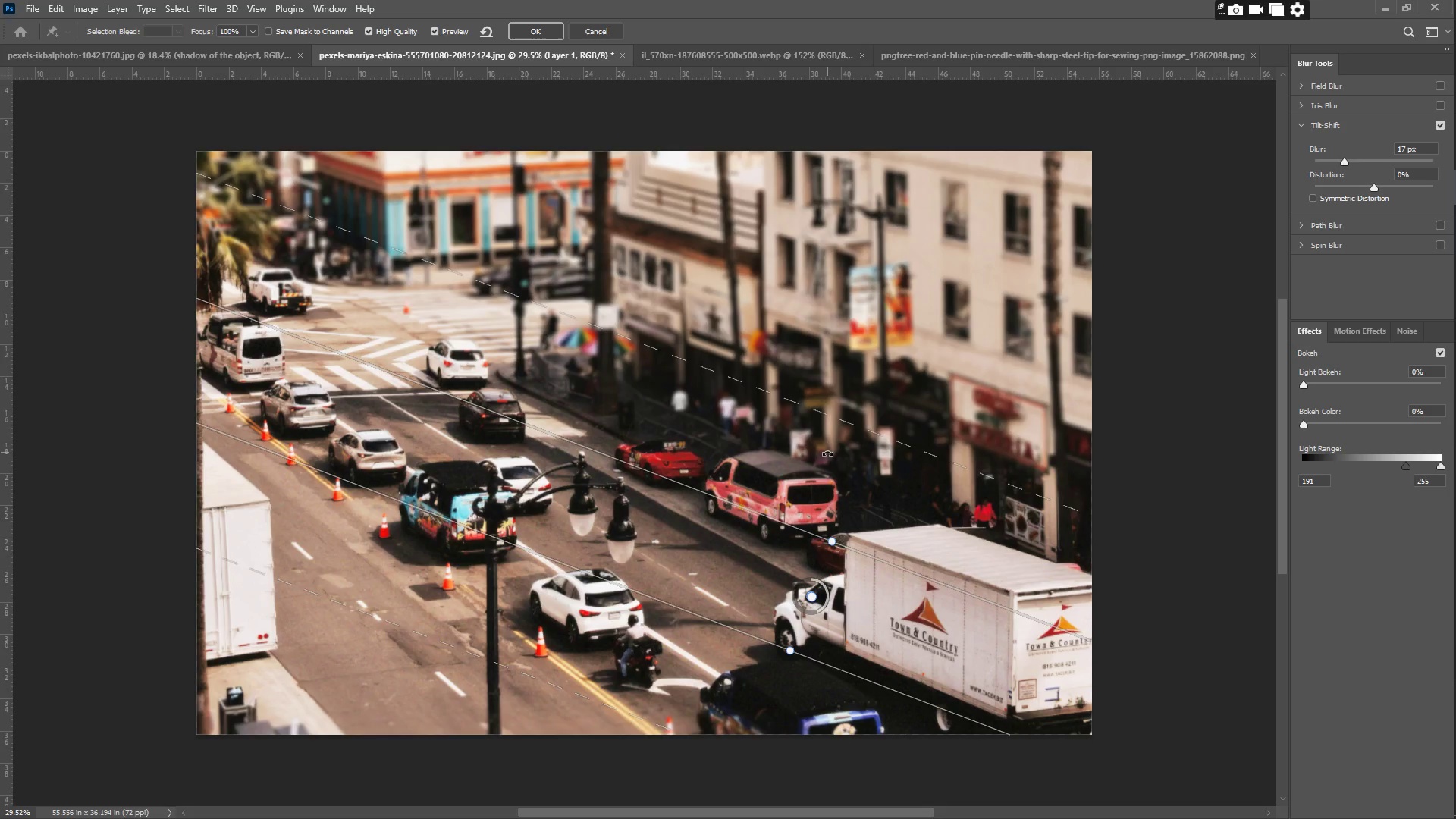 
left_click_drag(start_coordinate=[745, 481], to_coordinate=[750, 457])
 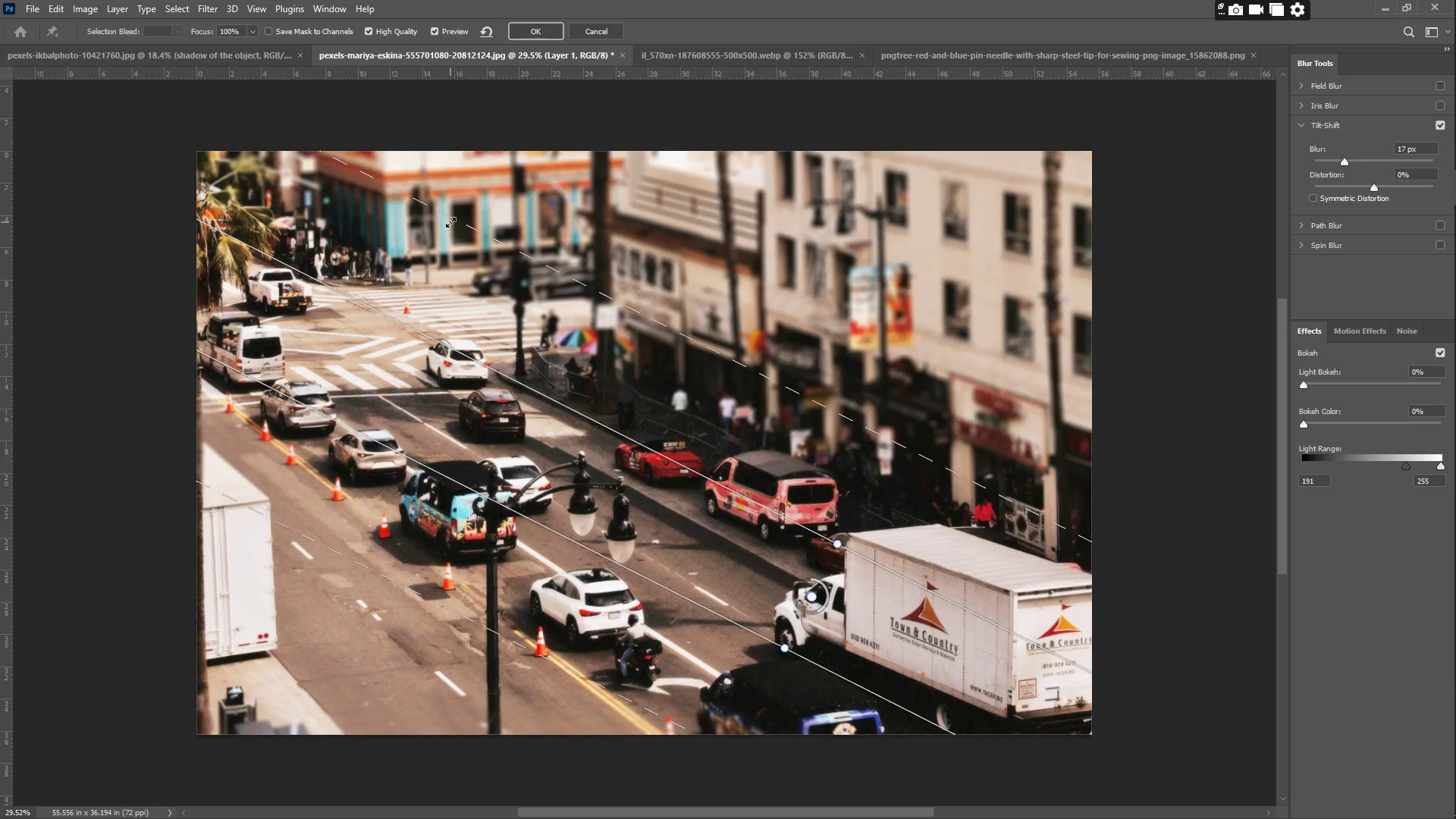 
left_click_drag(start_coordinate=[445, 212], to_coordinate=[427, 243])
 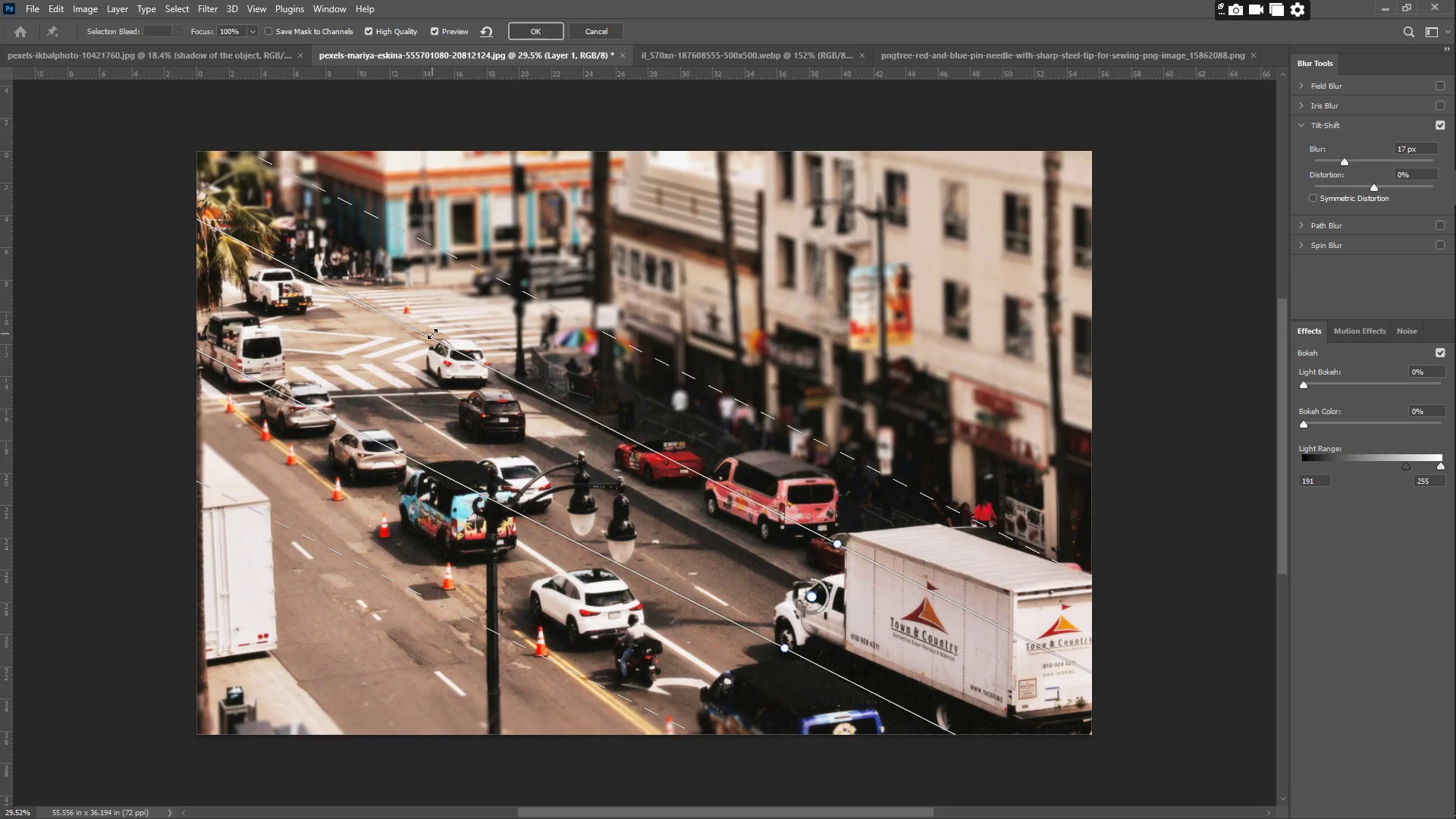 
left_click_drag(start_coordinate=[431, 343], to_coordinate=[416, 359])
 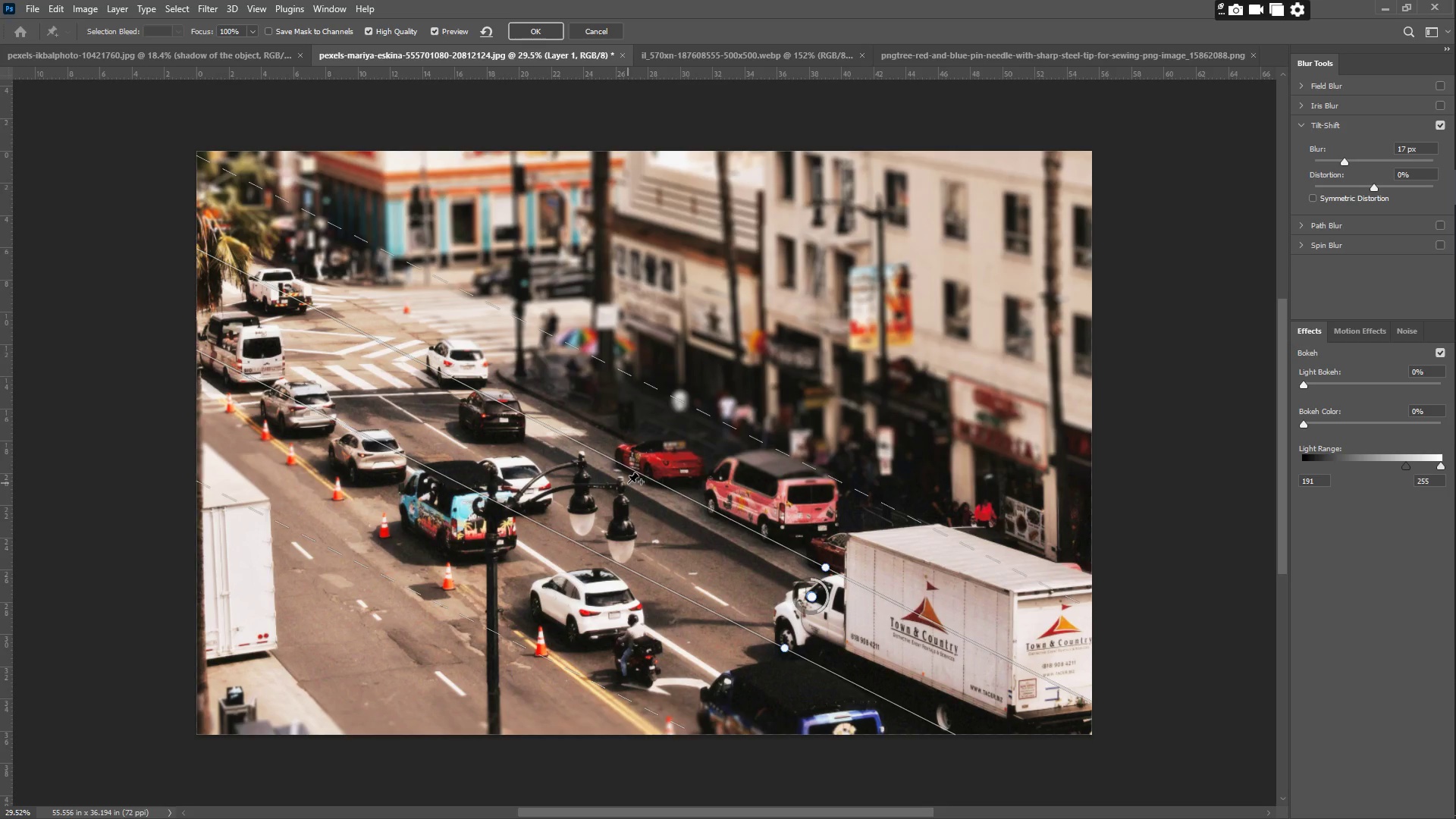 
wait(6.27)
 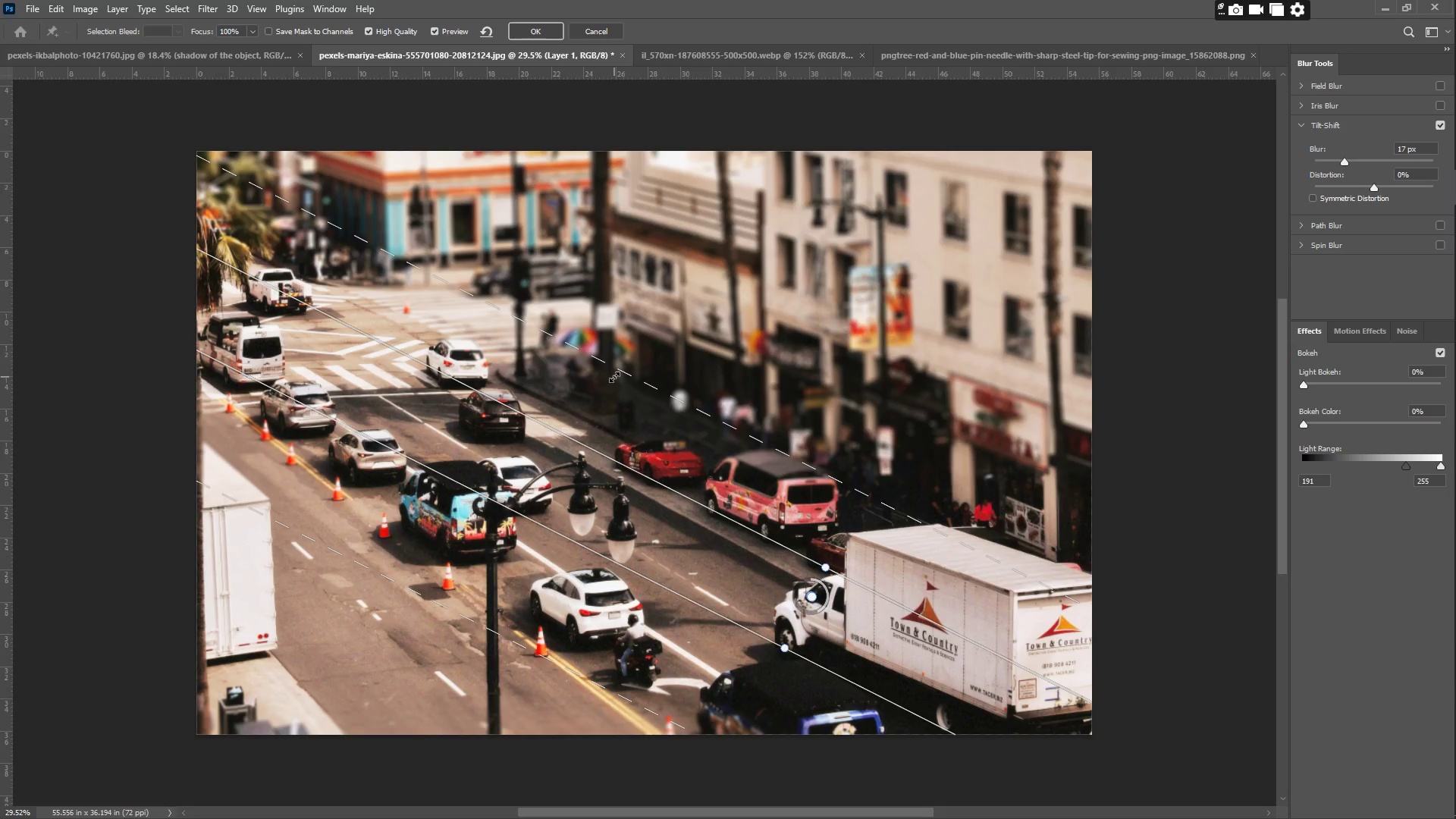 
left_click_drag(start_coordinate=[469, 625], to_coordinate=[502, 575])
 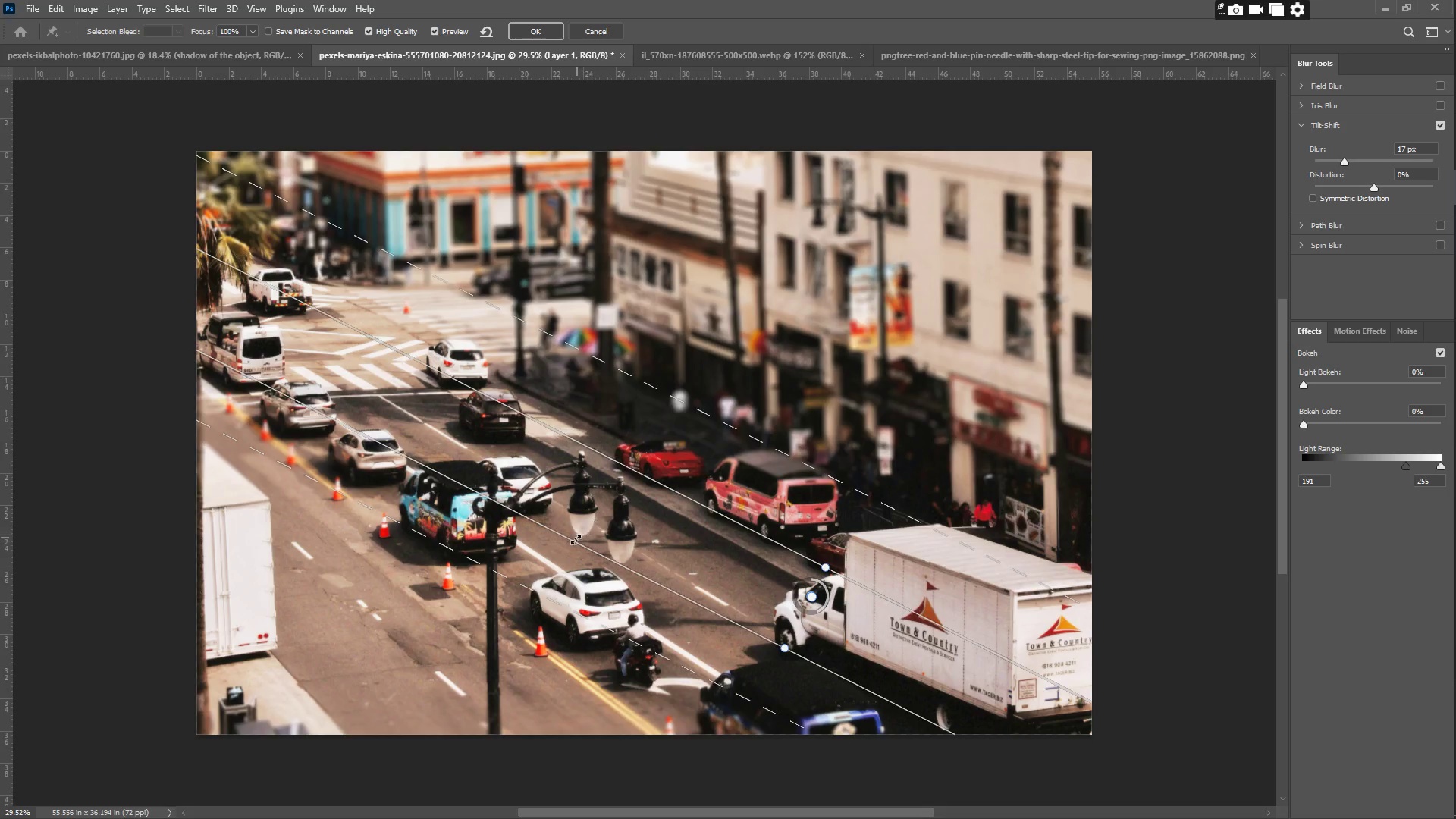 
left_click_drag(start_coordinate=[573, 541], to_coordinate=[588, 516])
 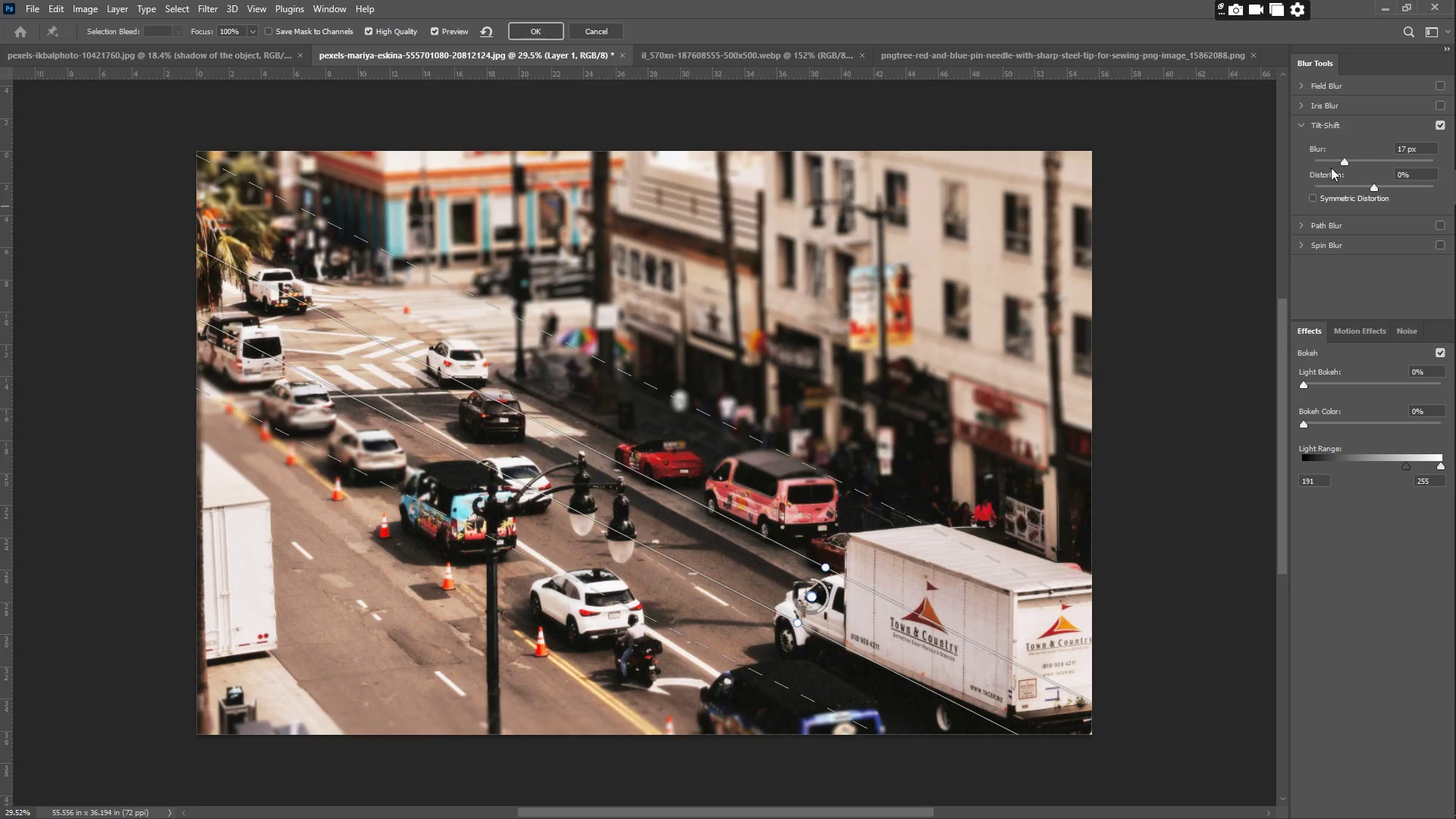 
left_click_drag(start_coordinate=[1346, 160], to_coordinate=[1347, 164])
 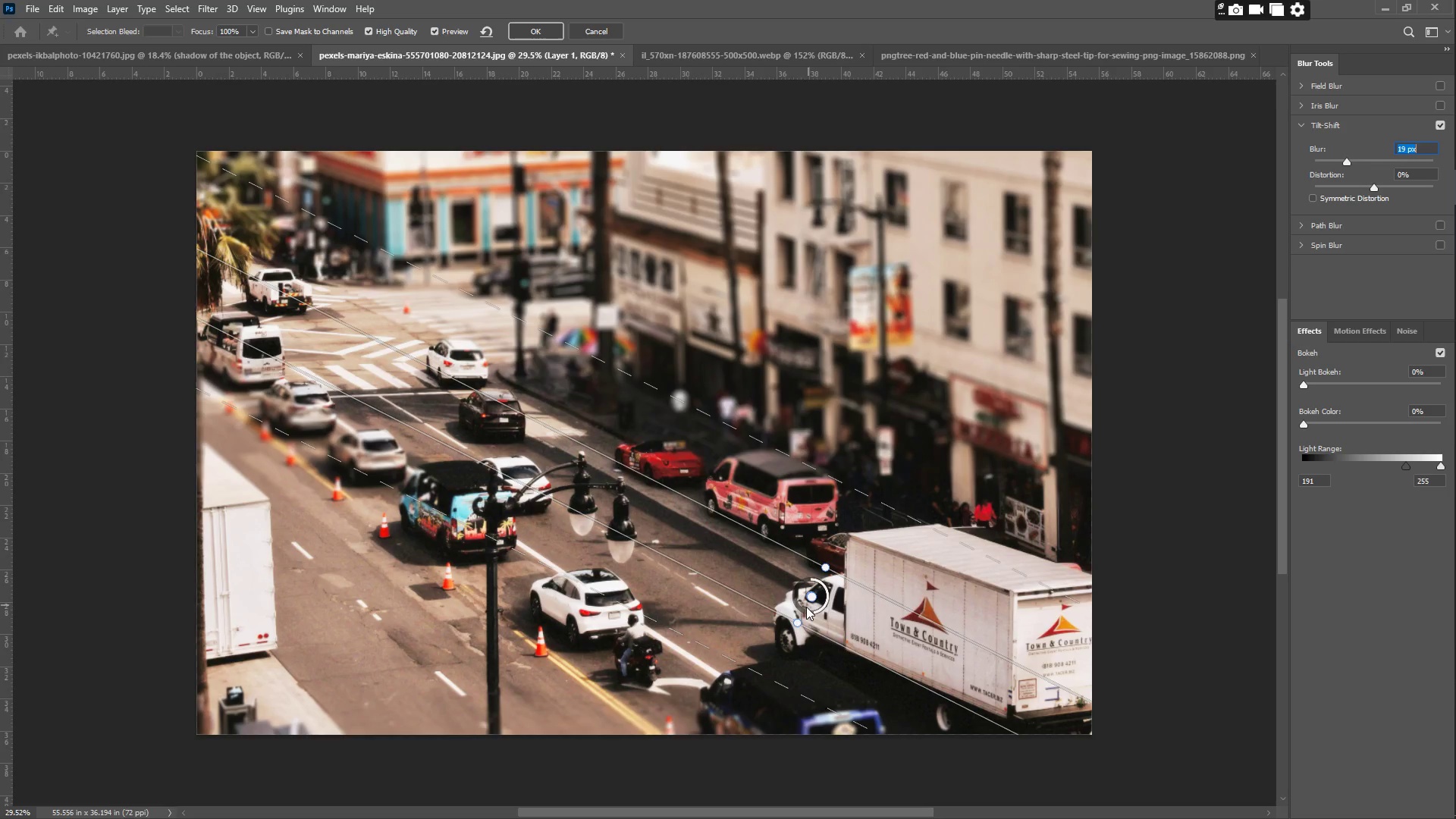 
left_click([796, 624])
 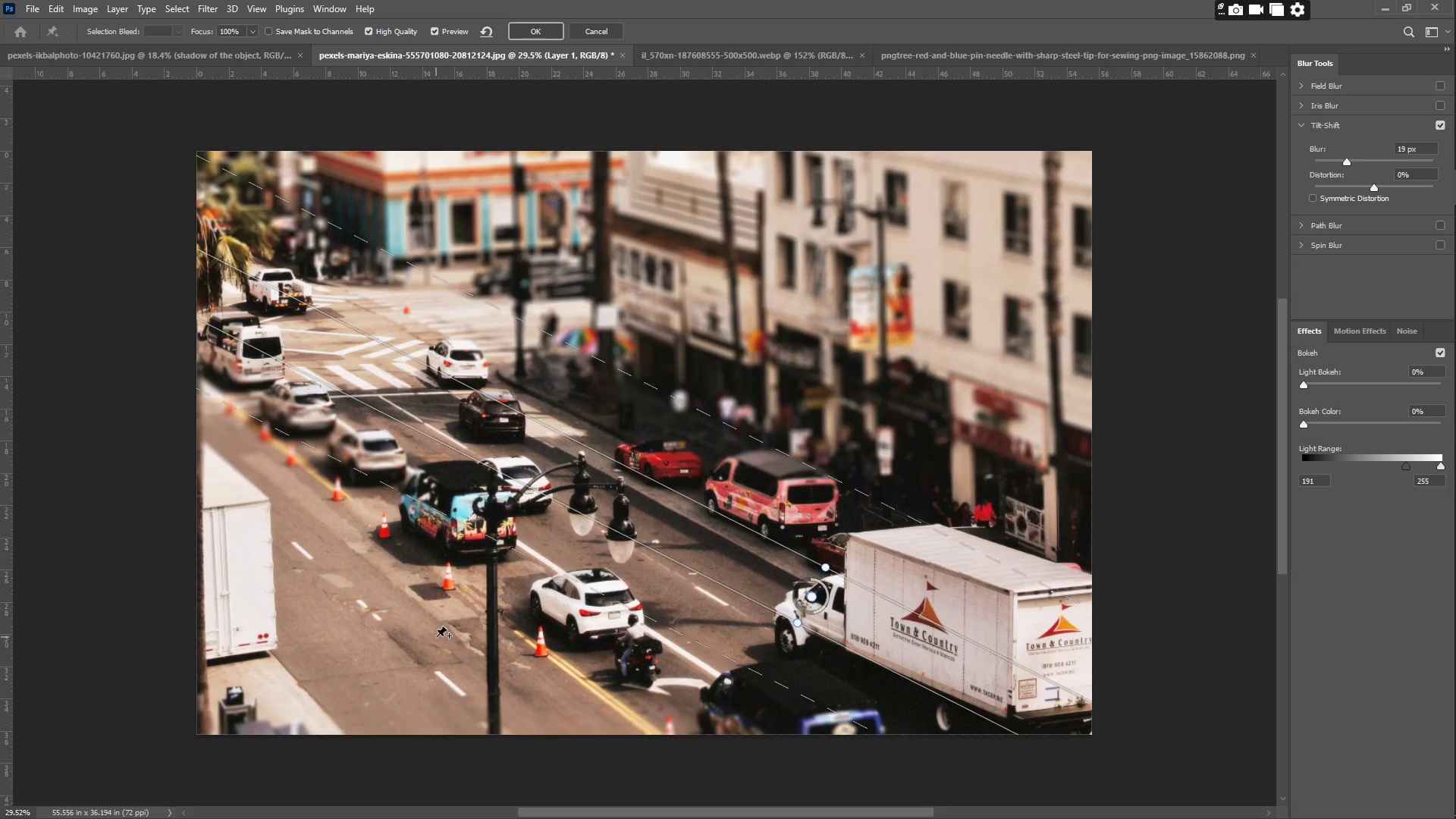 
left_click([436, 637])
 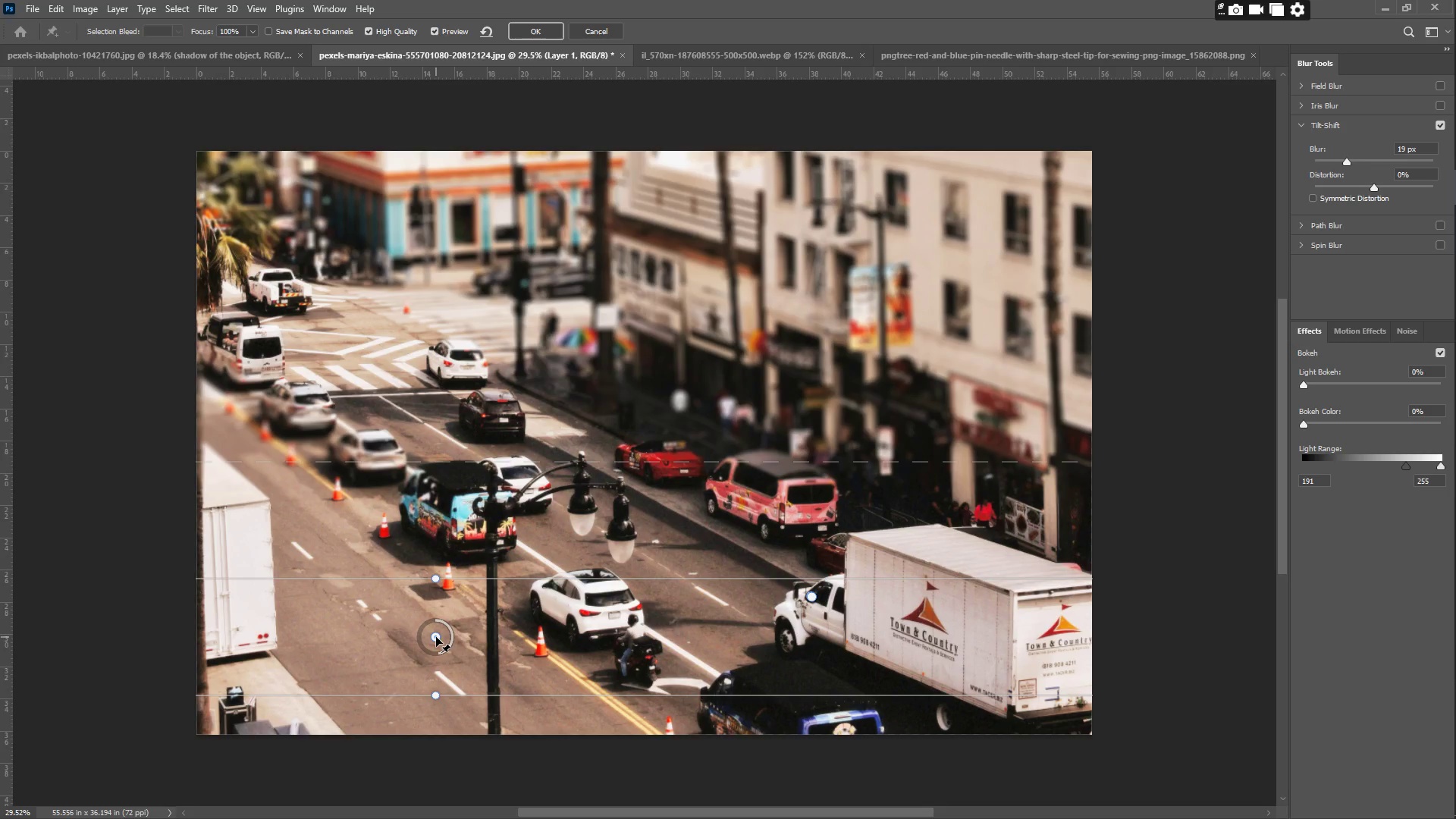 
key(Control+Z)
 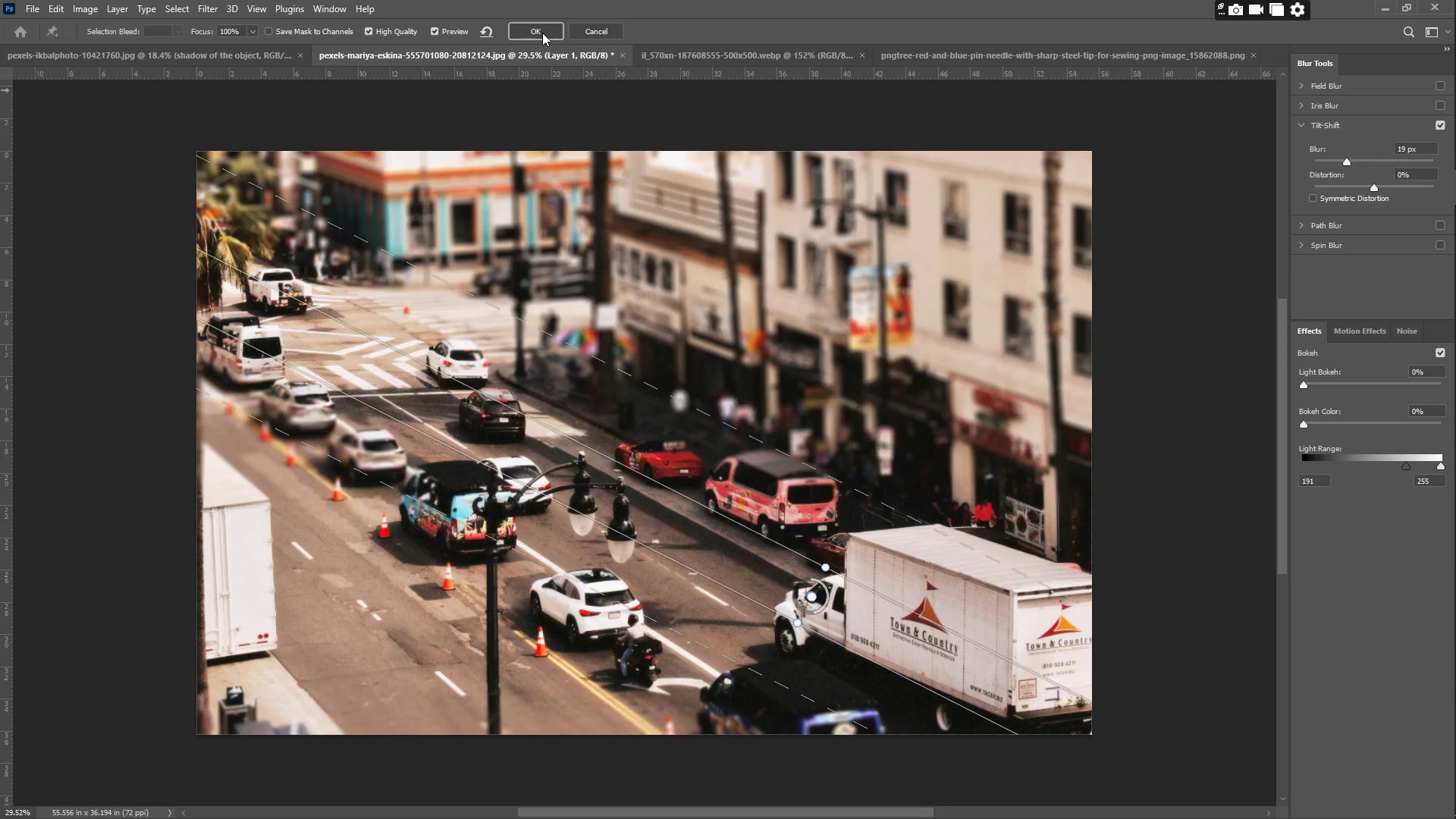 
left_click([542, 33])
 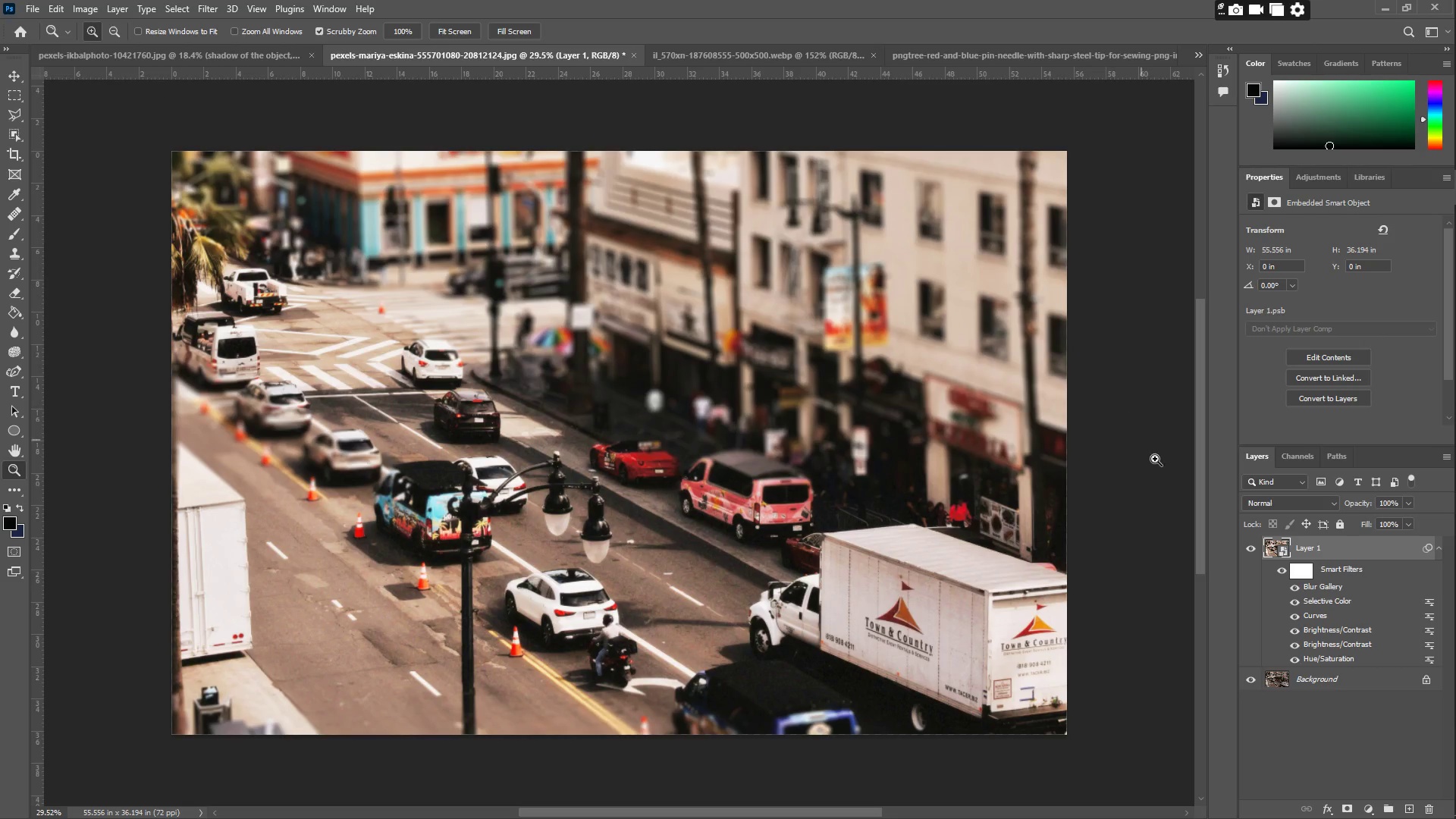 
wait(10.58)
 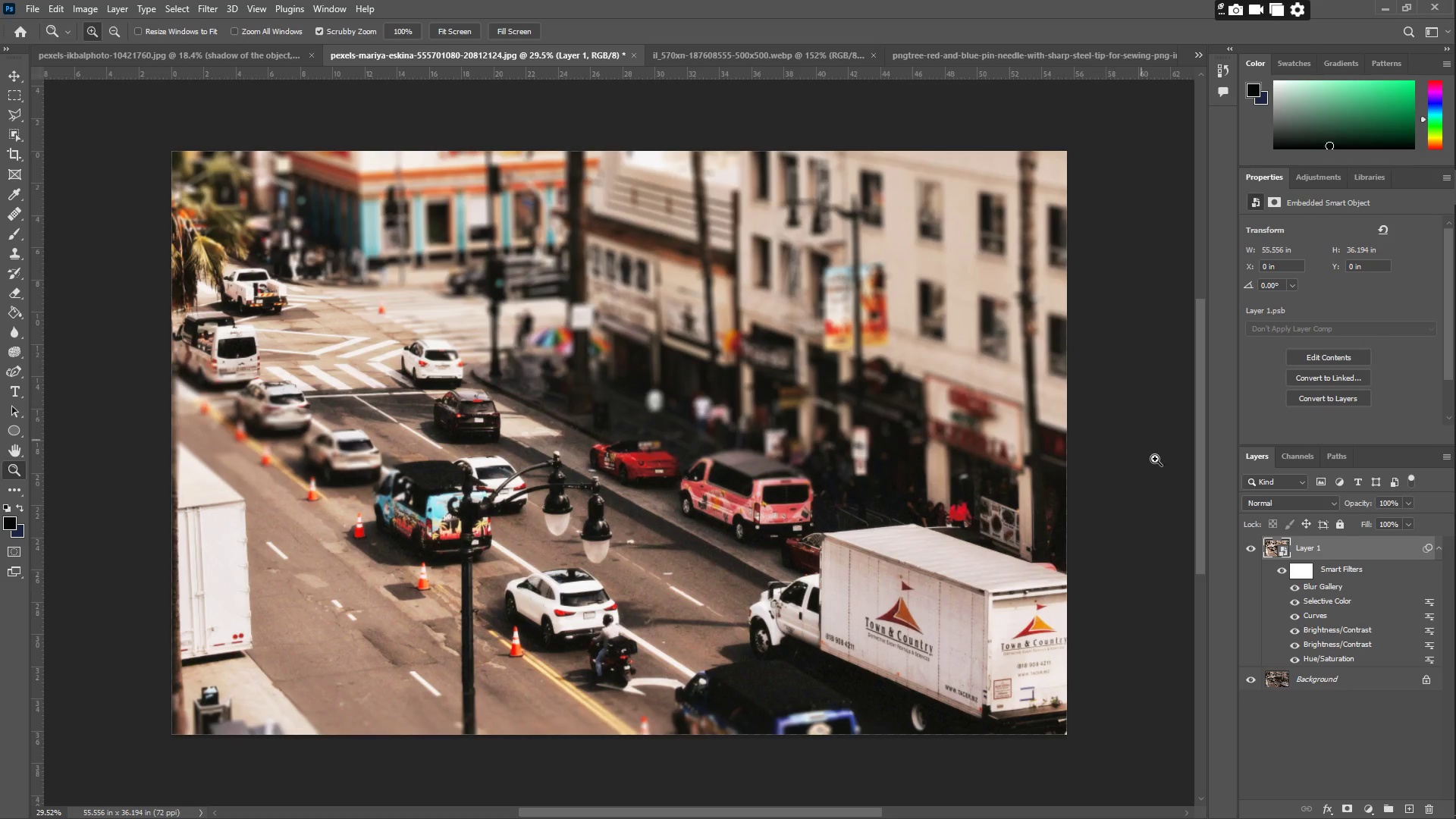 
double_click([1362, 644])
 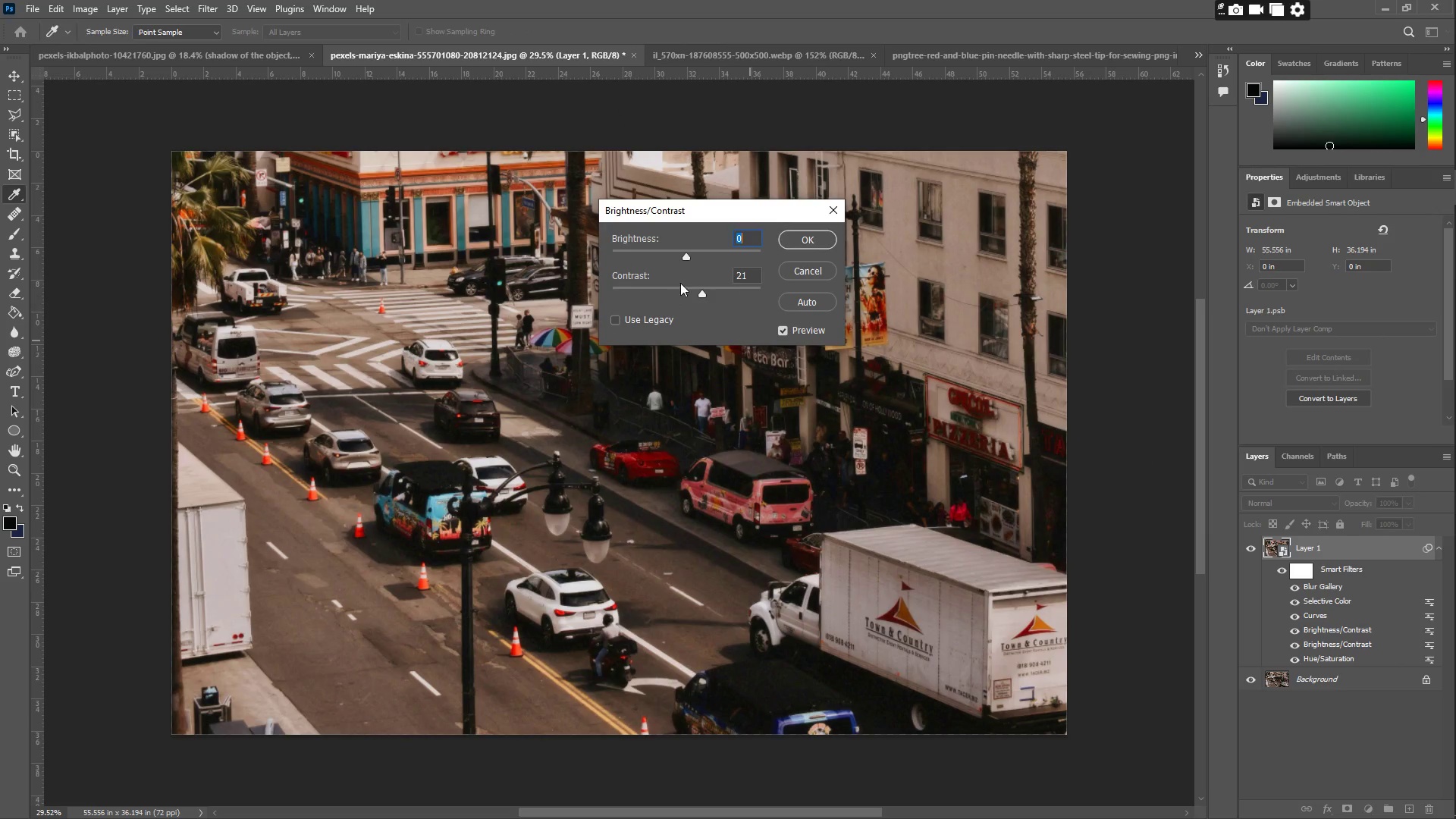 
left_click_drag(start_coordinate=[701, 292], to_coordinate=[732, 287])
 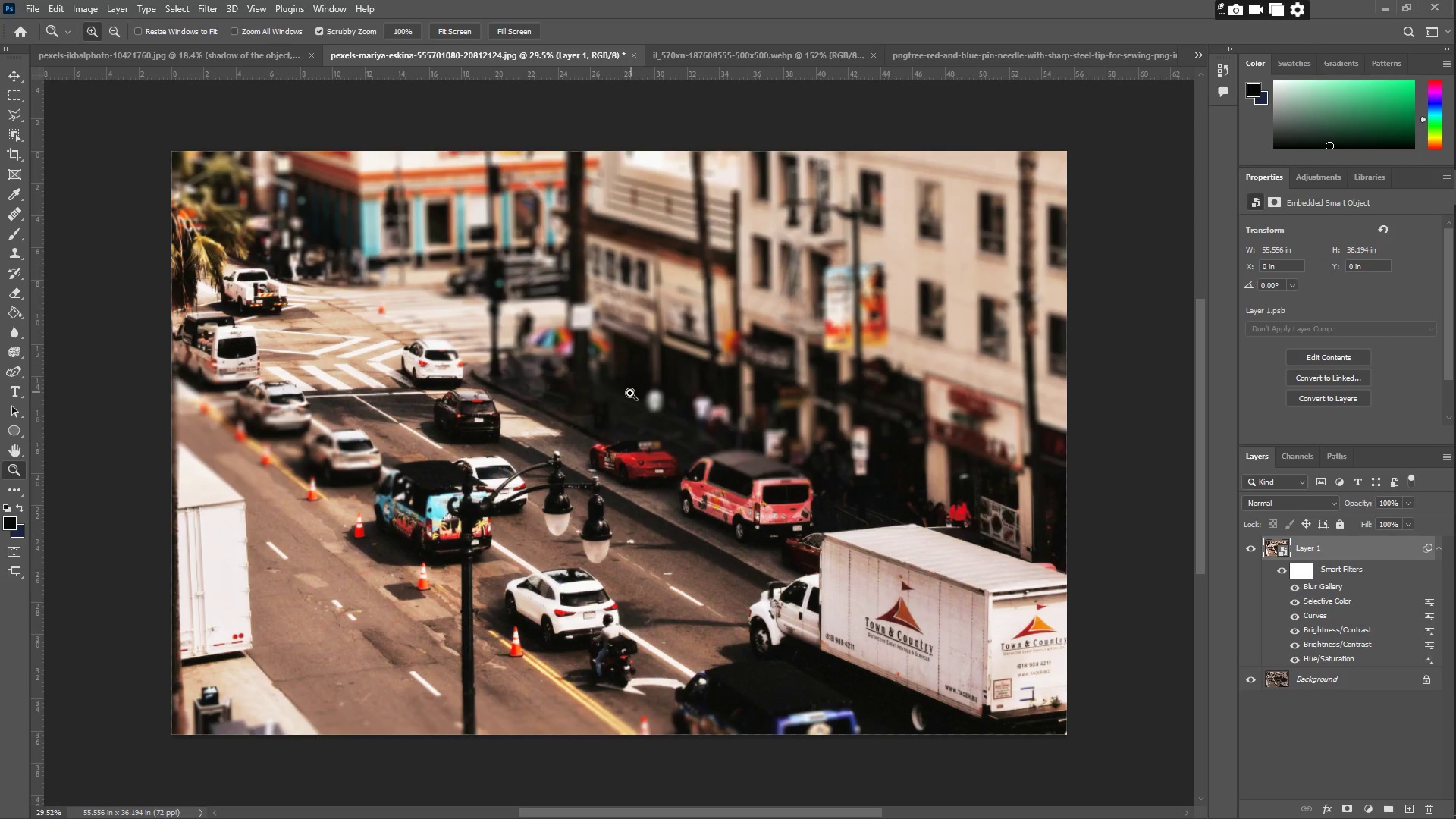 
left_click_drag(start_coordinate=[566, 437], to_coordinate=[543, 438])
 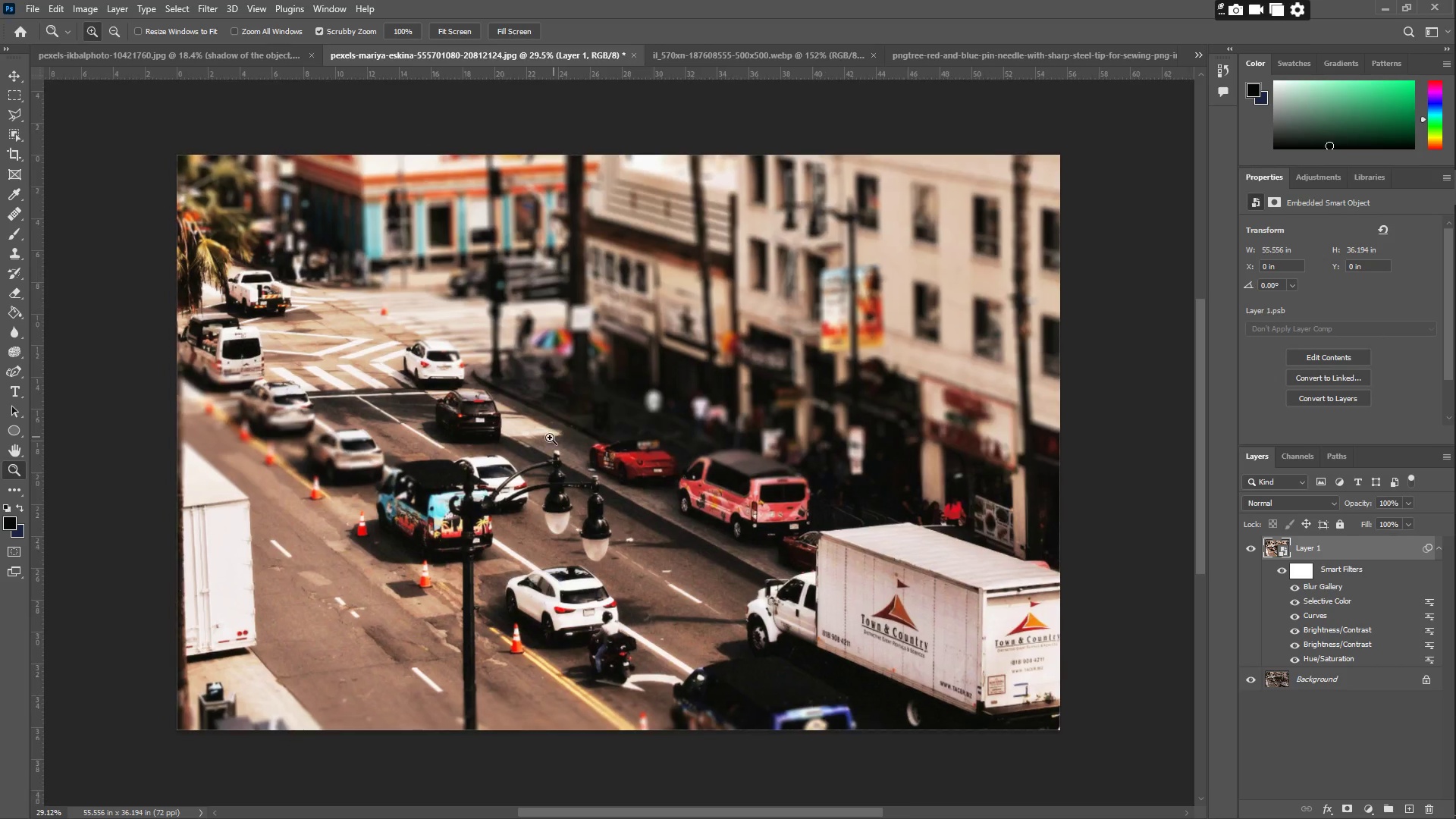 
left_click_drag(start_coordinate=[538, 438], to_coordinate=[502, 449])
 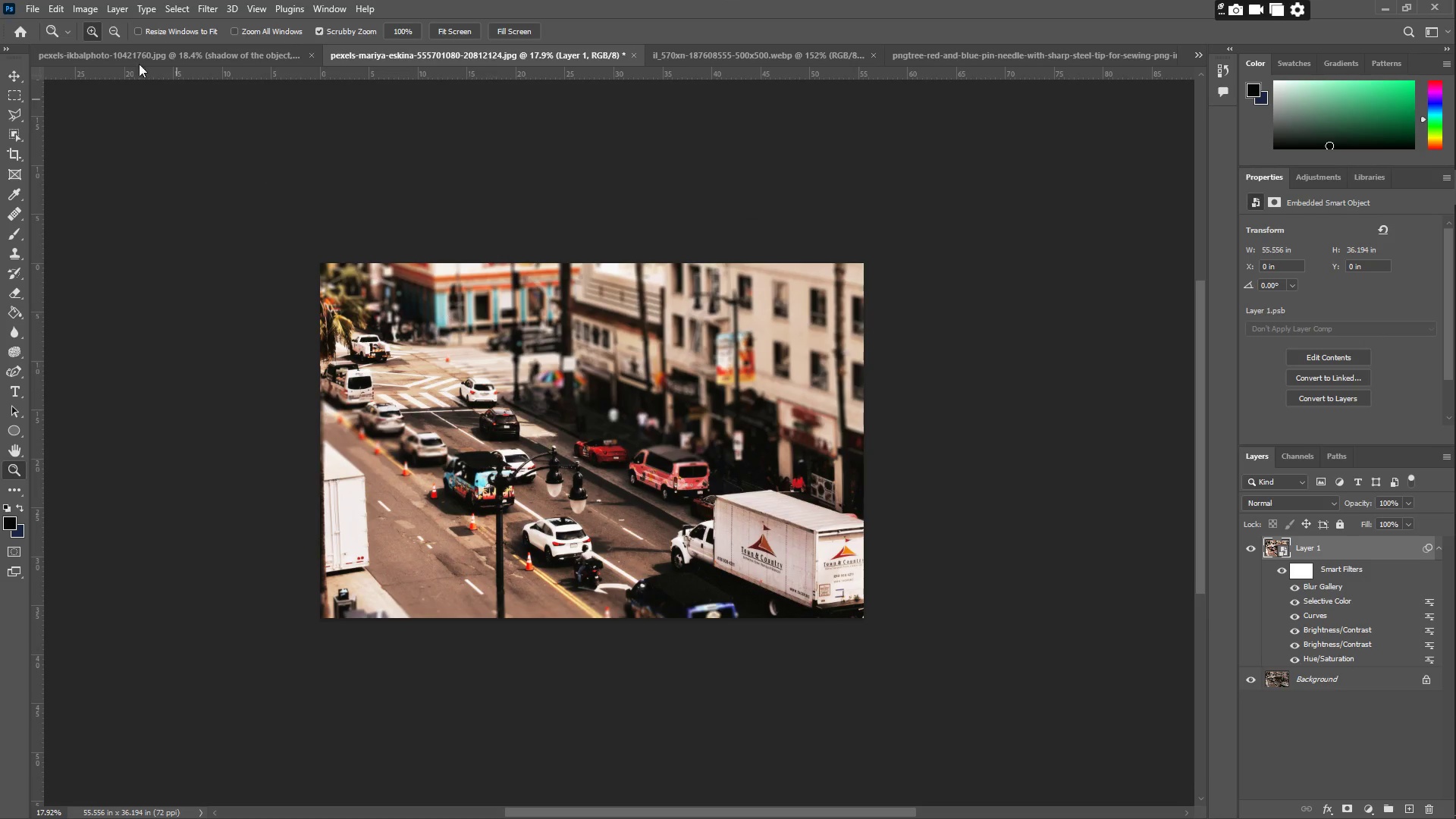 
left_click([88, 5])
 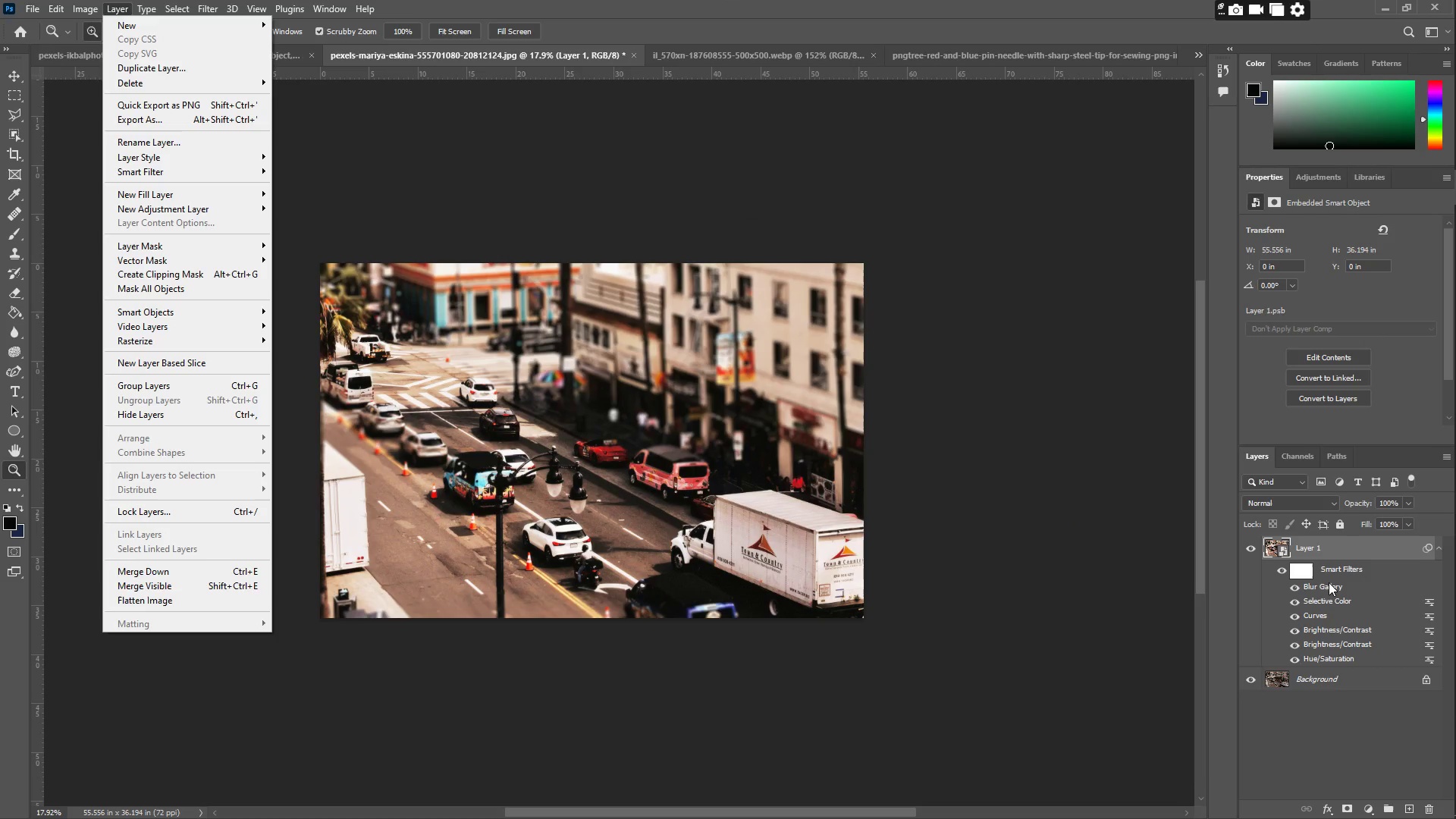 
left_click([1346, 651])
 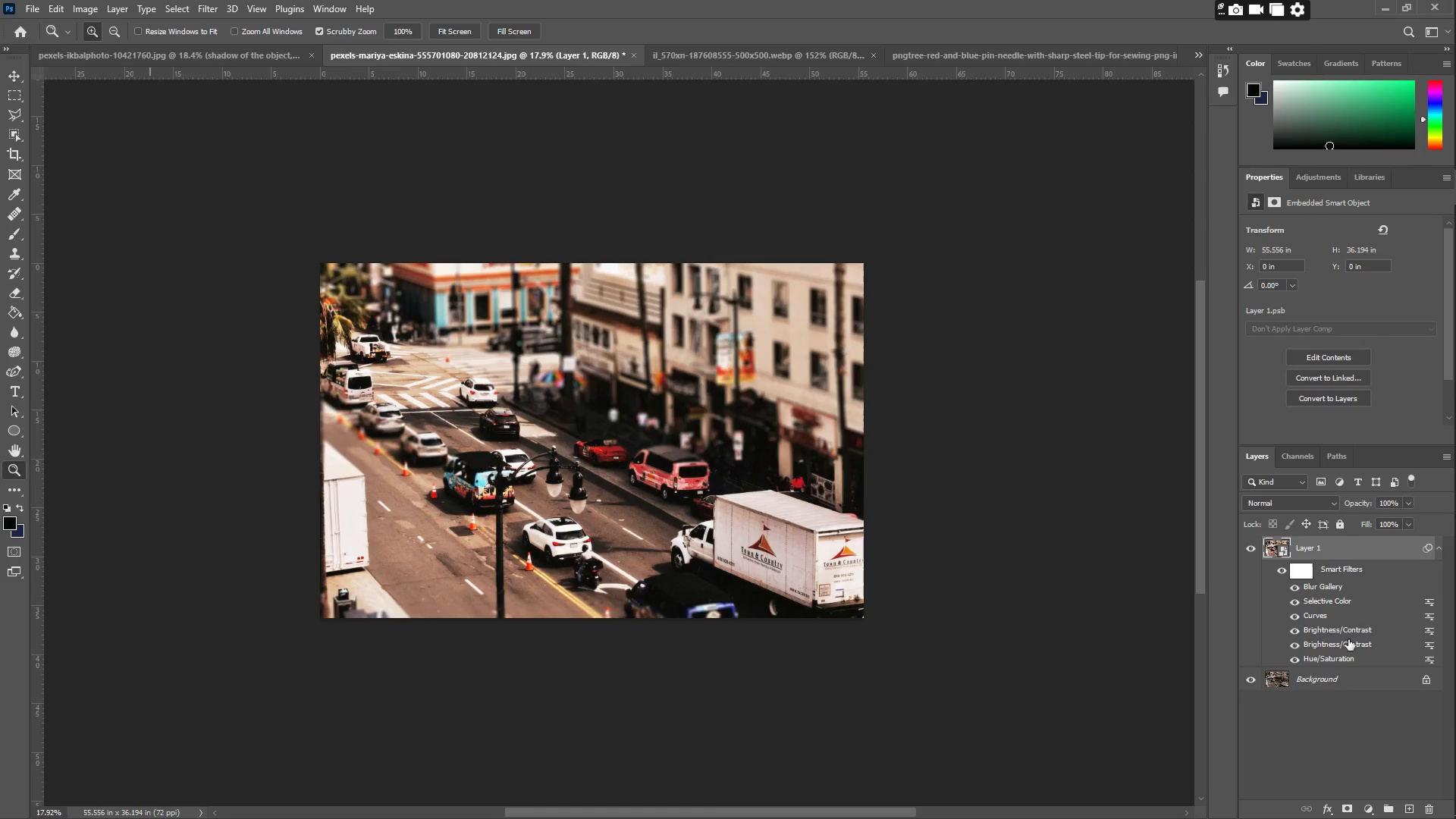 
left_click([1350, 640])
 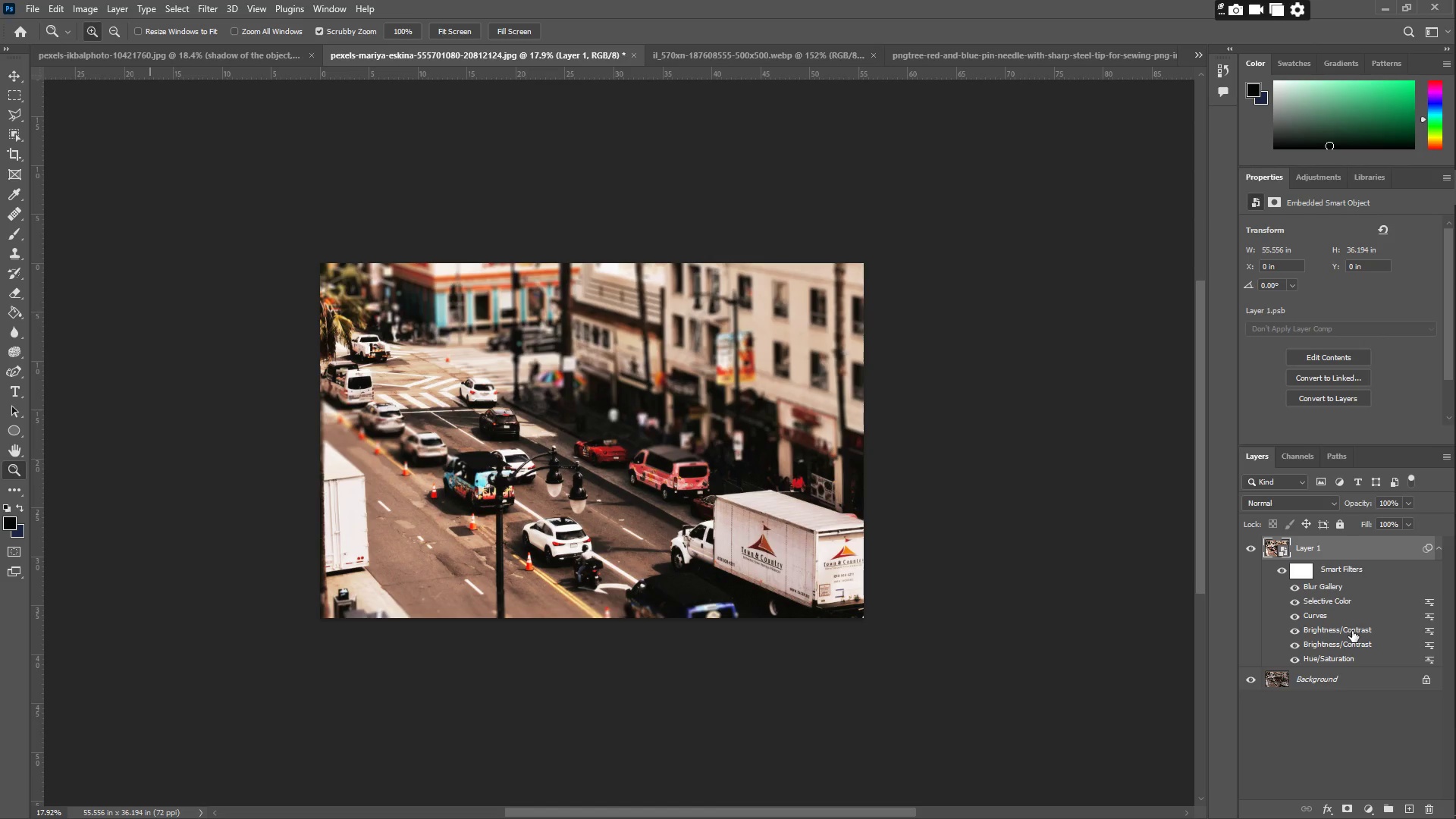 
double_click([1352, 631])
 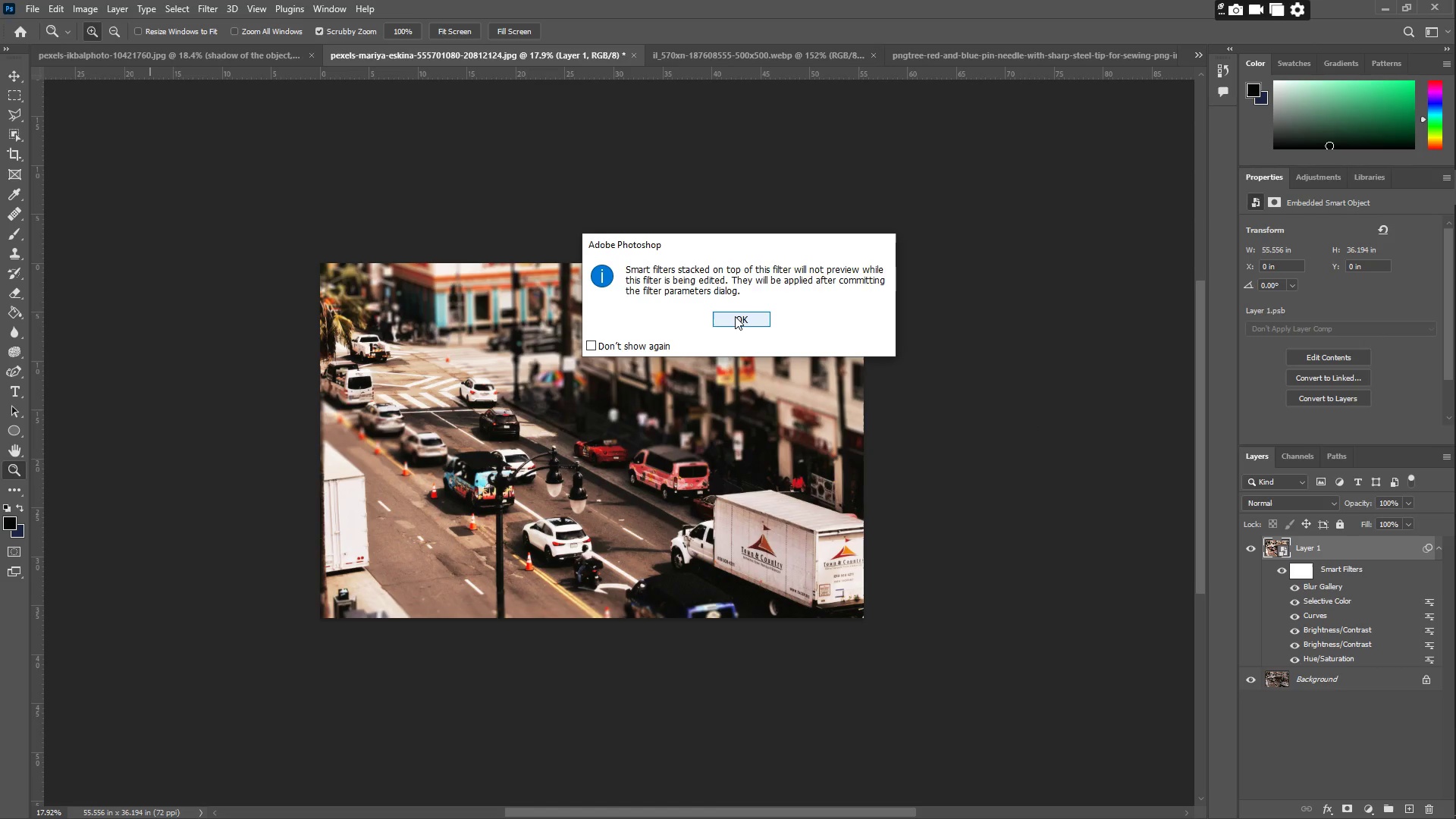 
left_click([735, 315])
 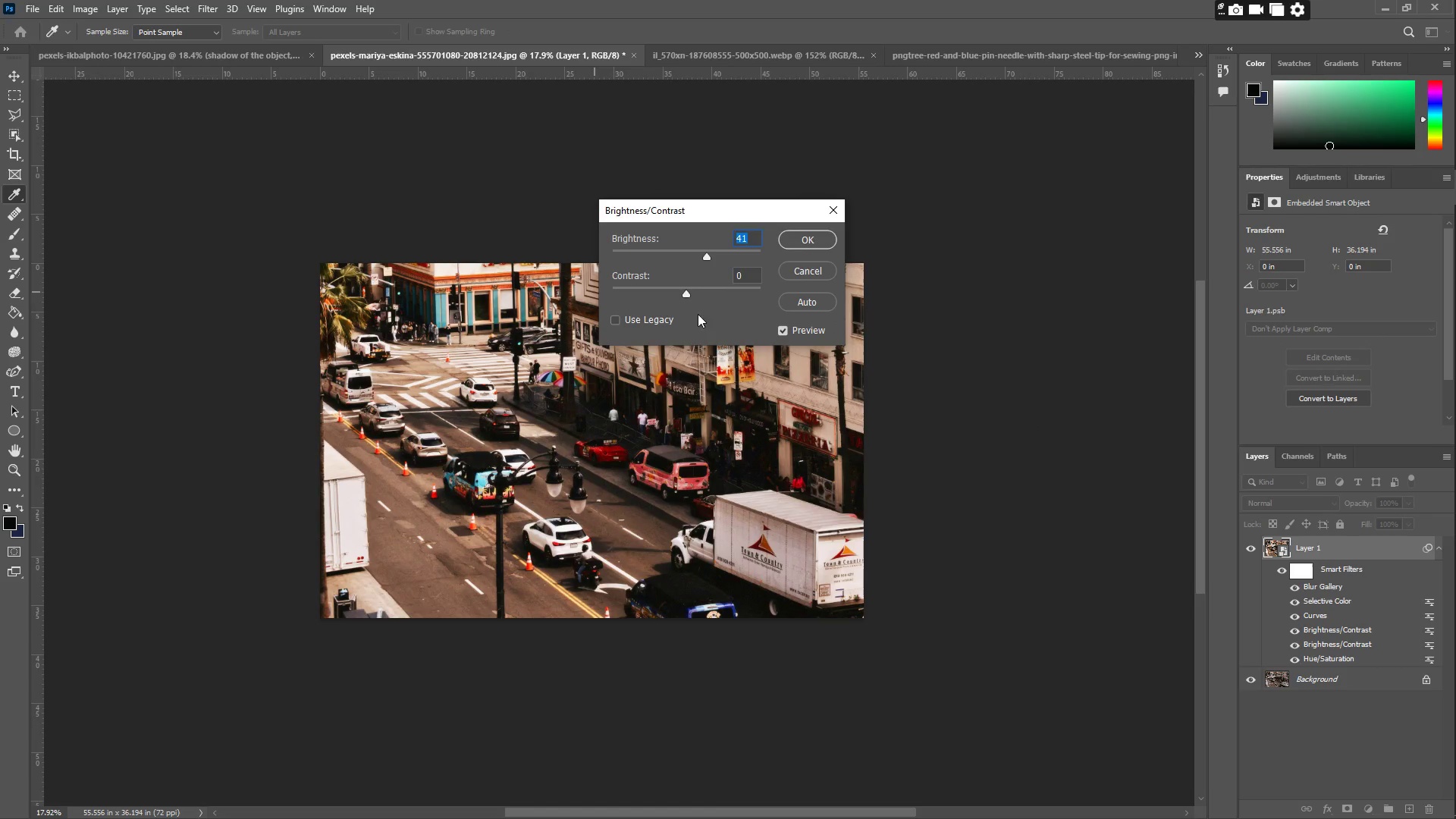 
left_click_drag(start_coordinate=[685, 293], to_coordinate=[711, 297])
 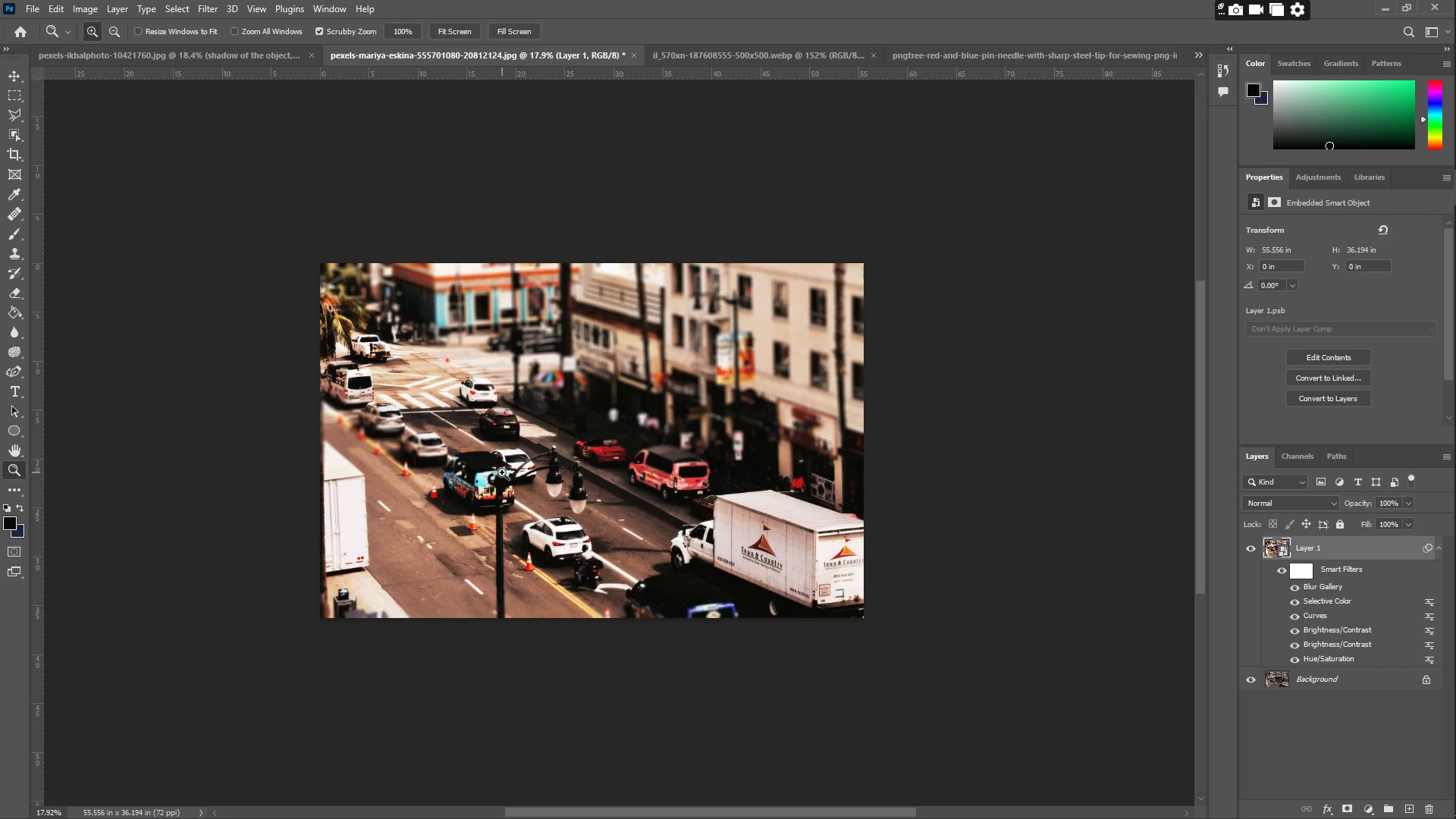 
left_click_drag(start_coordinate=[502, 472], to_coordinate=[539, 472])
 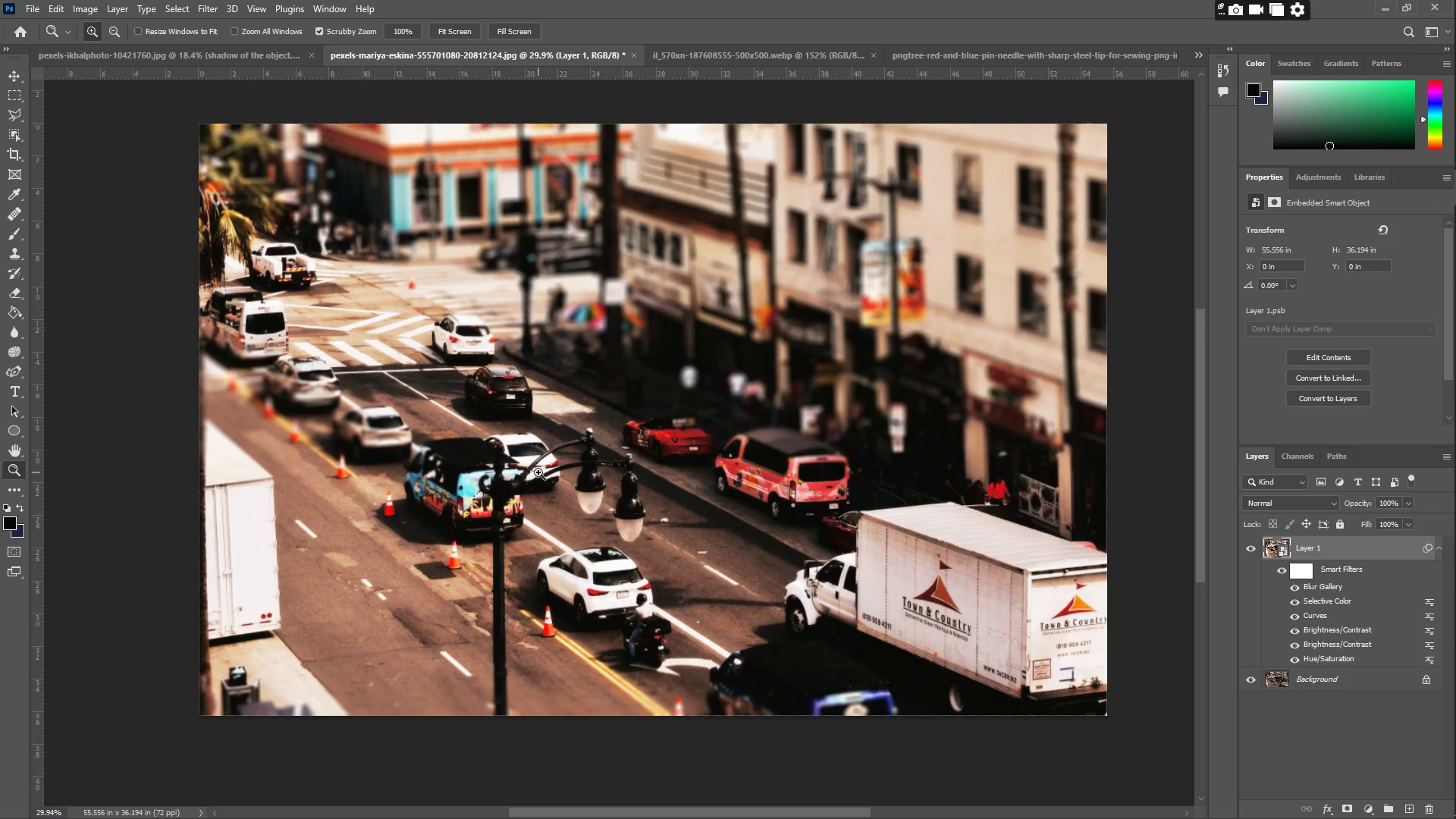 
left_click_drag(start_coordinate=[536, 472], to_coordinate=[517, 471])
 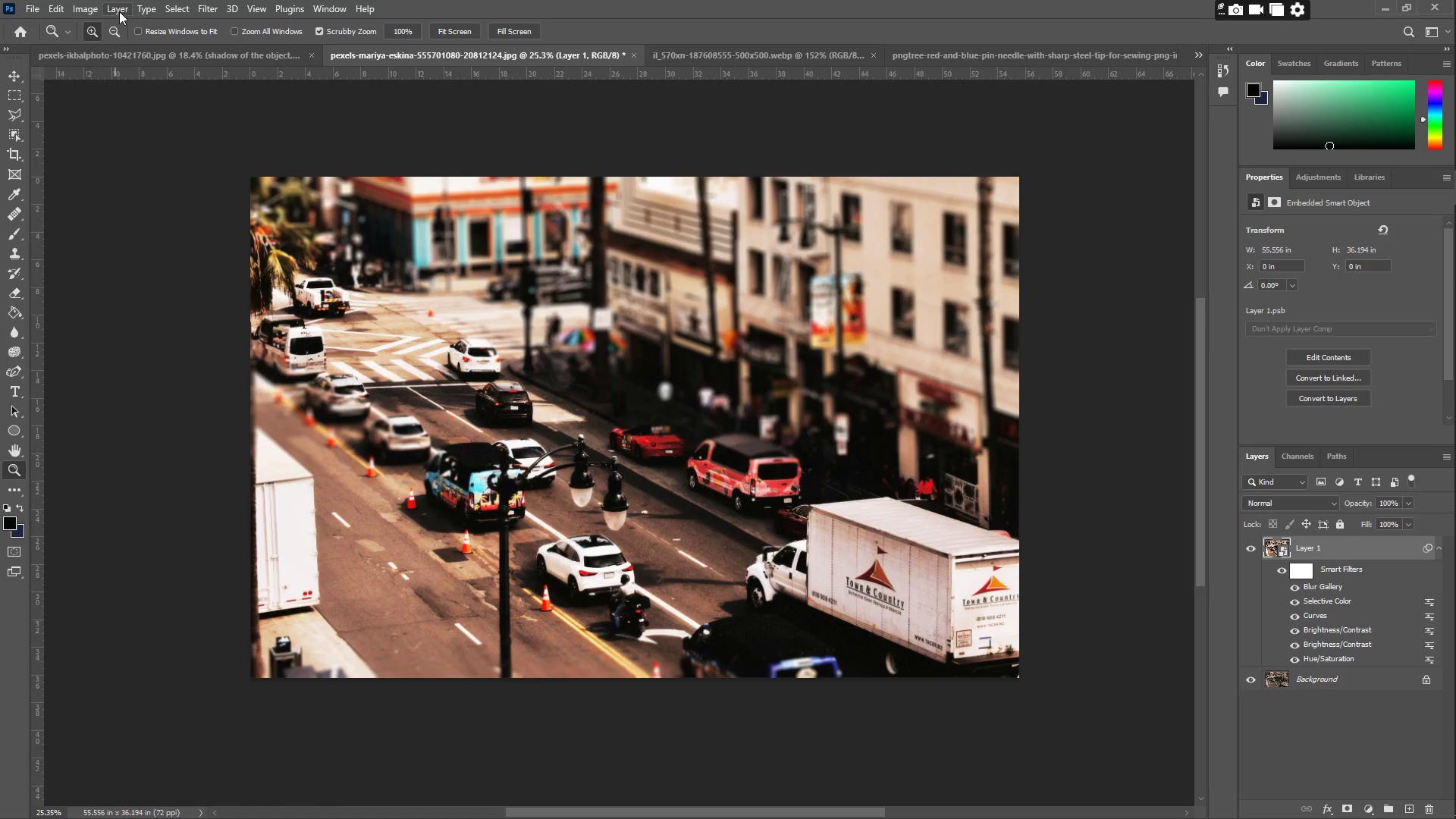 
left_click([87, 11])
 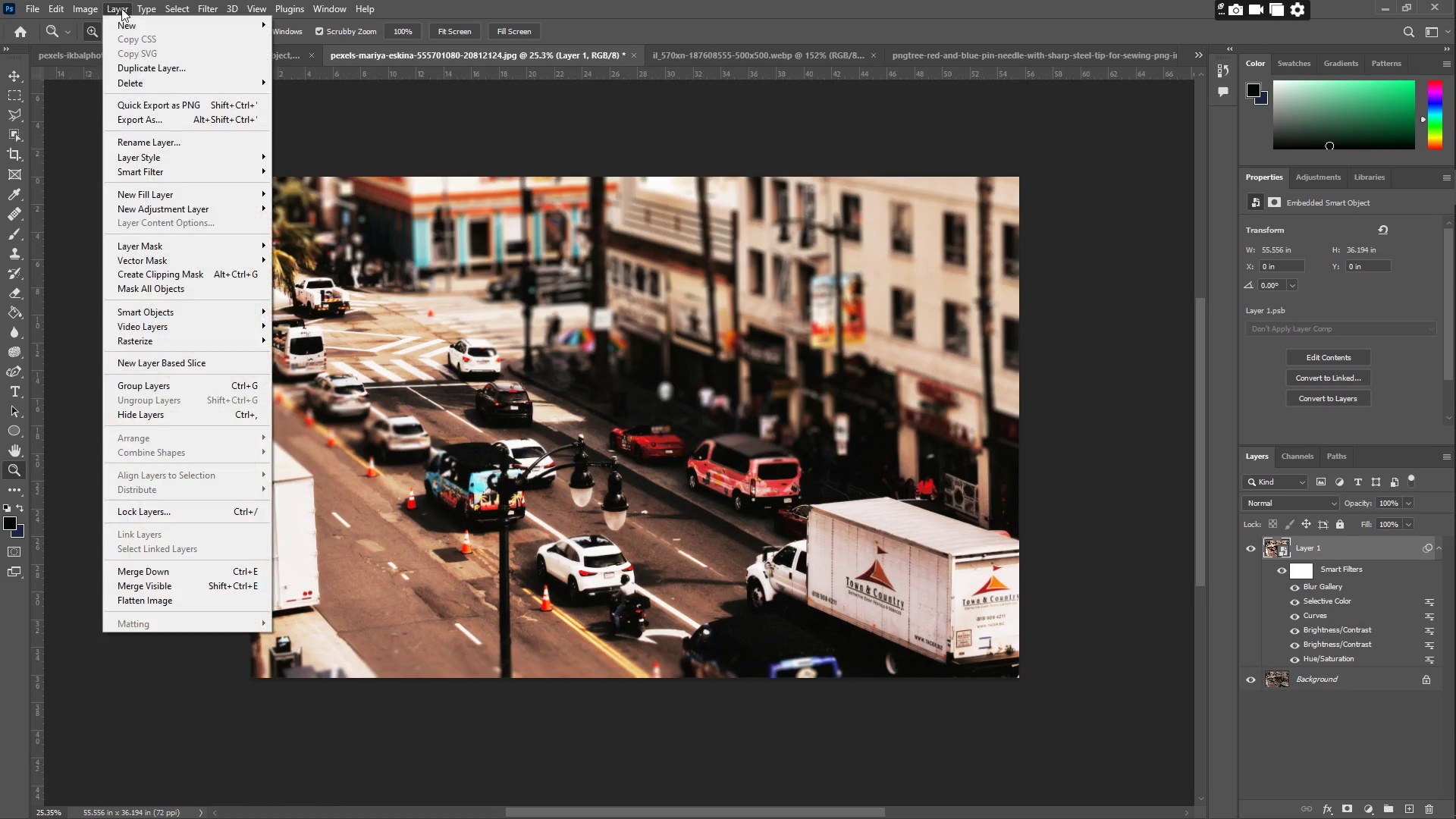 
mouse_move([102, 13])
 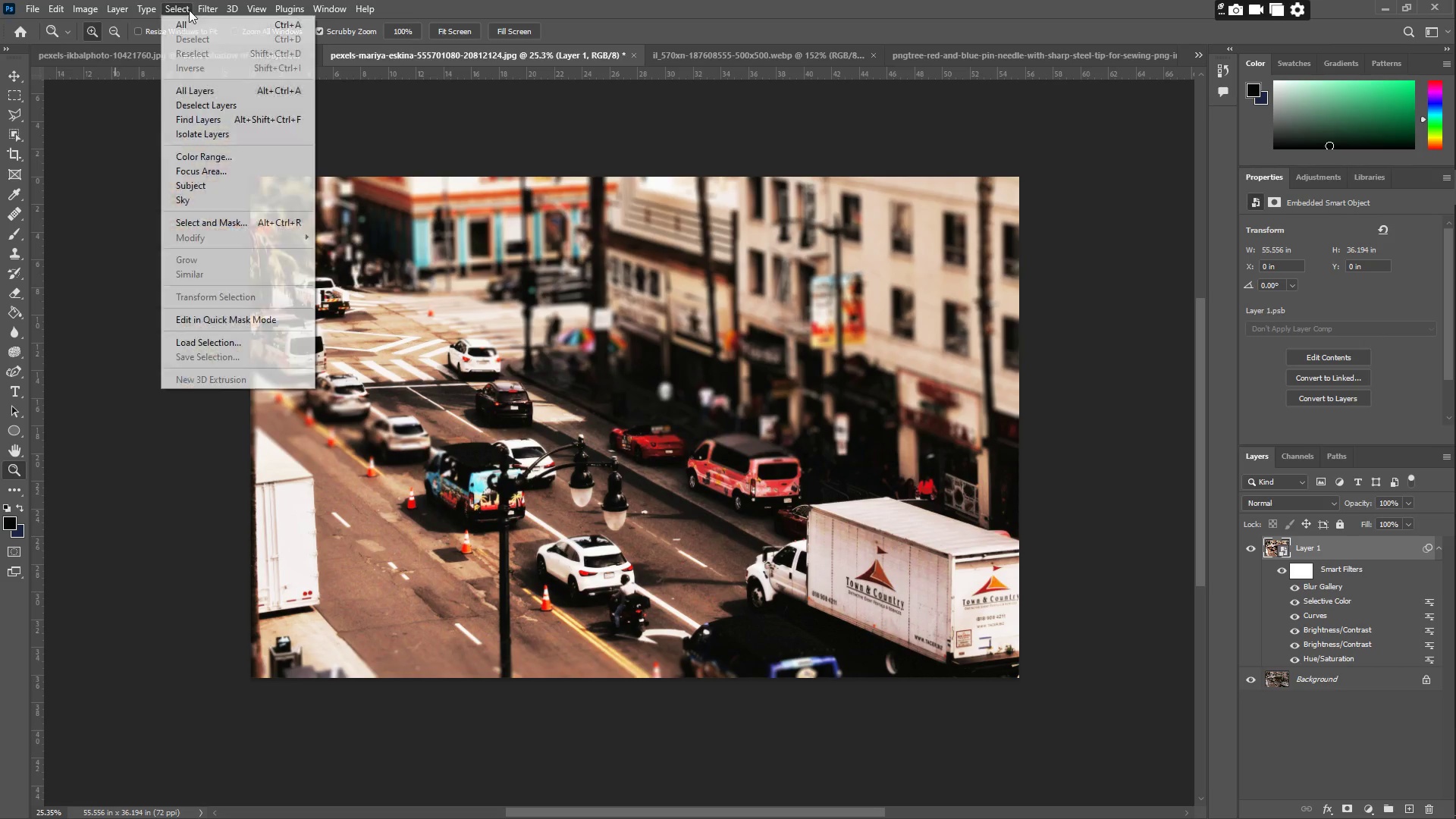 
double_click([204, 12])
 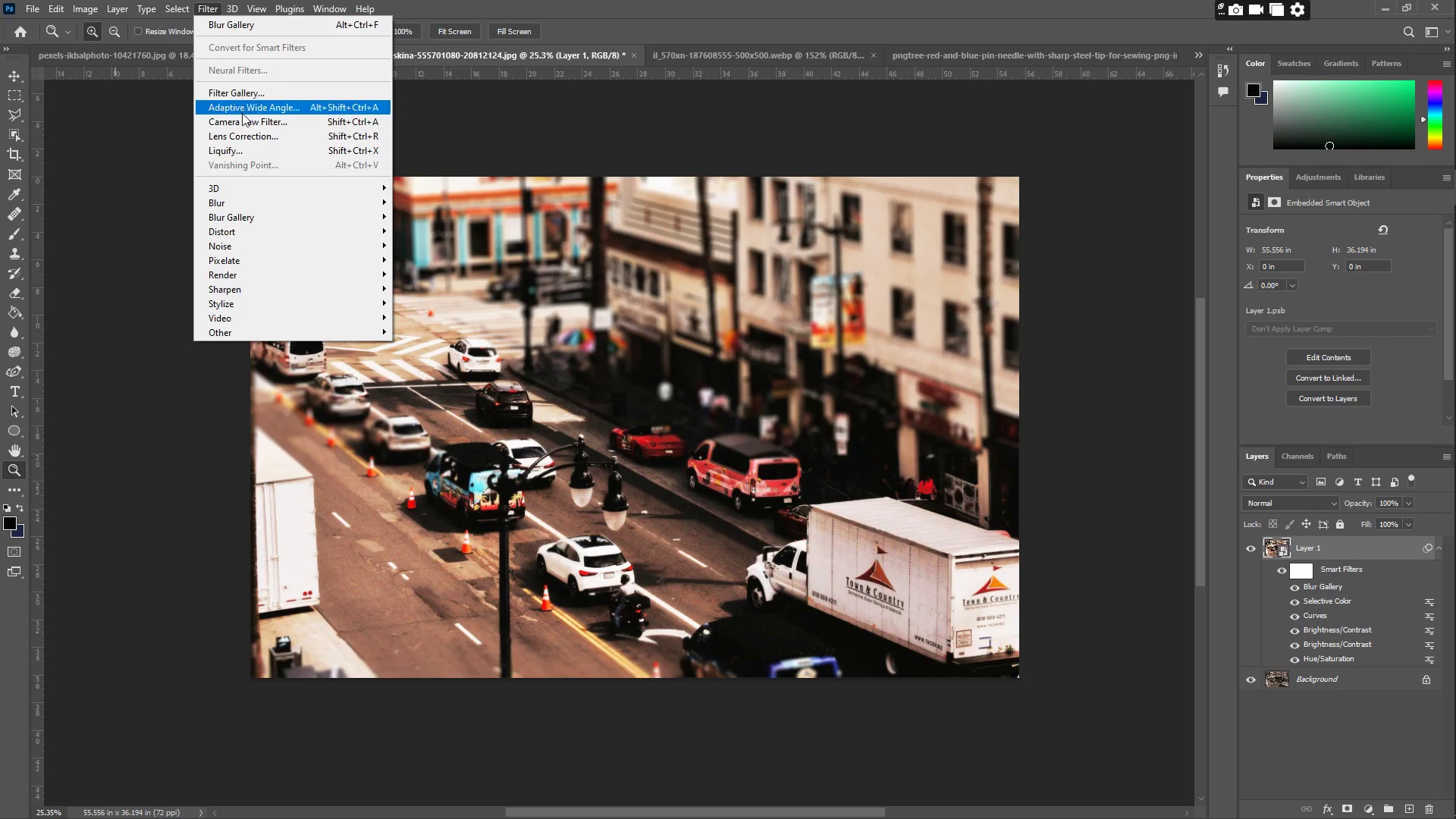 
left_click([248, 121])
 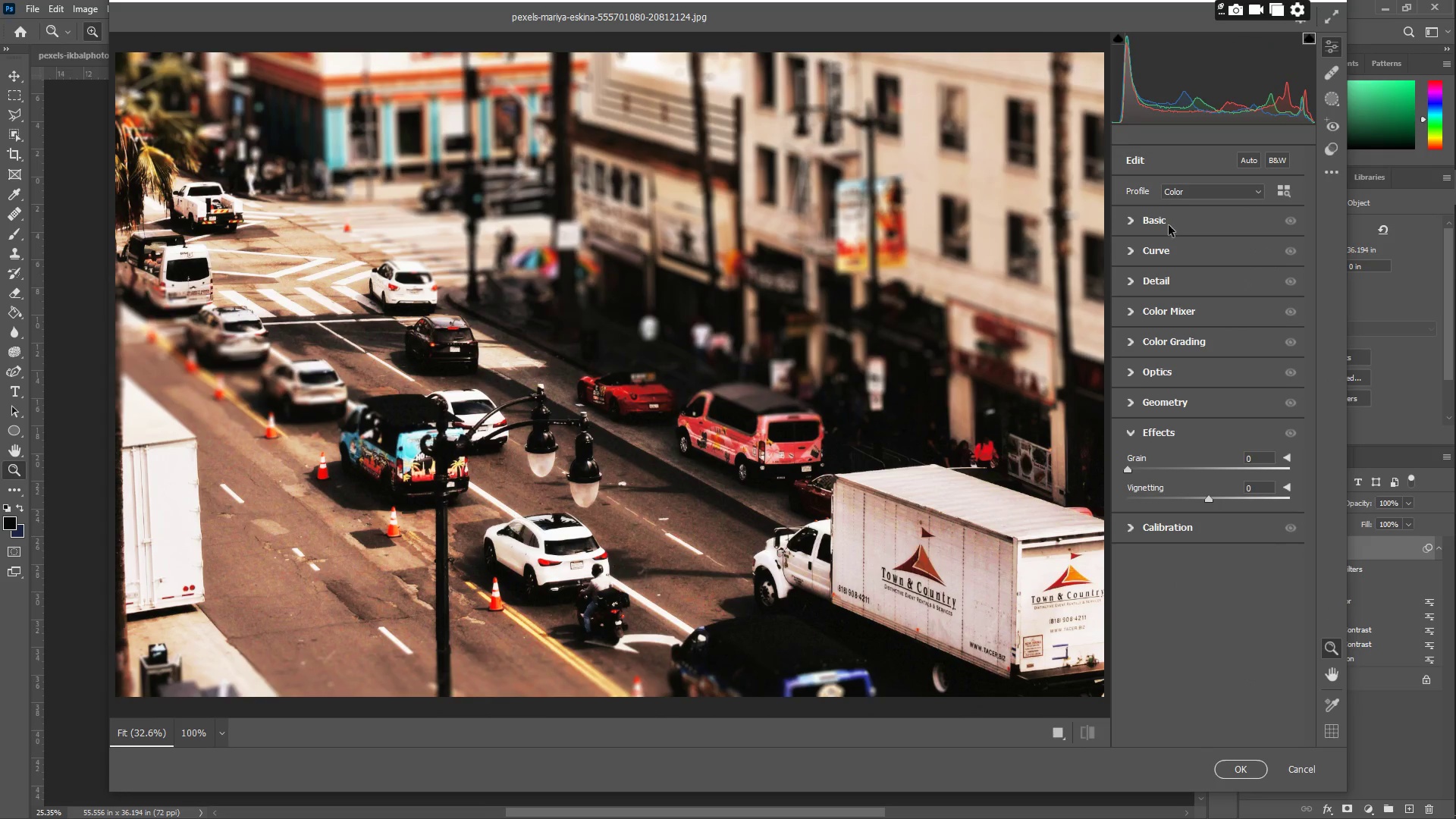 
wait(7.14)
 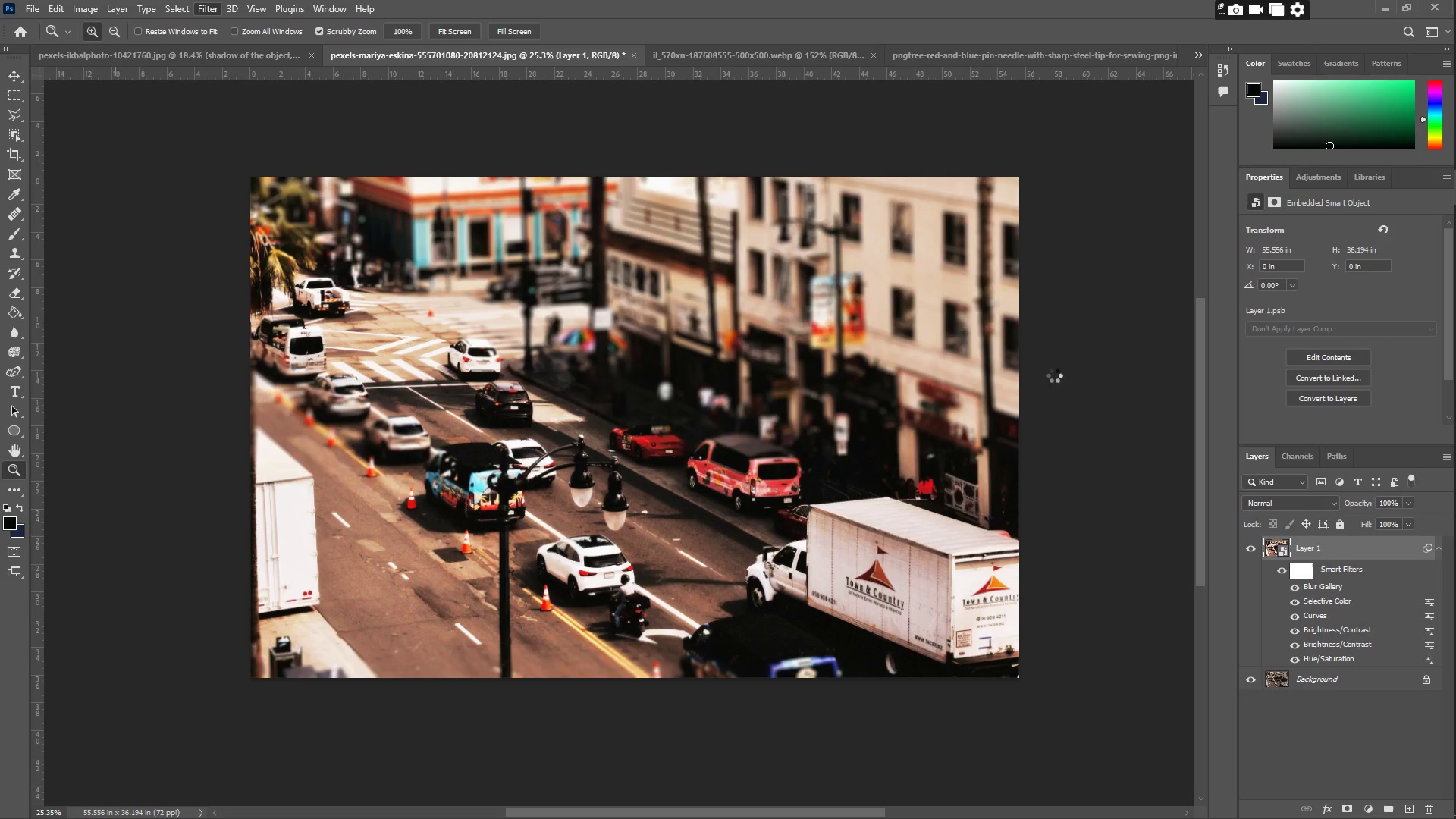 
left_click([1310, 766])
 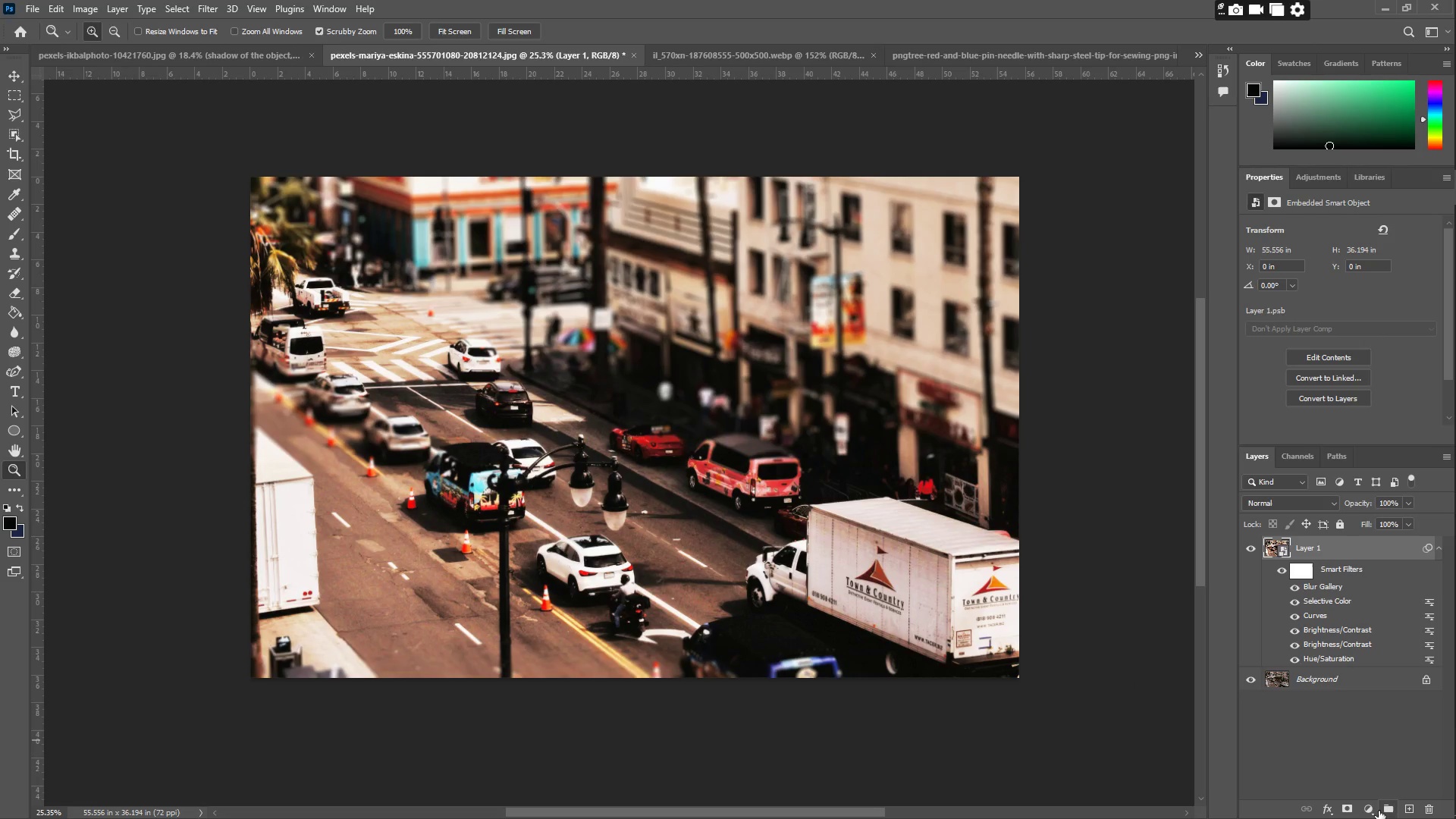 
left_click([1374, 811])
 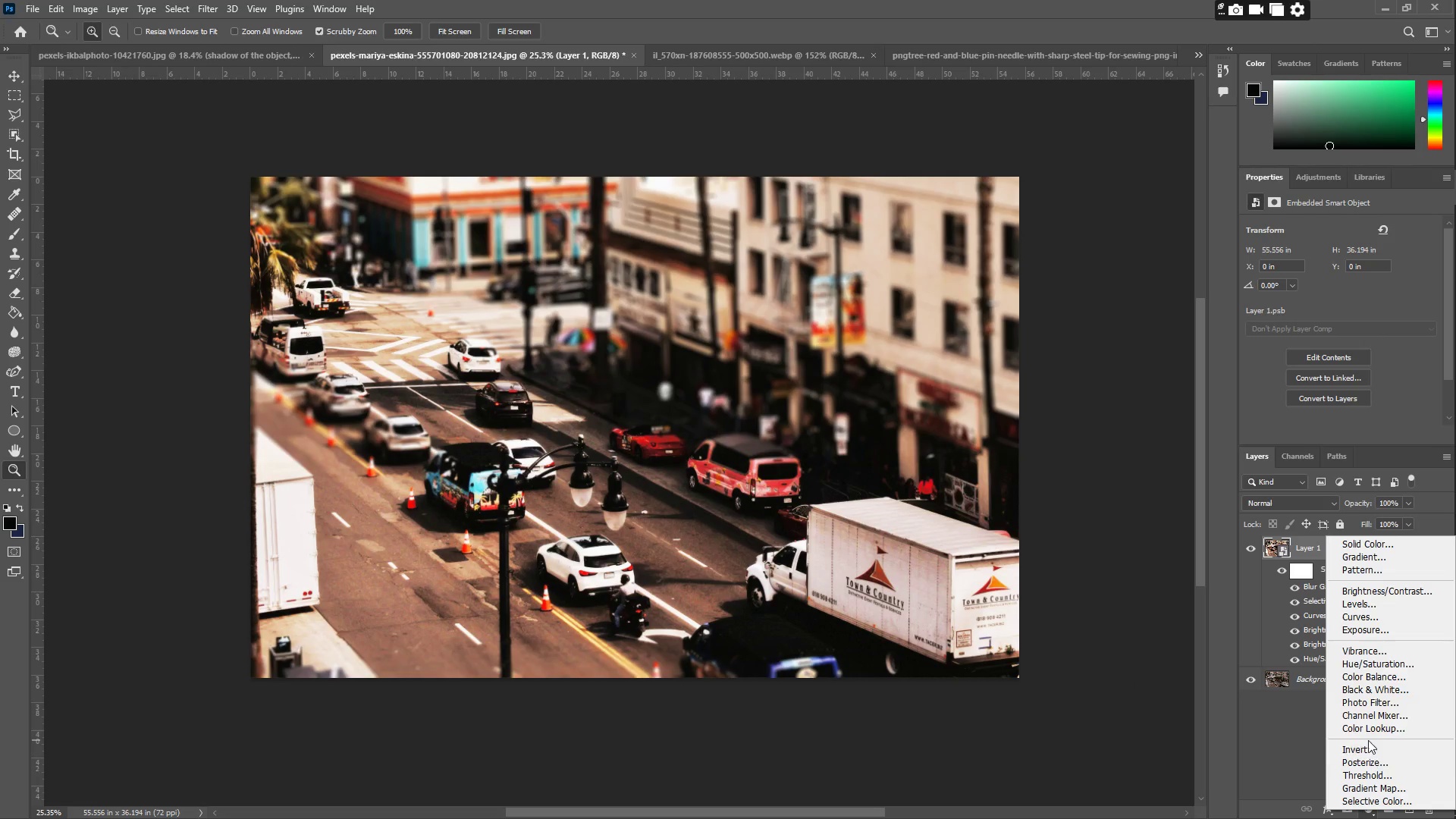 
left_click([1374, 726])
 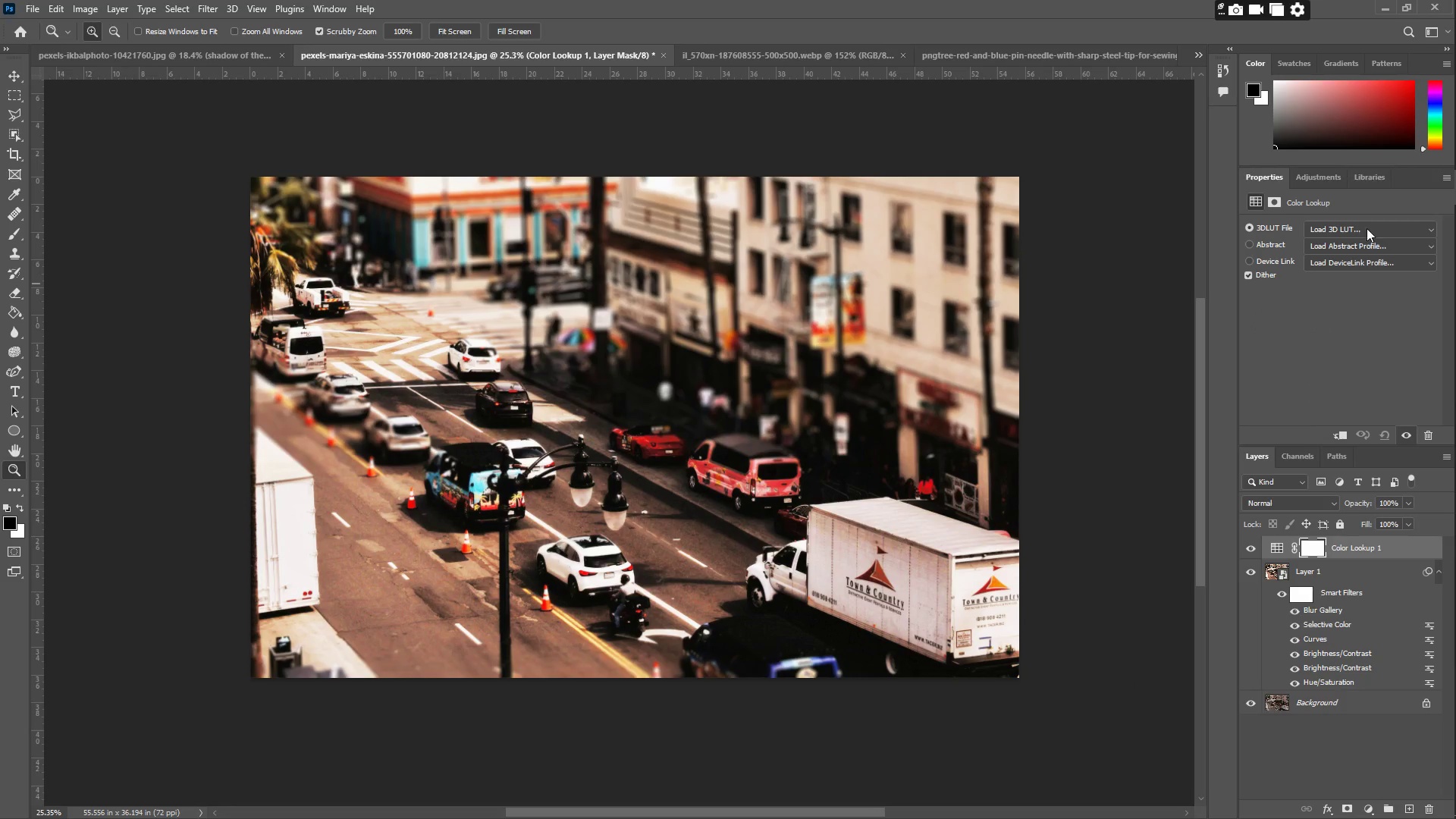 
left_click([1379, 228])
 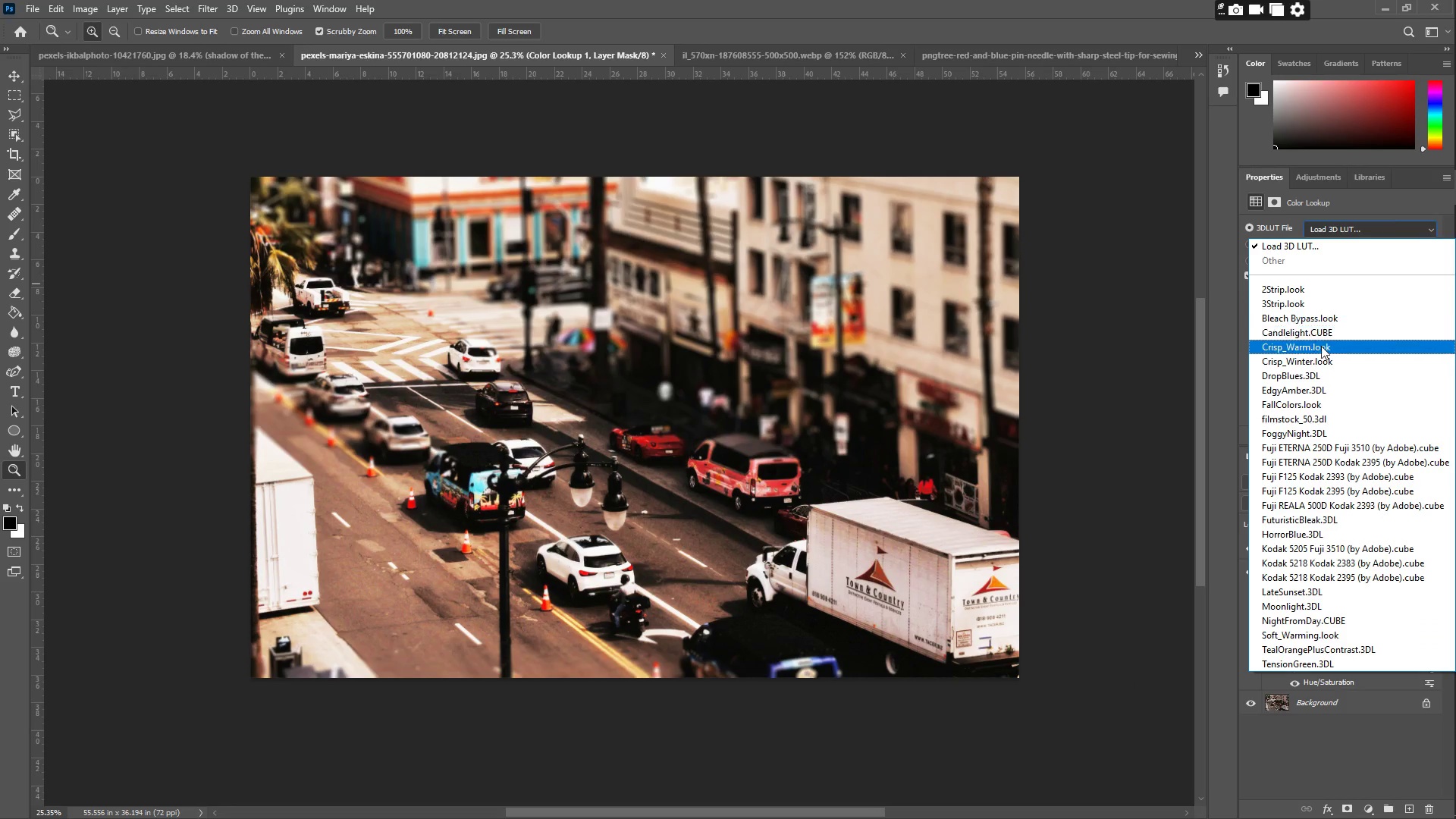 
left_click([1322, 350])
 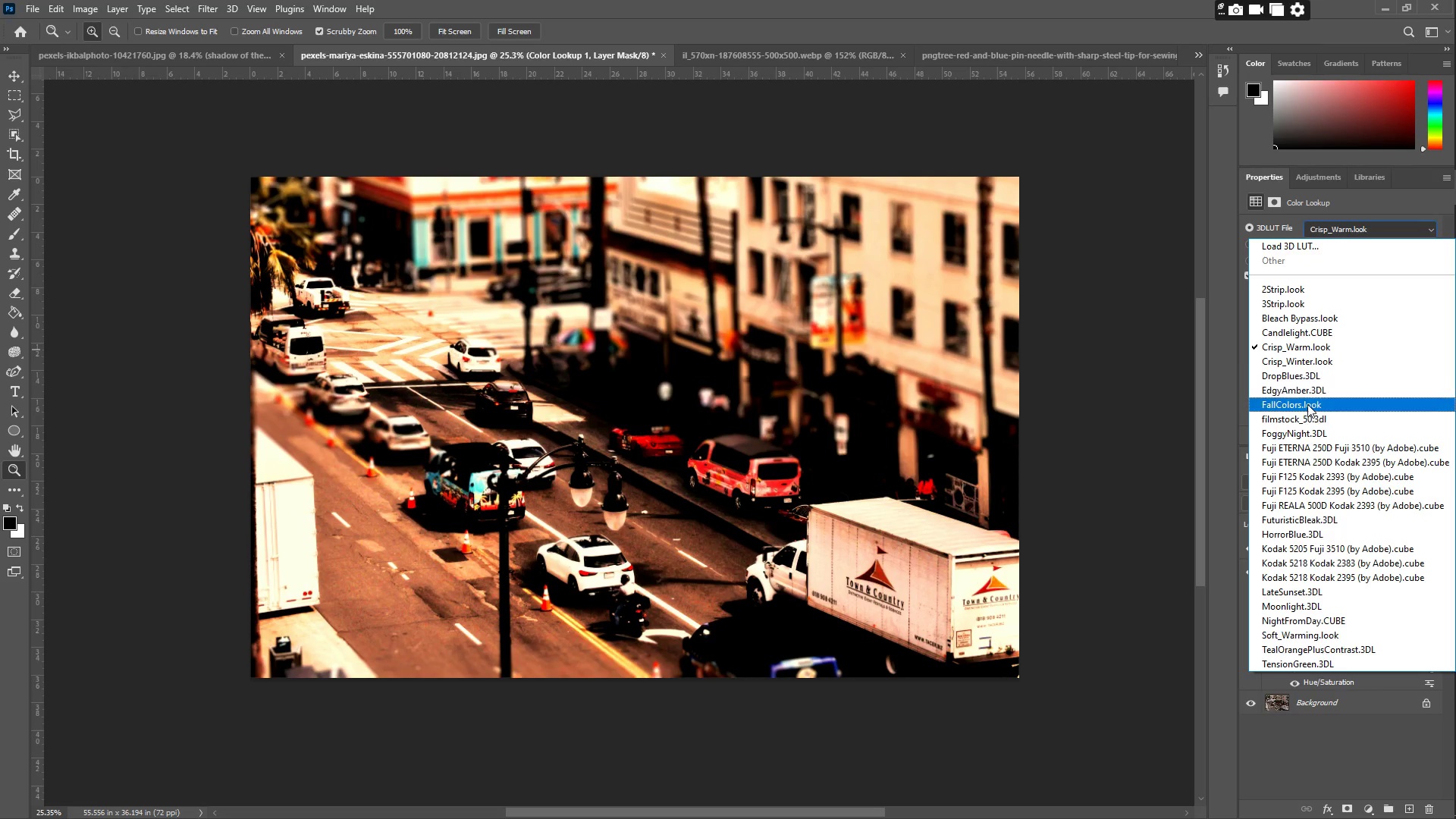 
left_click([1314, 427])
 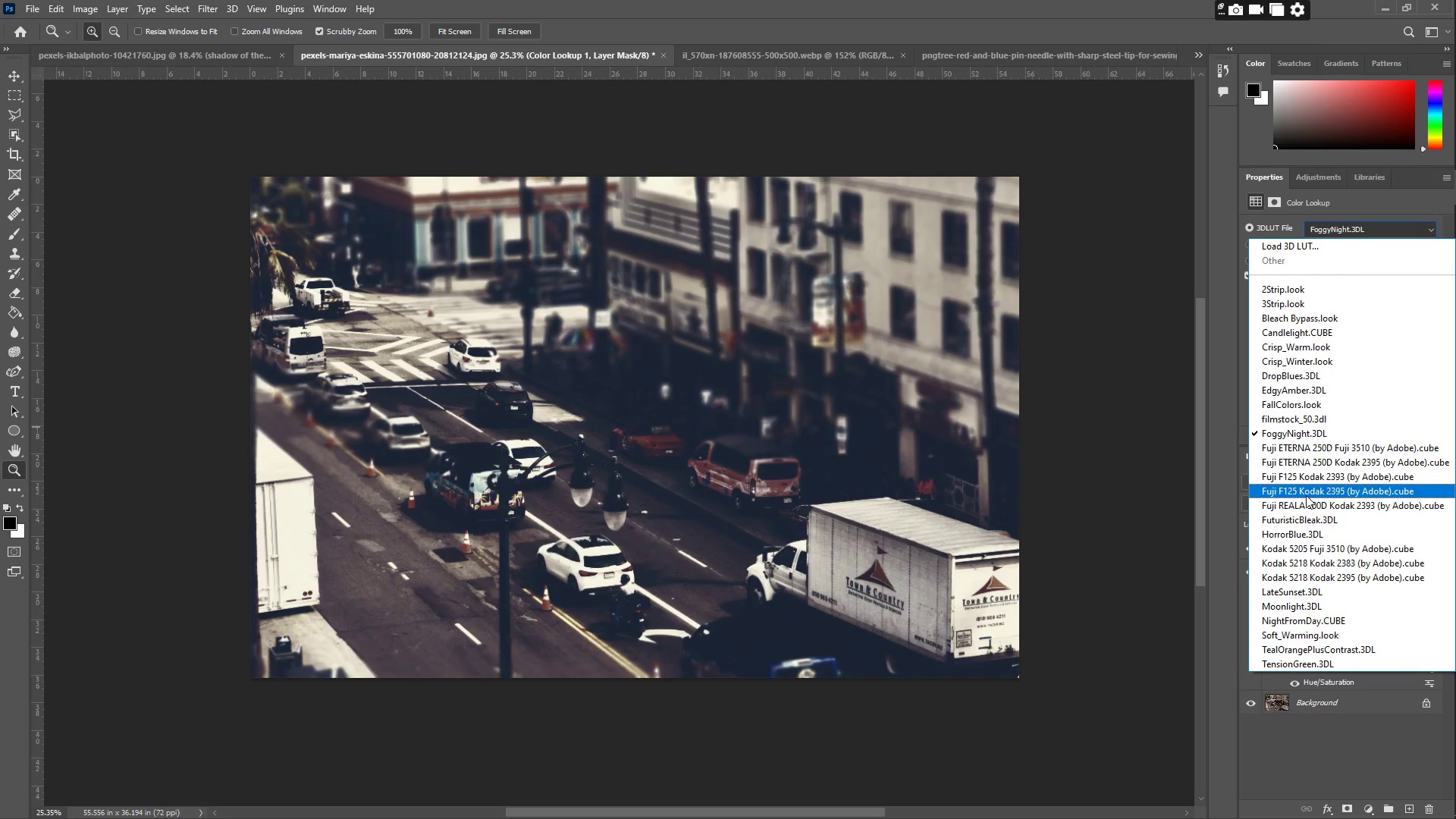 
left_click([1308, 450])
 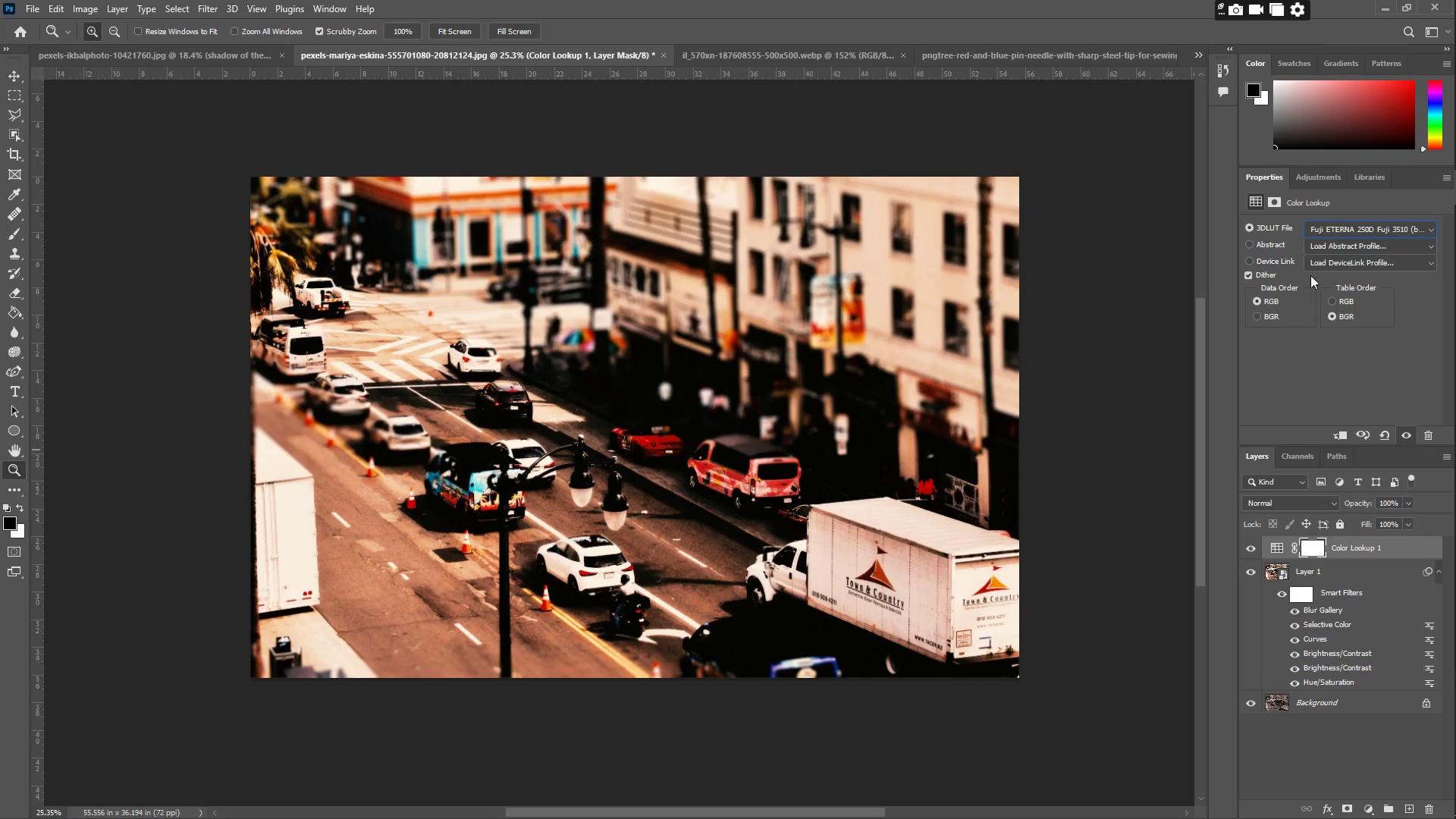 
left_click([1338, 232])
 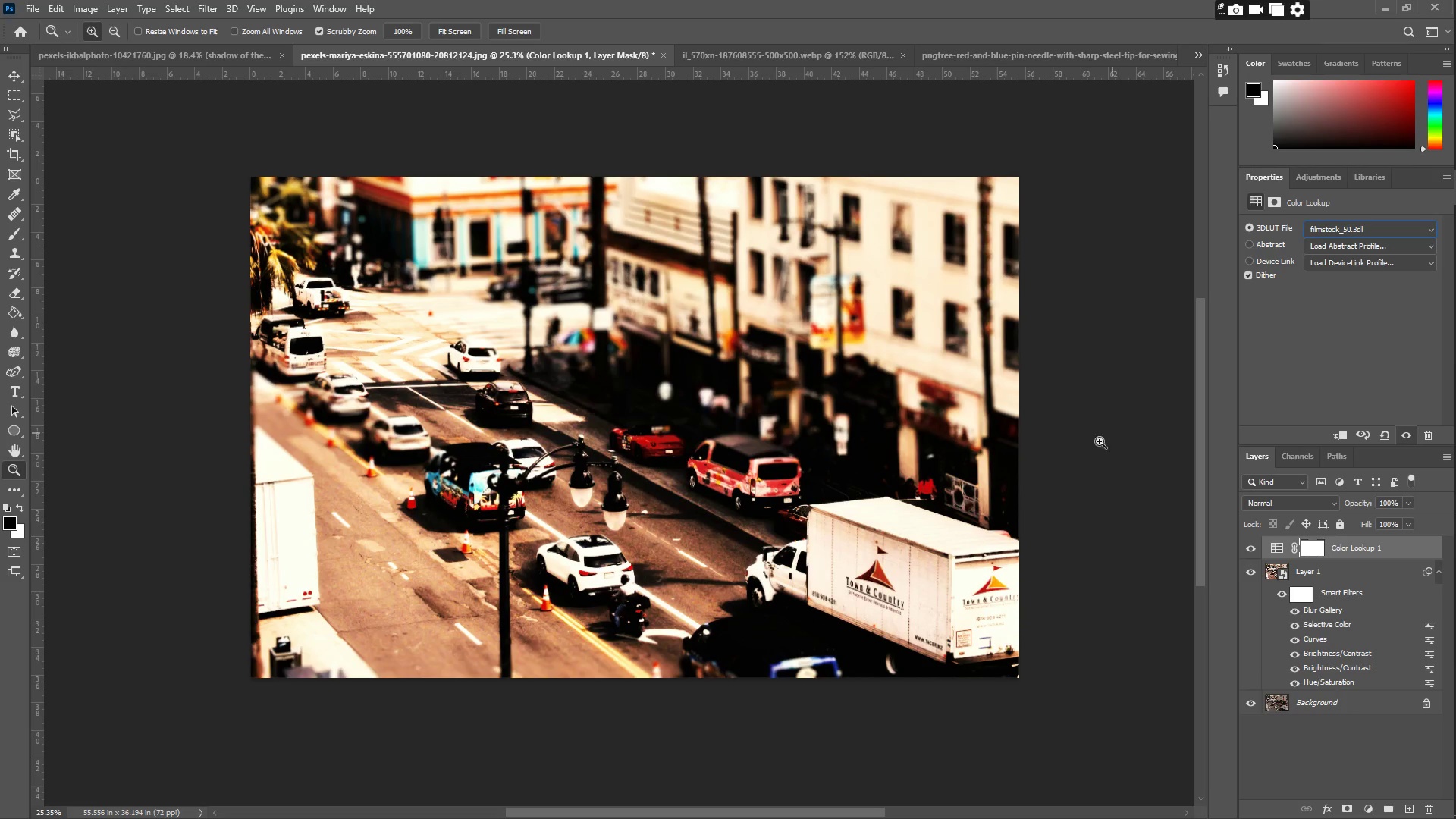 
wait(8.06)
 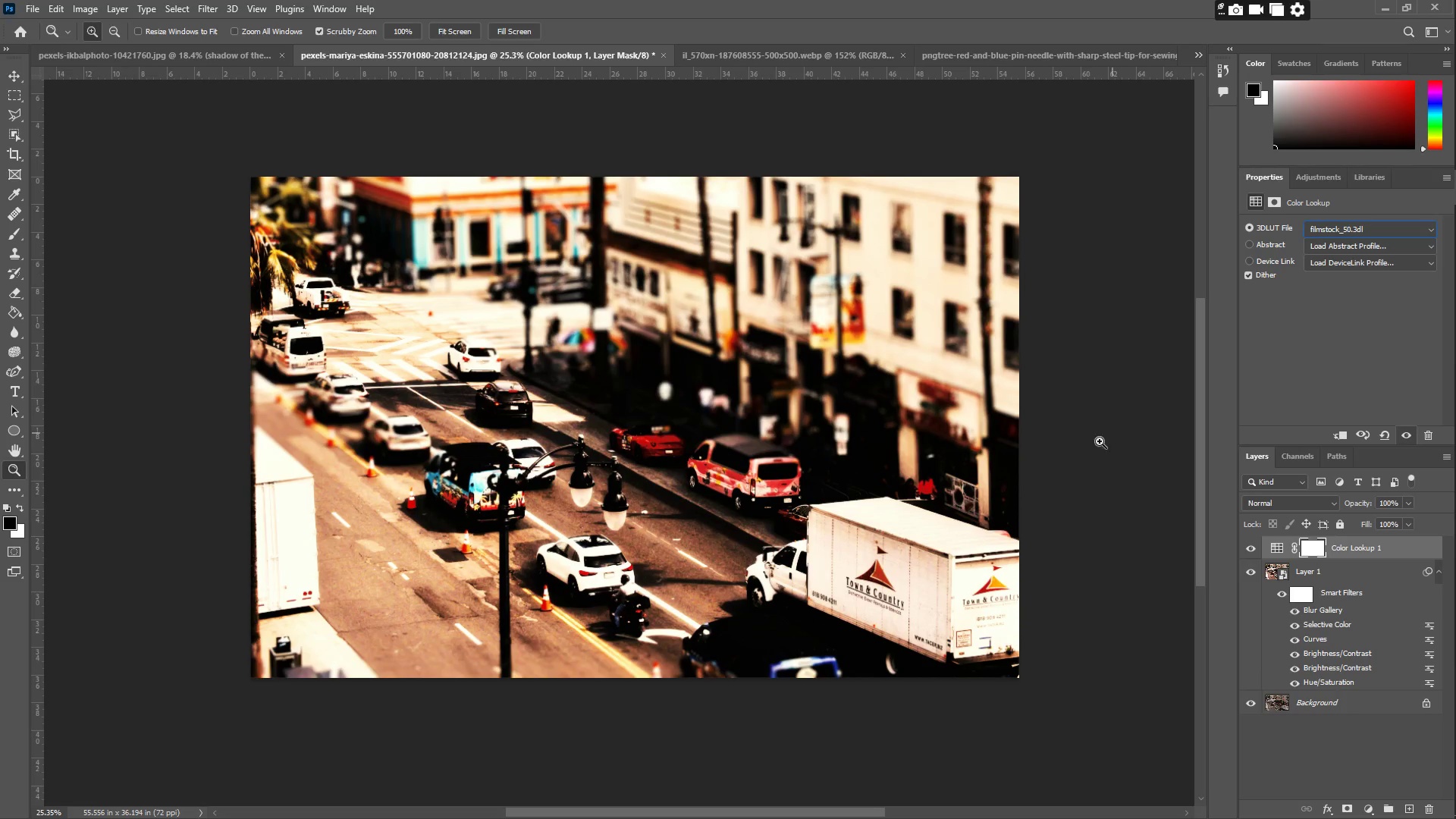 
left_click([1297, 522])
 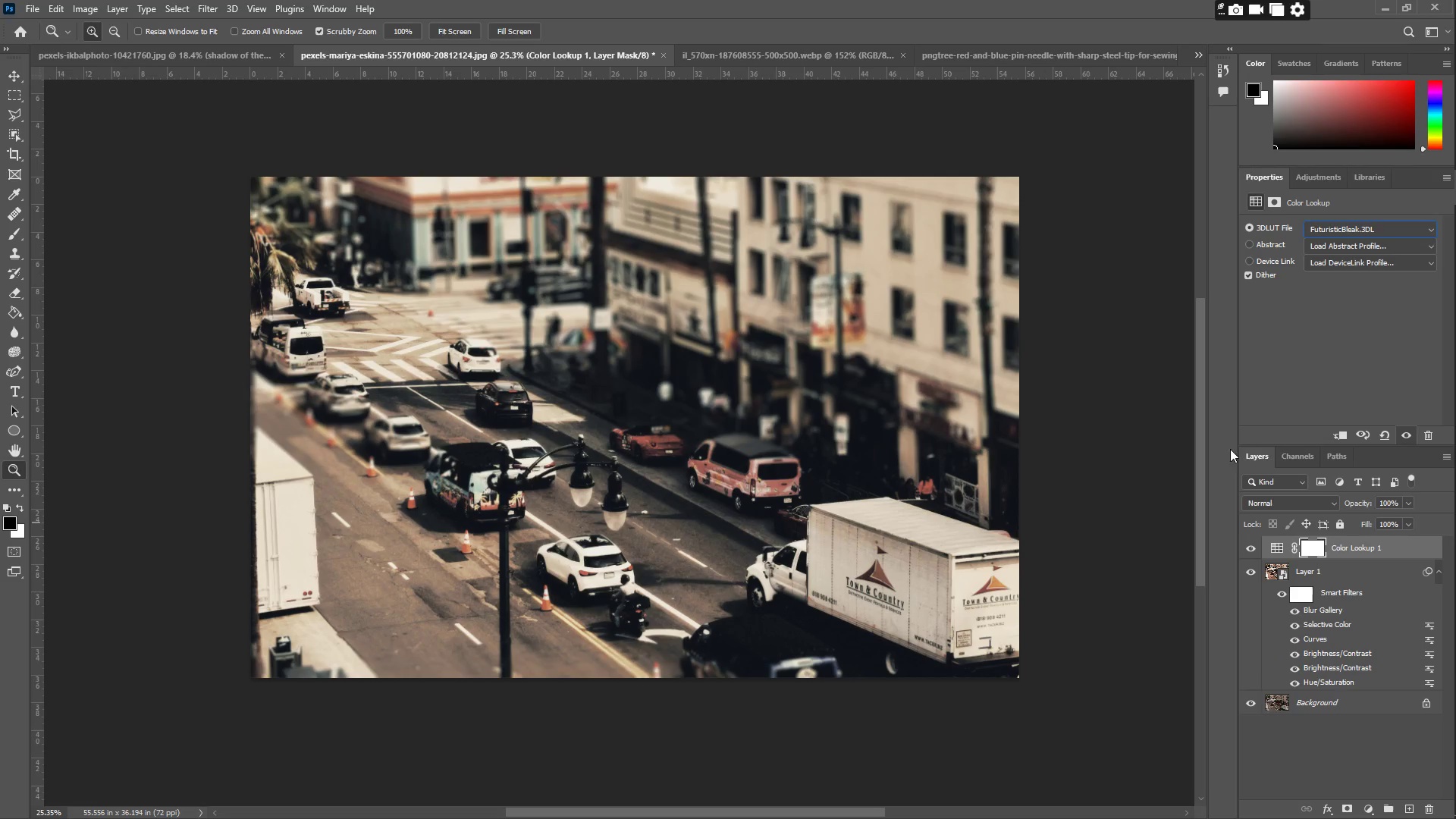 
left_click([1348, 228])
 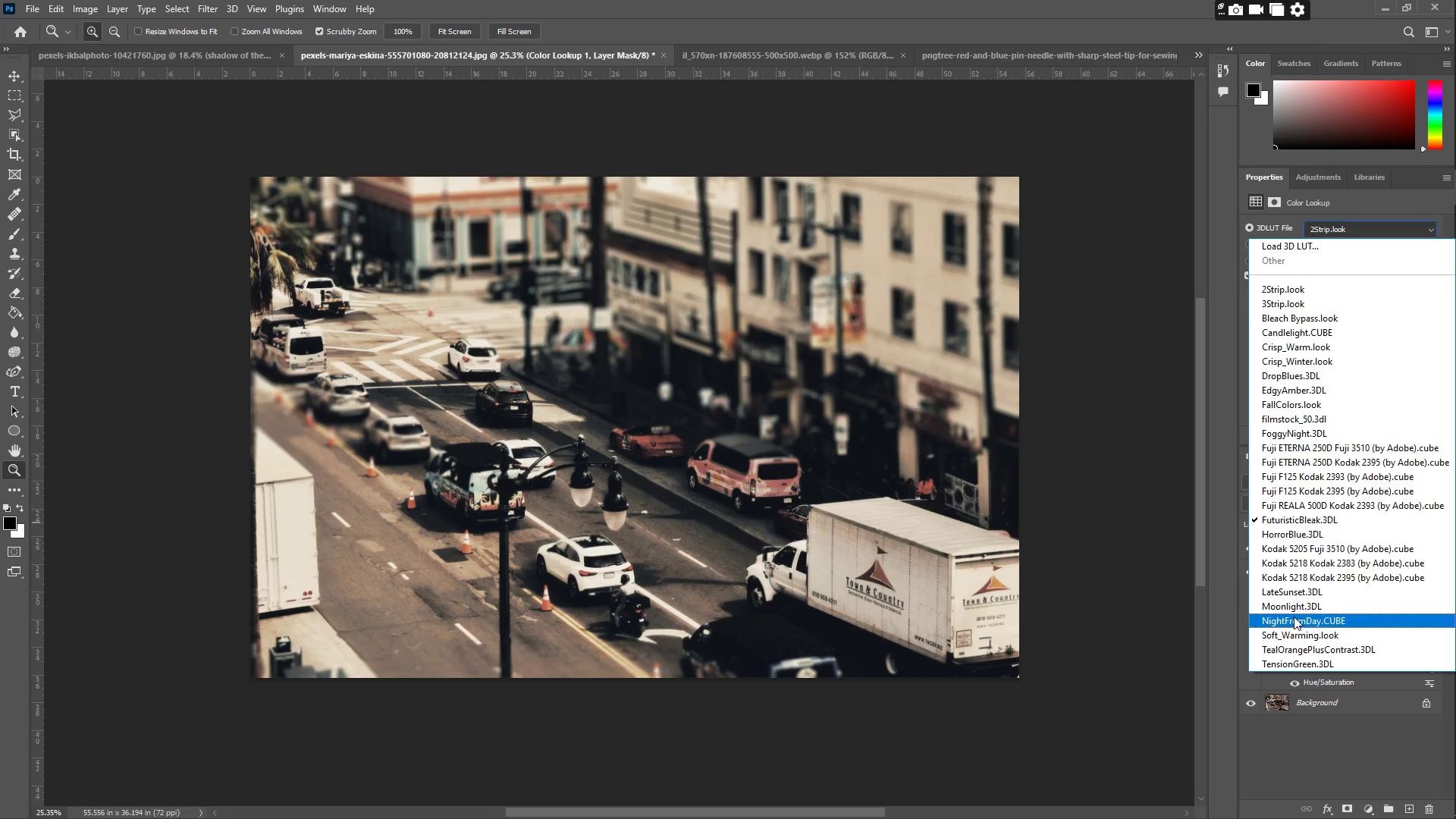 
left_click([1294, 620])
 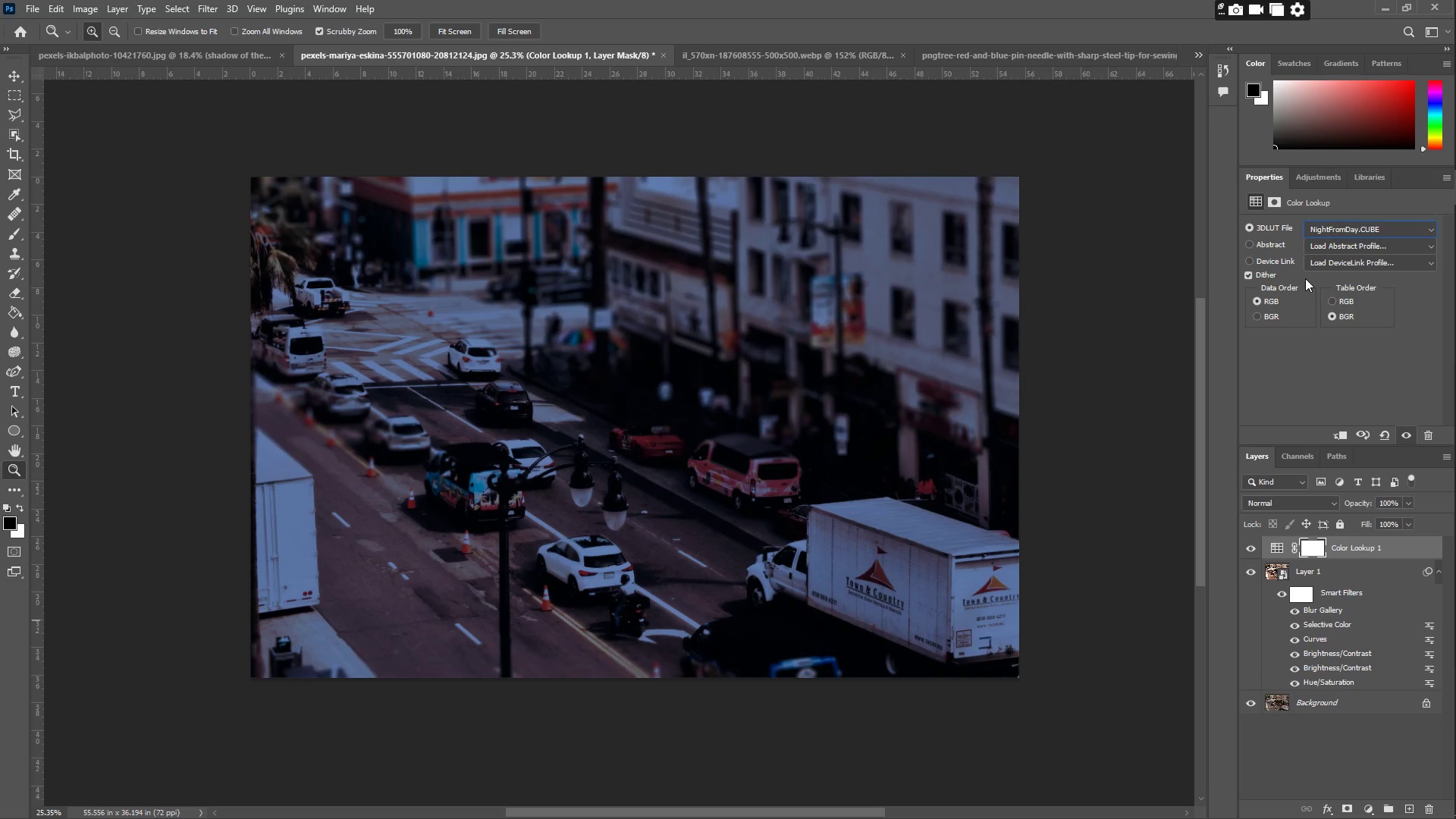 
left_click([1339, 228])
 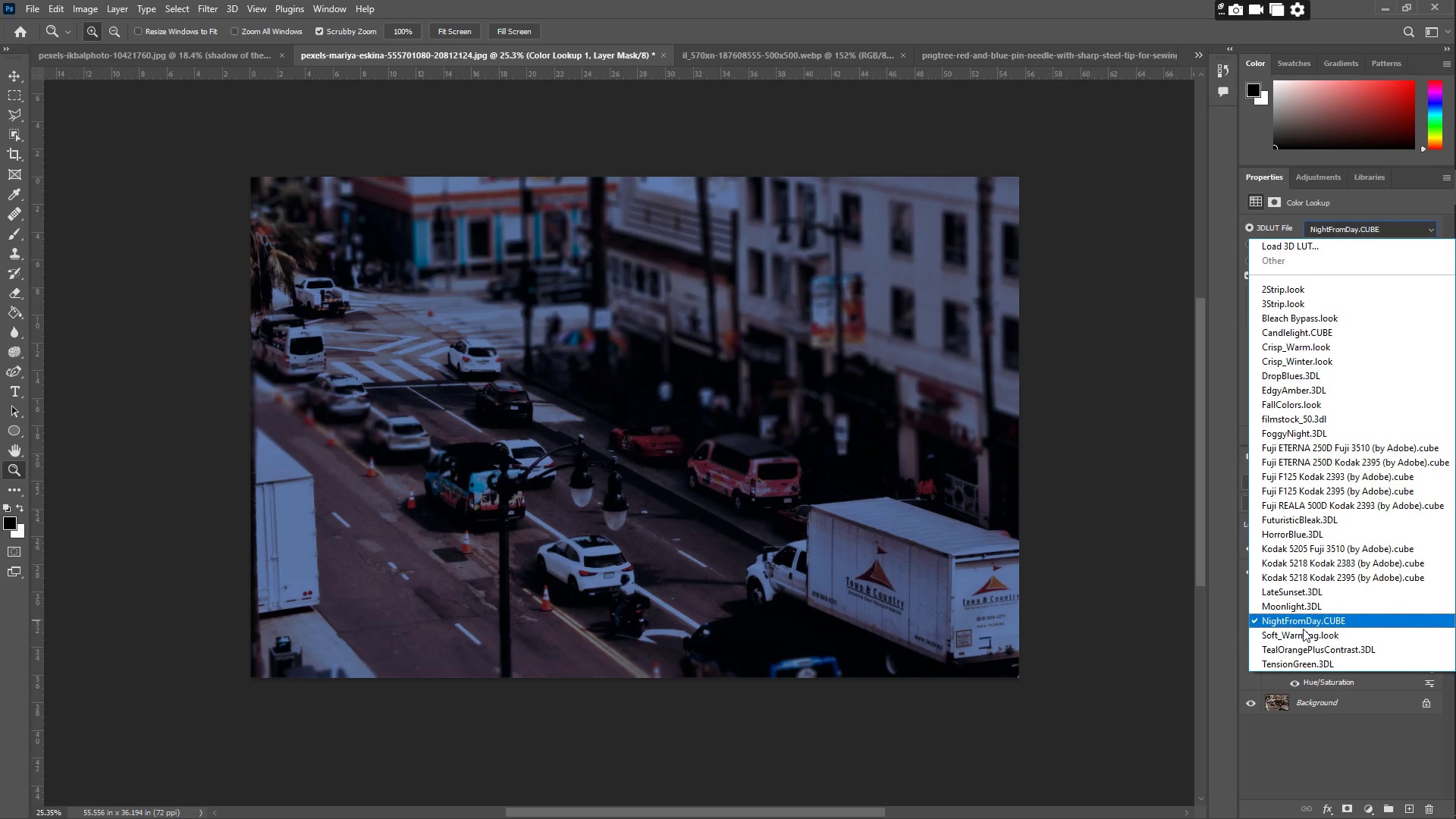 
left_click([1303, 632])
 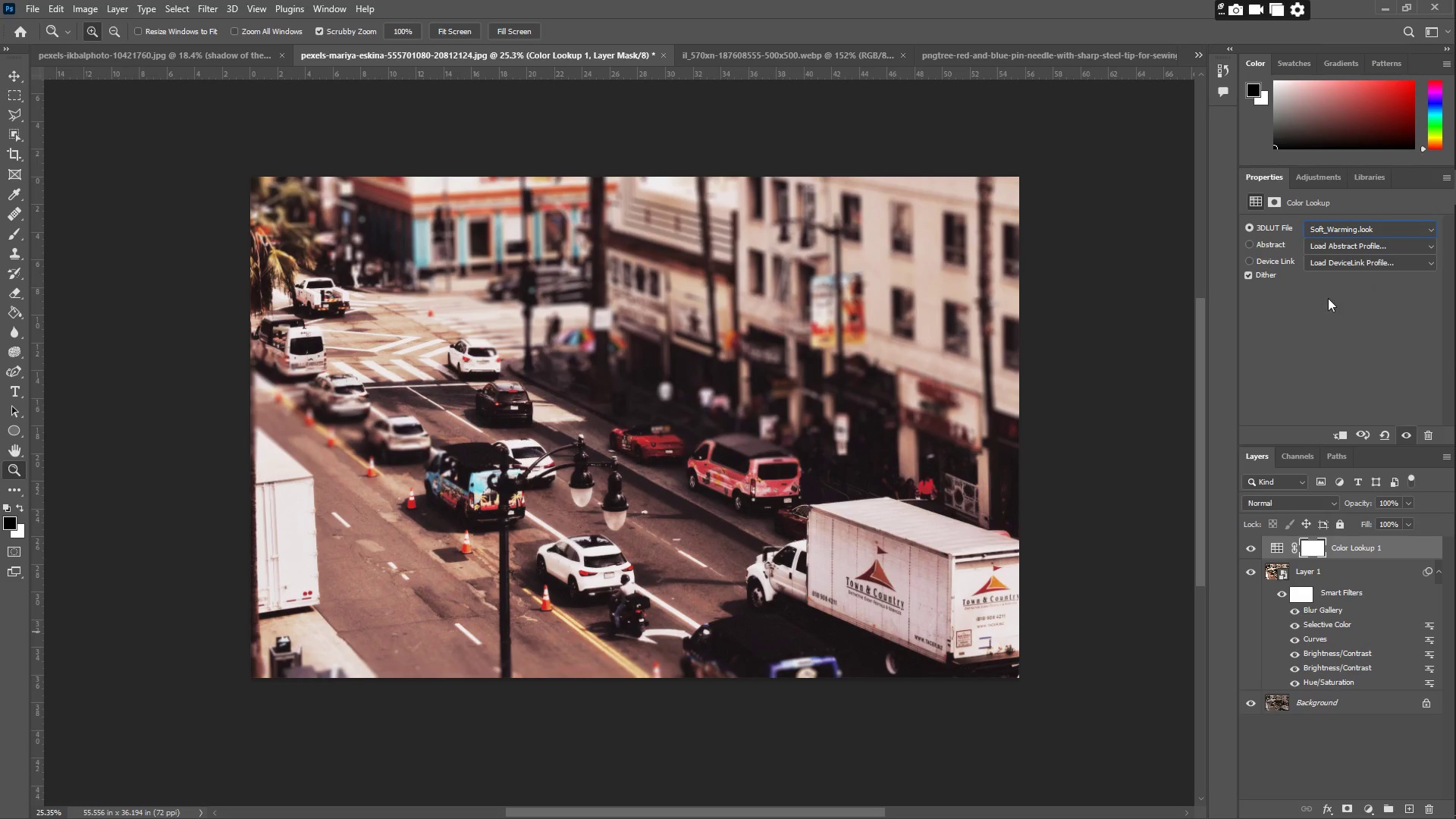 
left_click([1352, 234])
 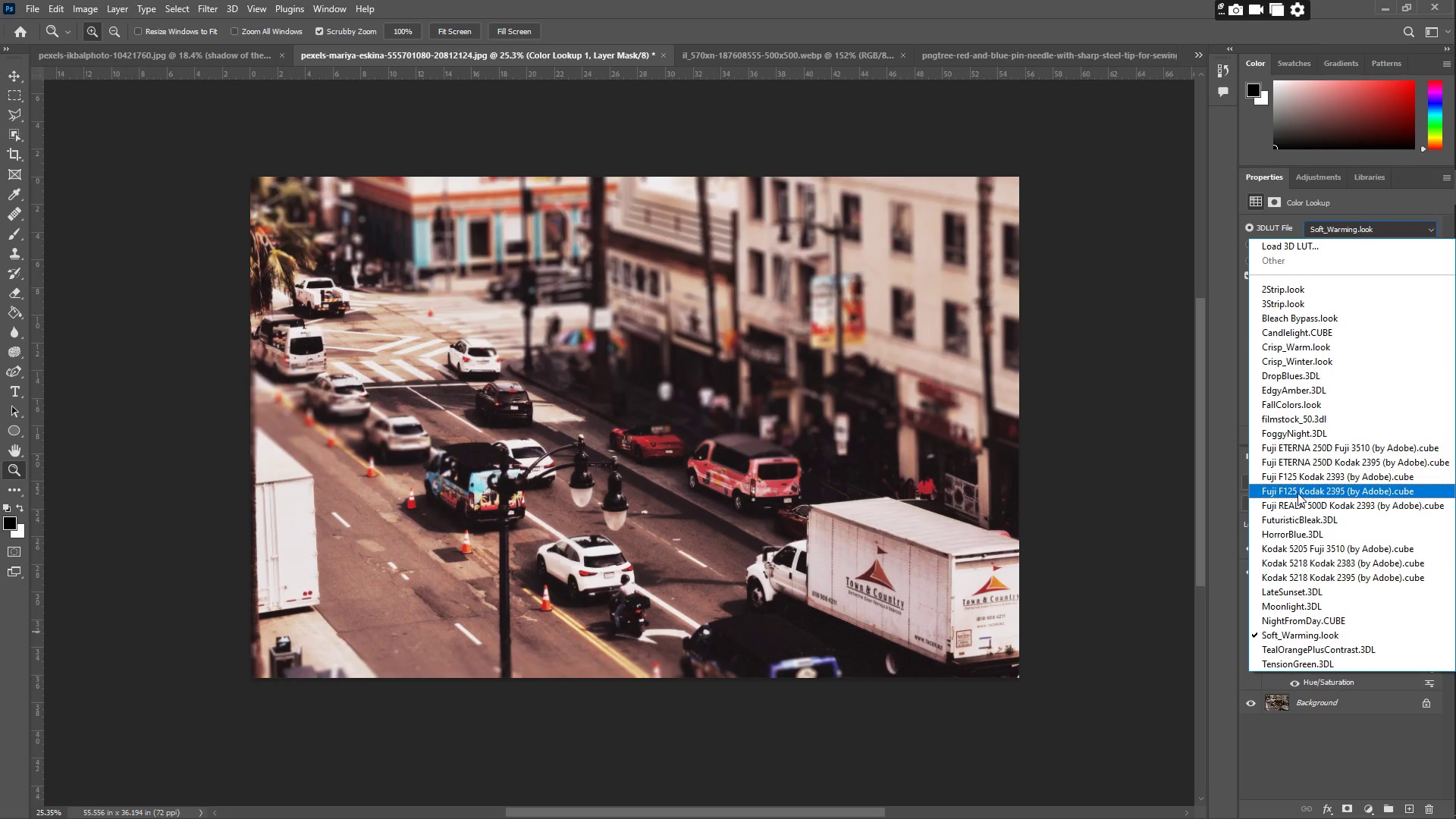 
left_click([1291, 560])
 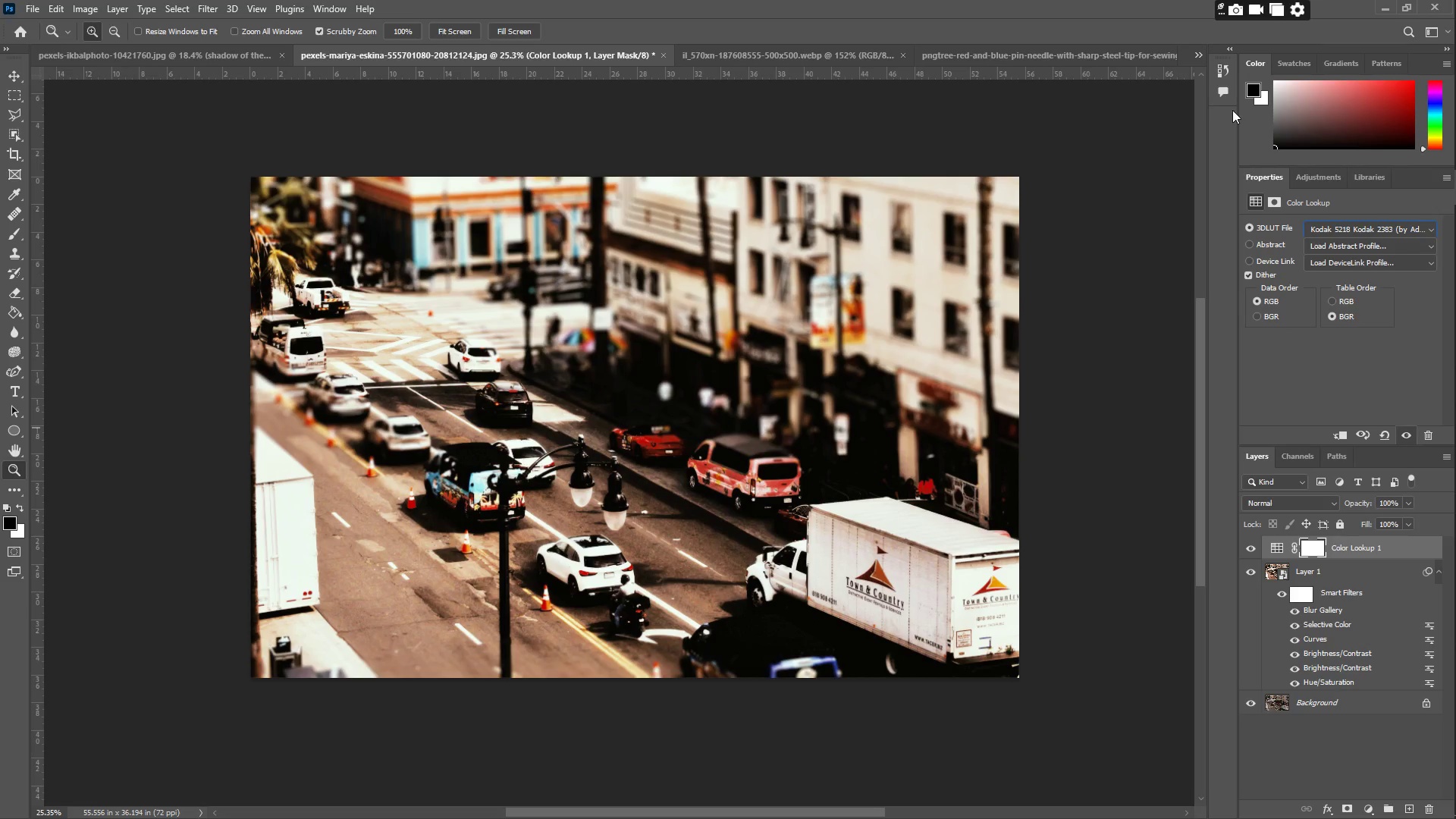 
wait(7.95)
 